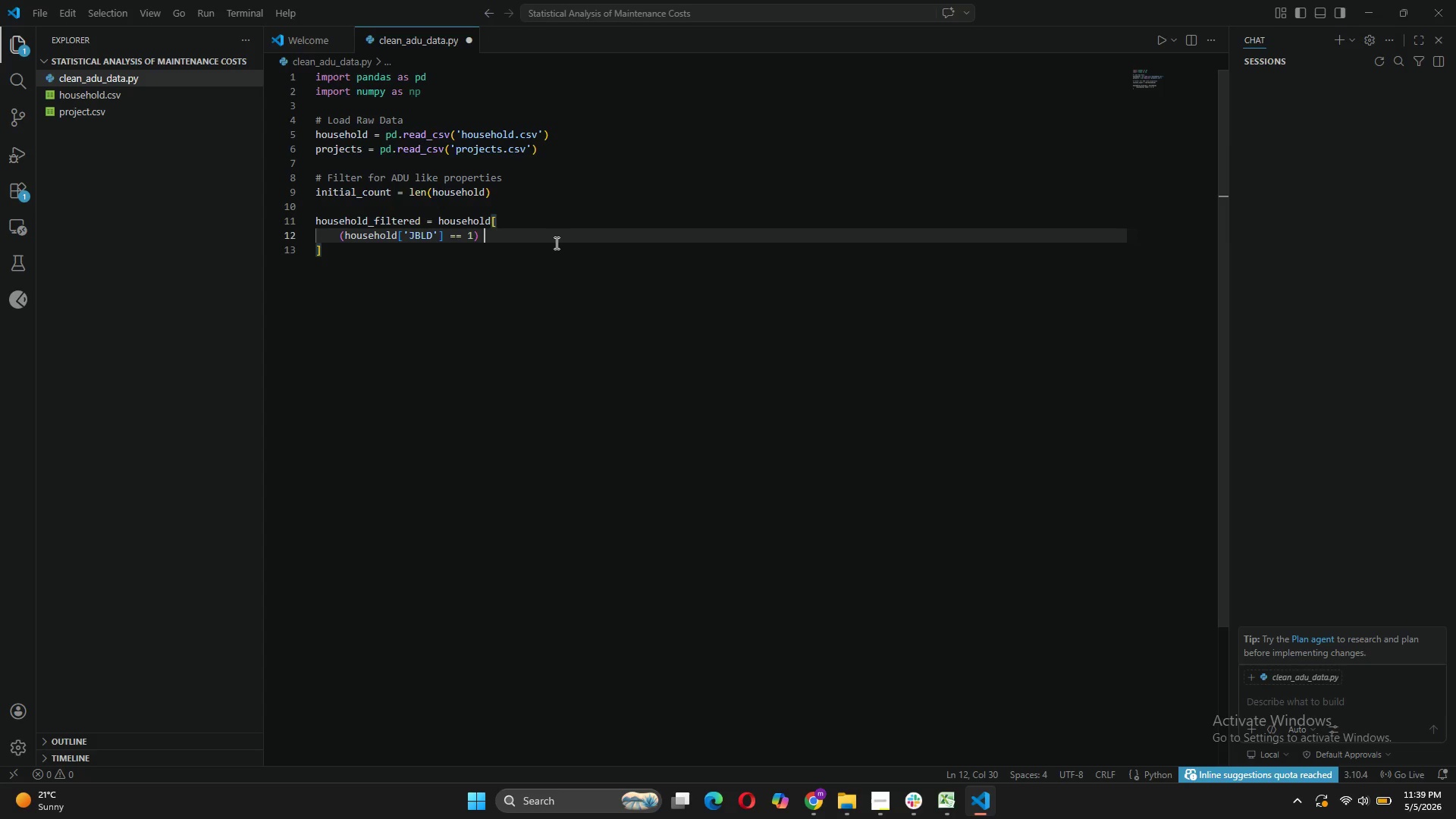 
key(Shift+7)
 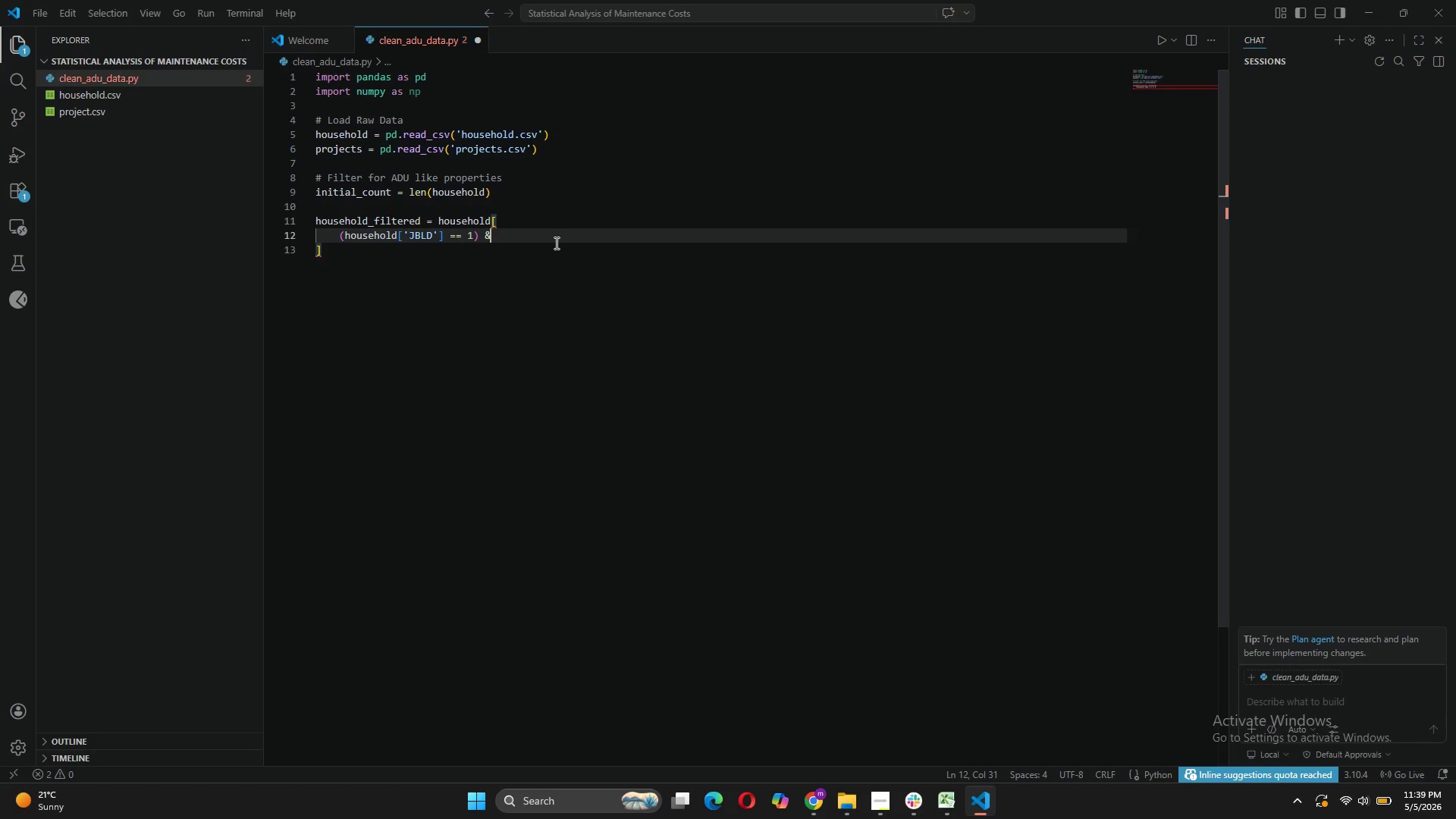 
key(Enter)
 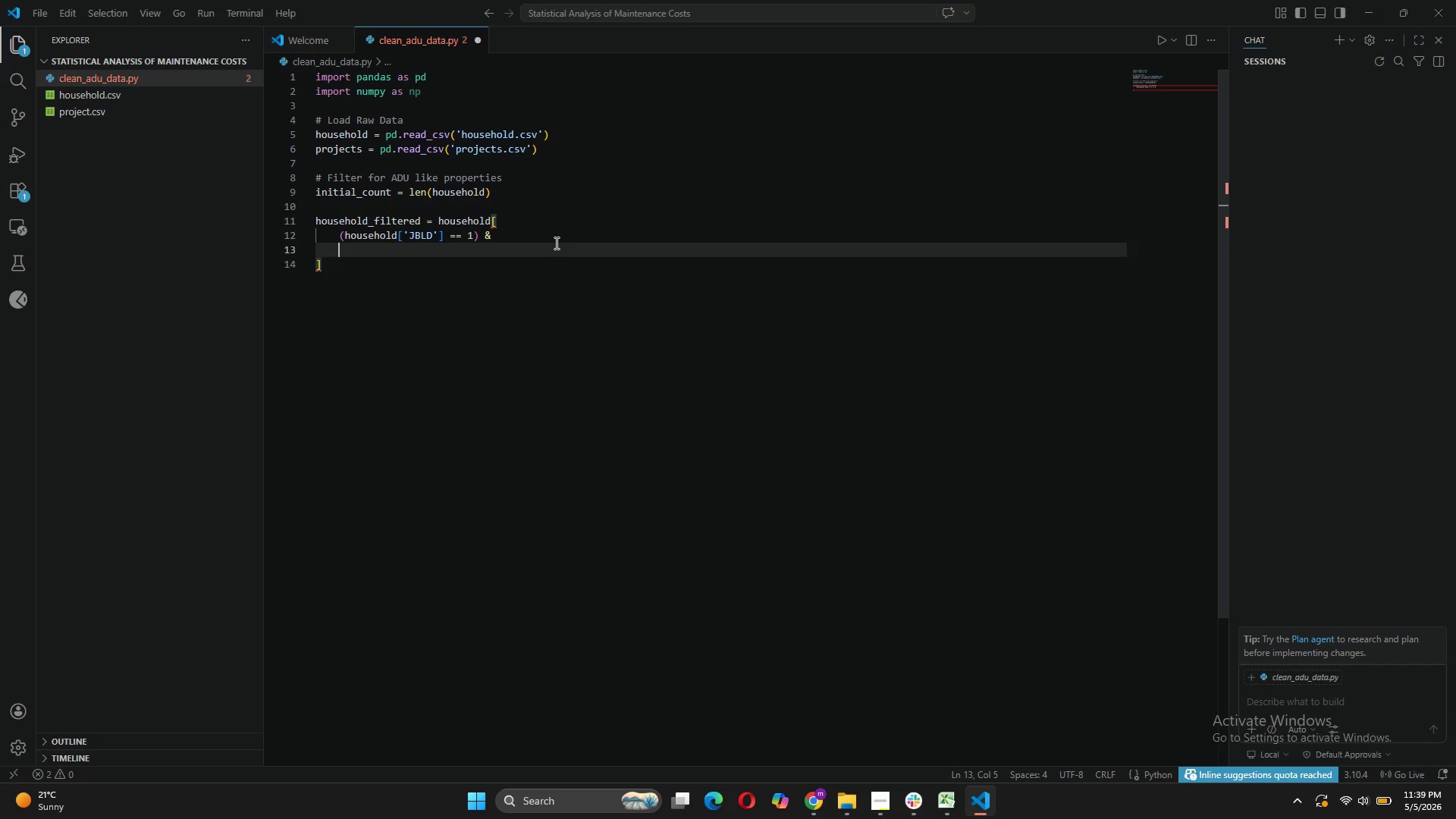 
type((HOUSEHOLD[JUNK)
key(Backspace)
key(Backspace)
key(Backspace)
key(Backspace)
type('JUNKSIZE)
 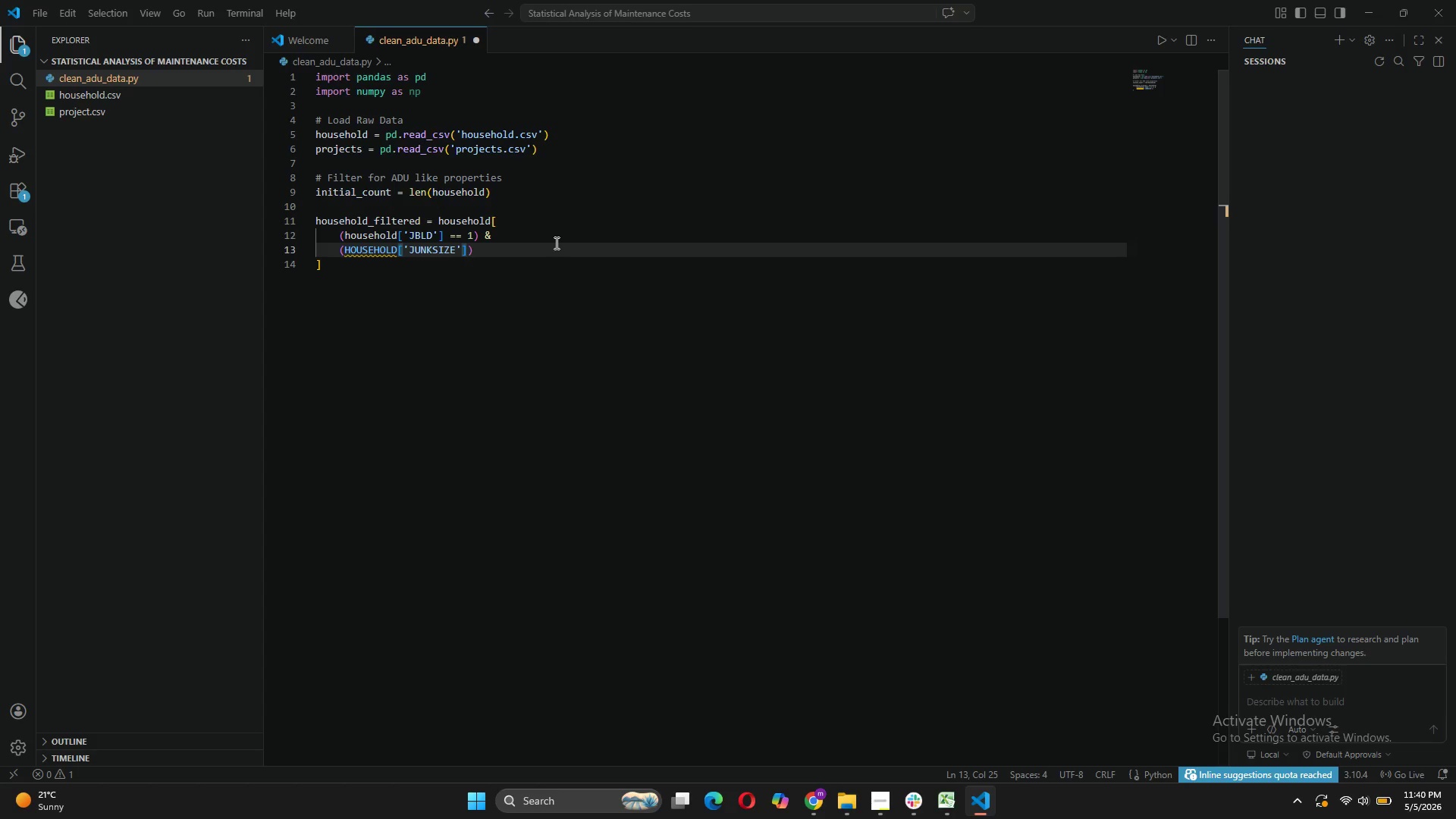 
key(ArrowRight)
 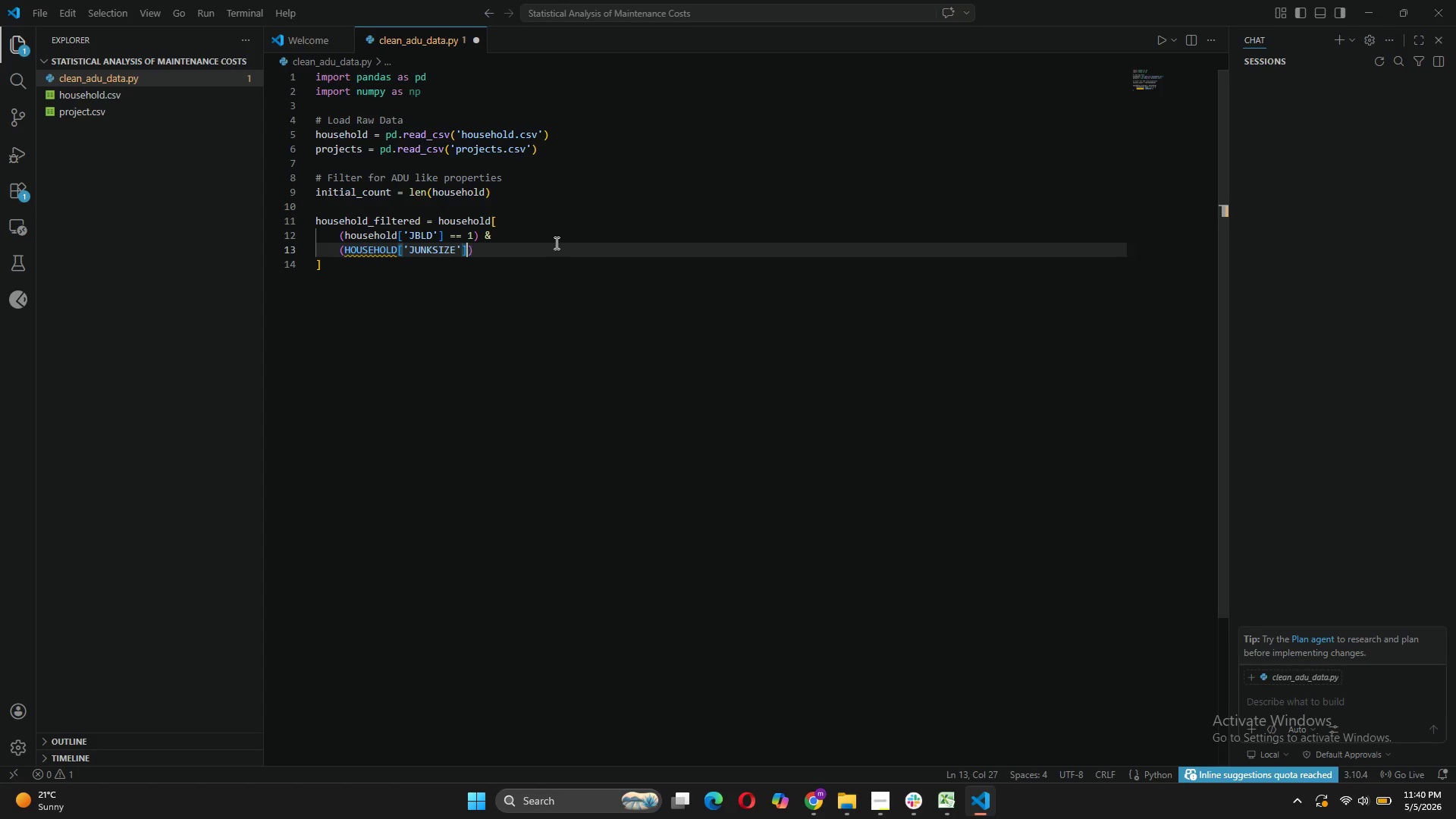 
key(ArrowRight)
 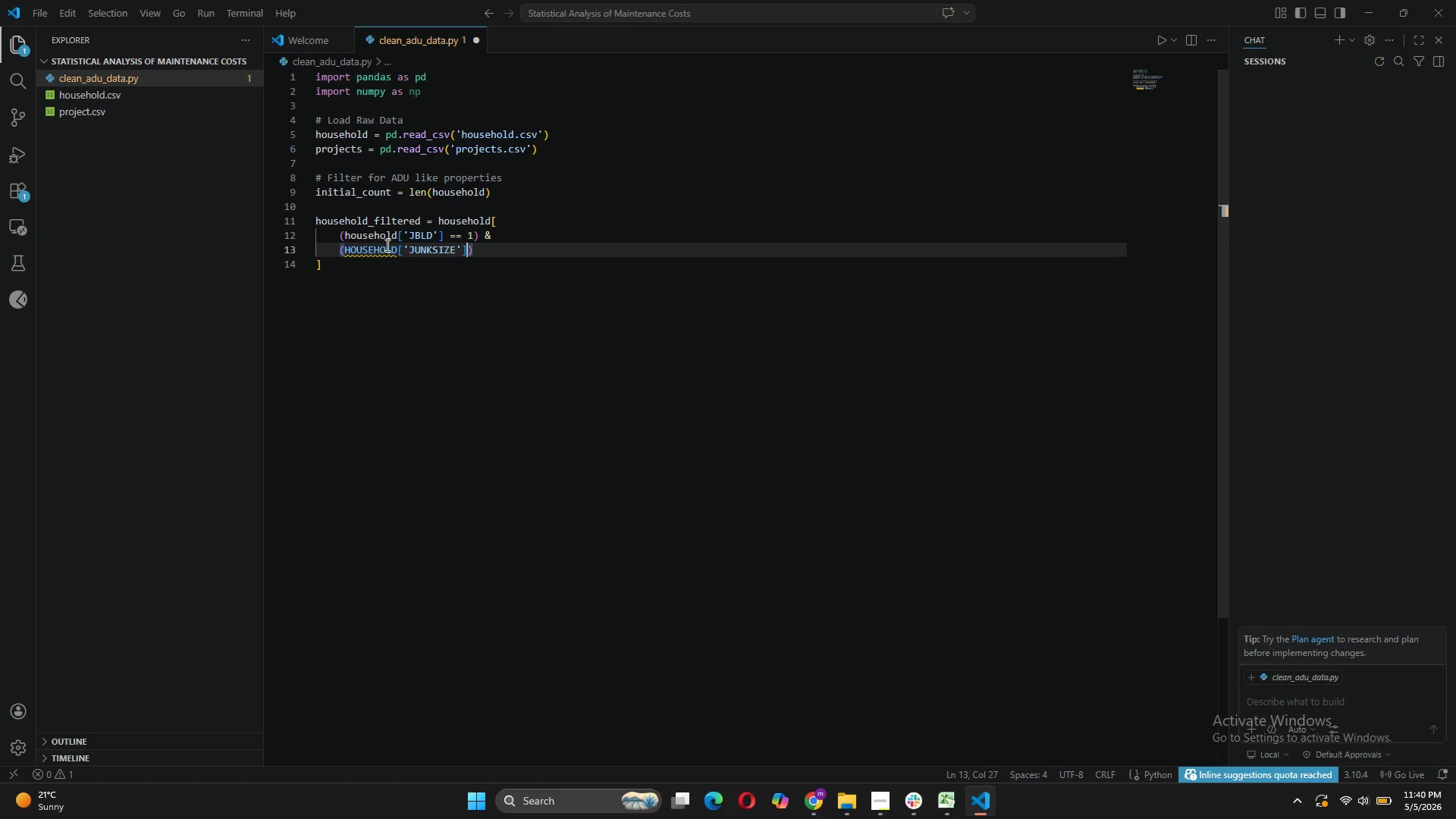 
wait(5.3)
 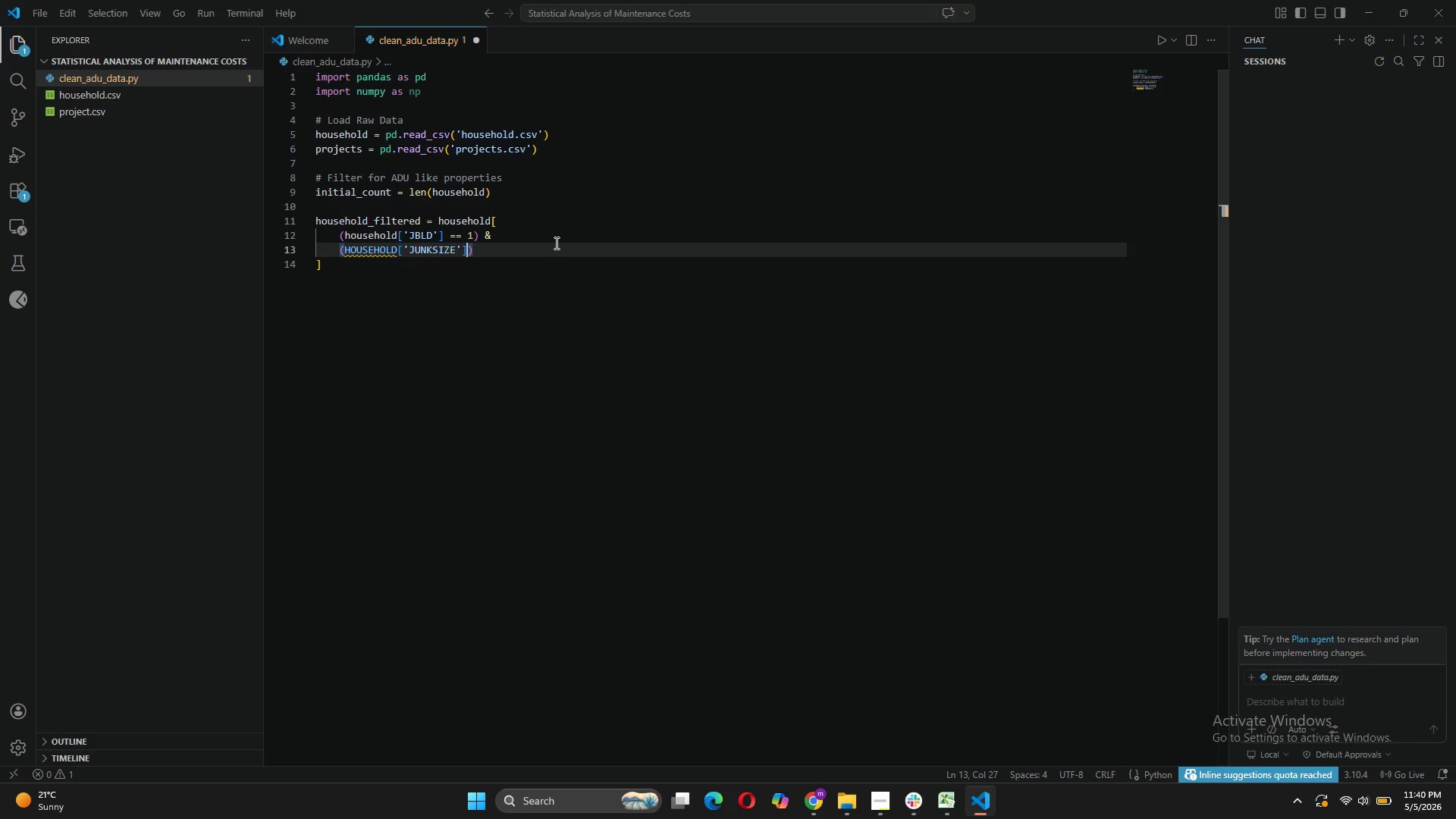 
left_click([397, 249])
 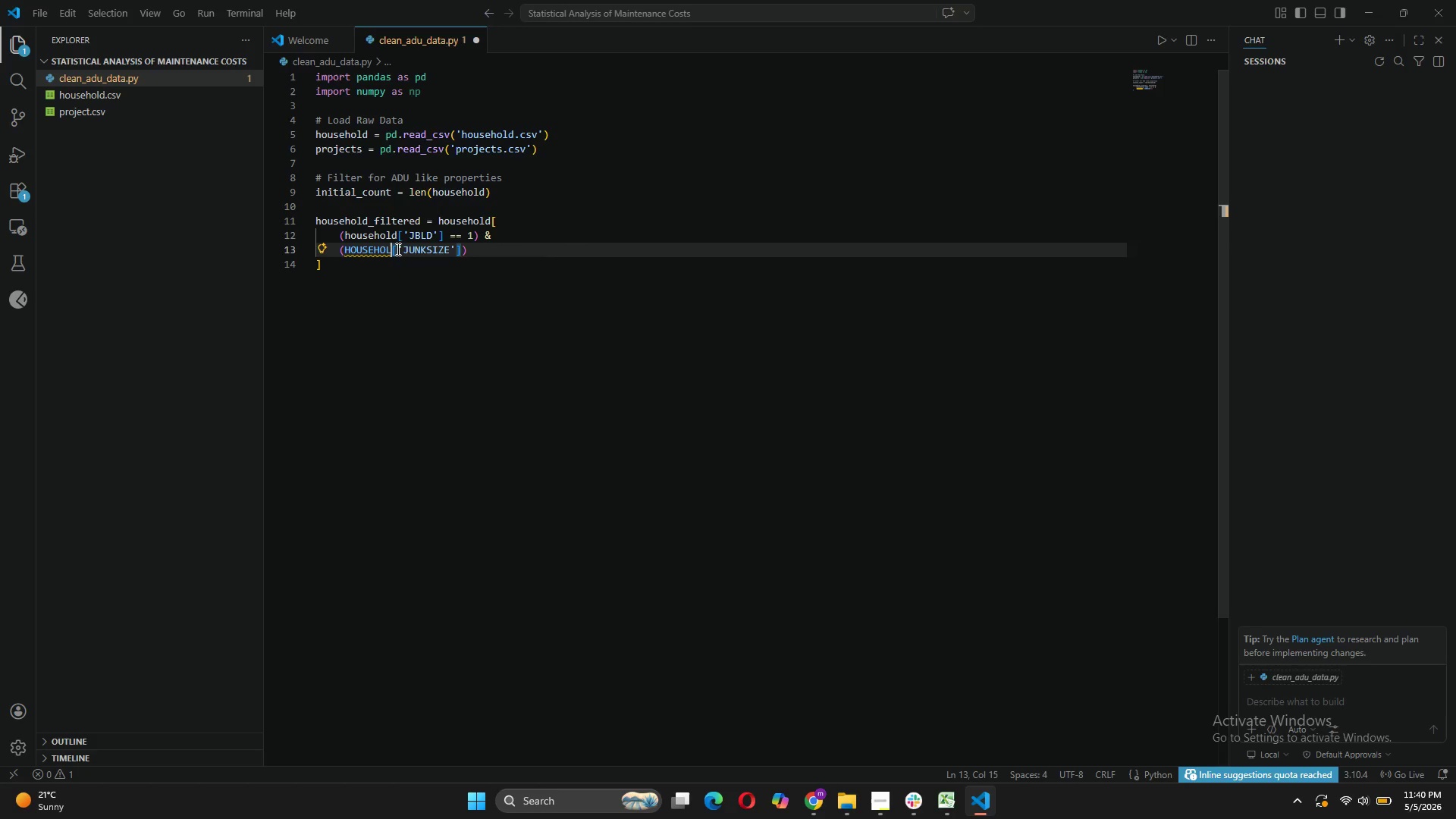 
key(Backspace)
key(Backspace)
key(Backspace)
key(Backspace)
key(Backspace)
key(Backspace)
key(Backspace)
key(Backspace)
key(Backspace)
type(household)
 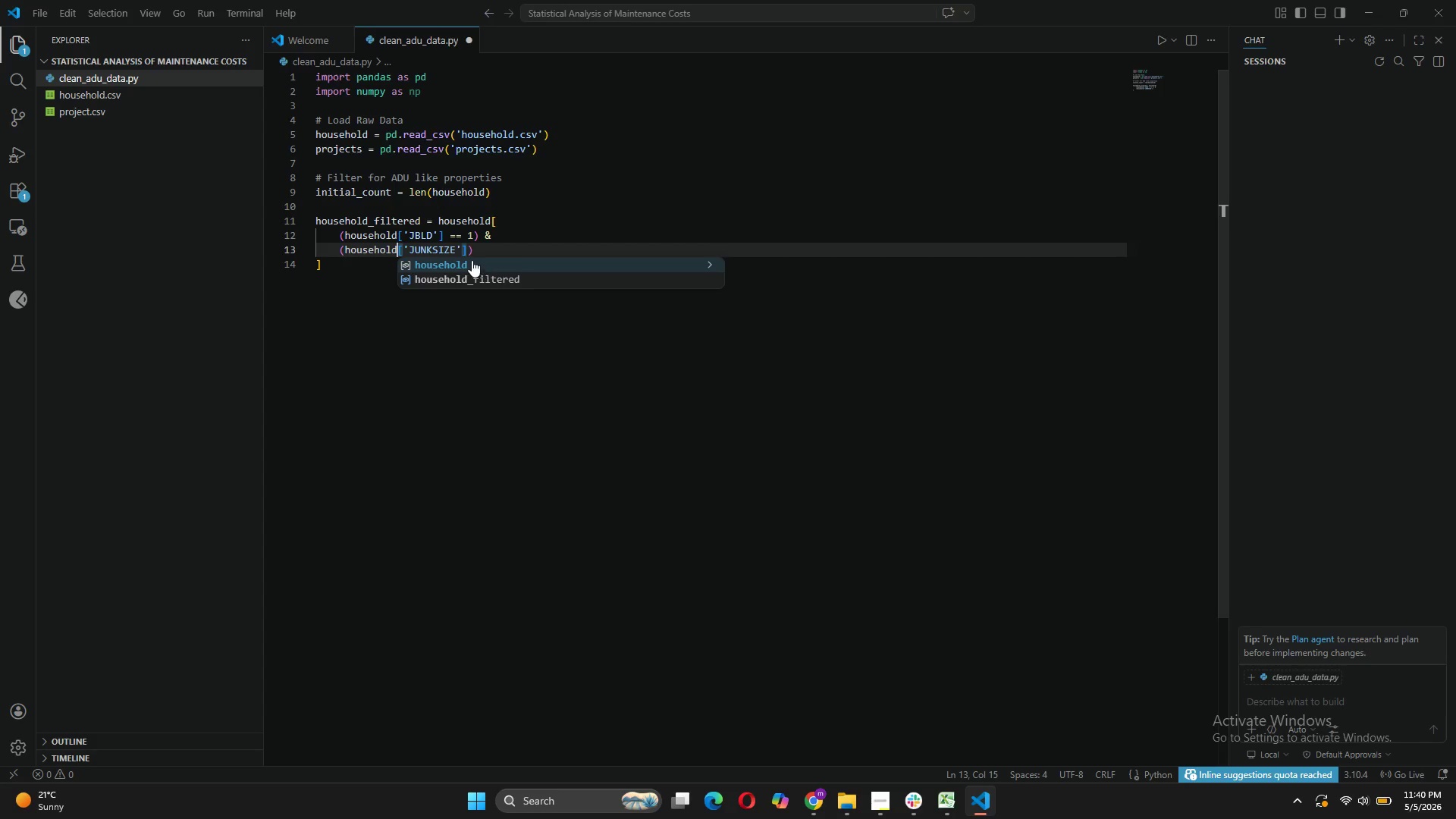 
left_click([469, 249])
 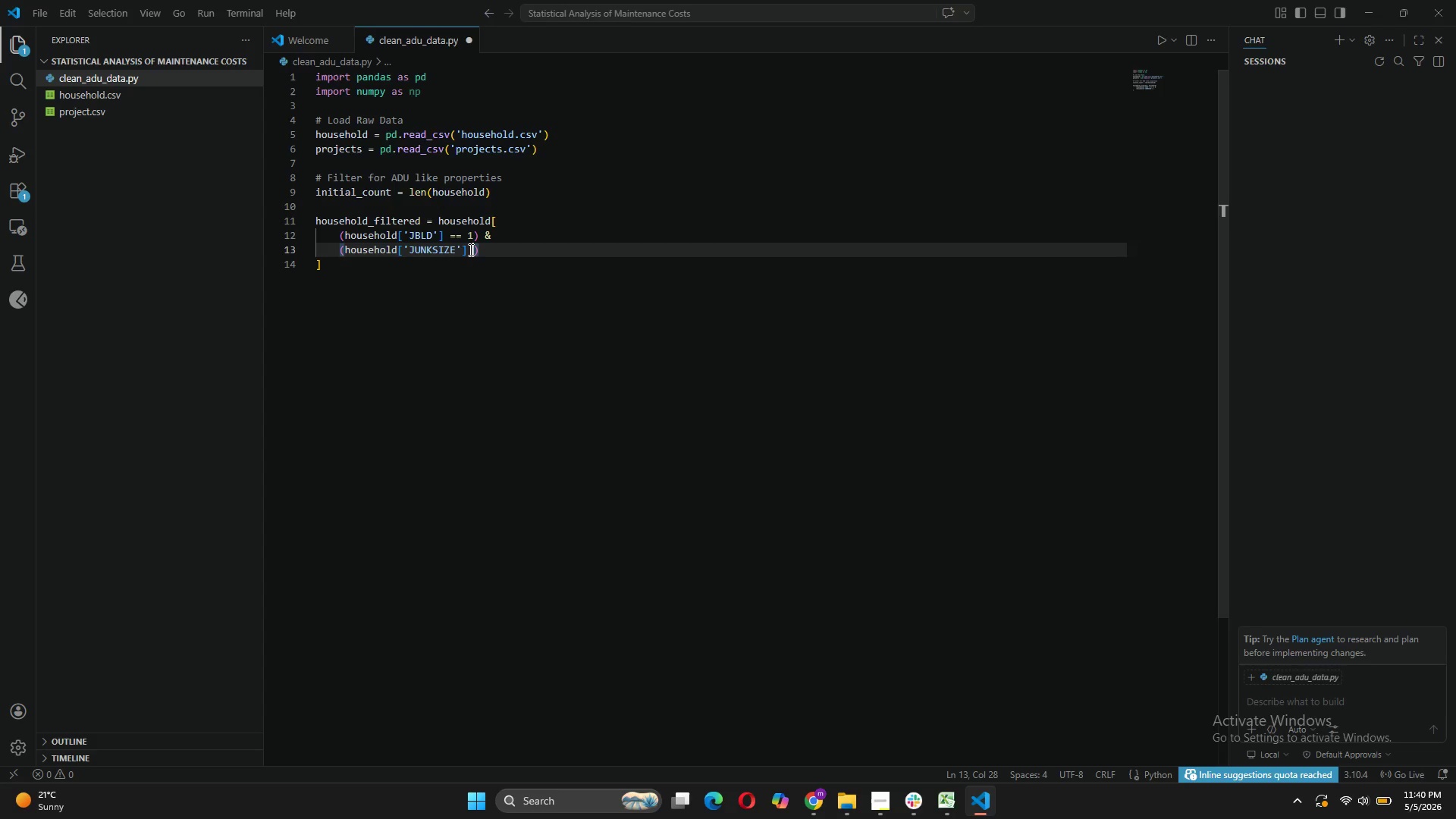 
type( < 15000)
key(Backspace)
 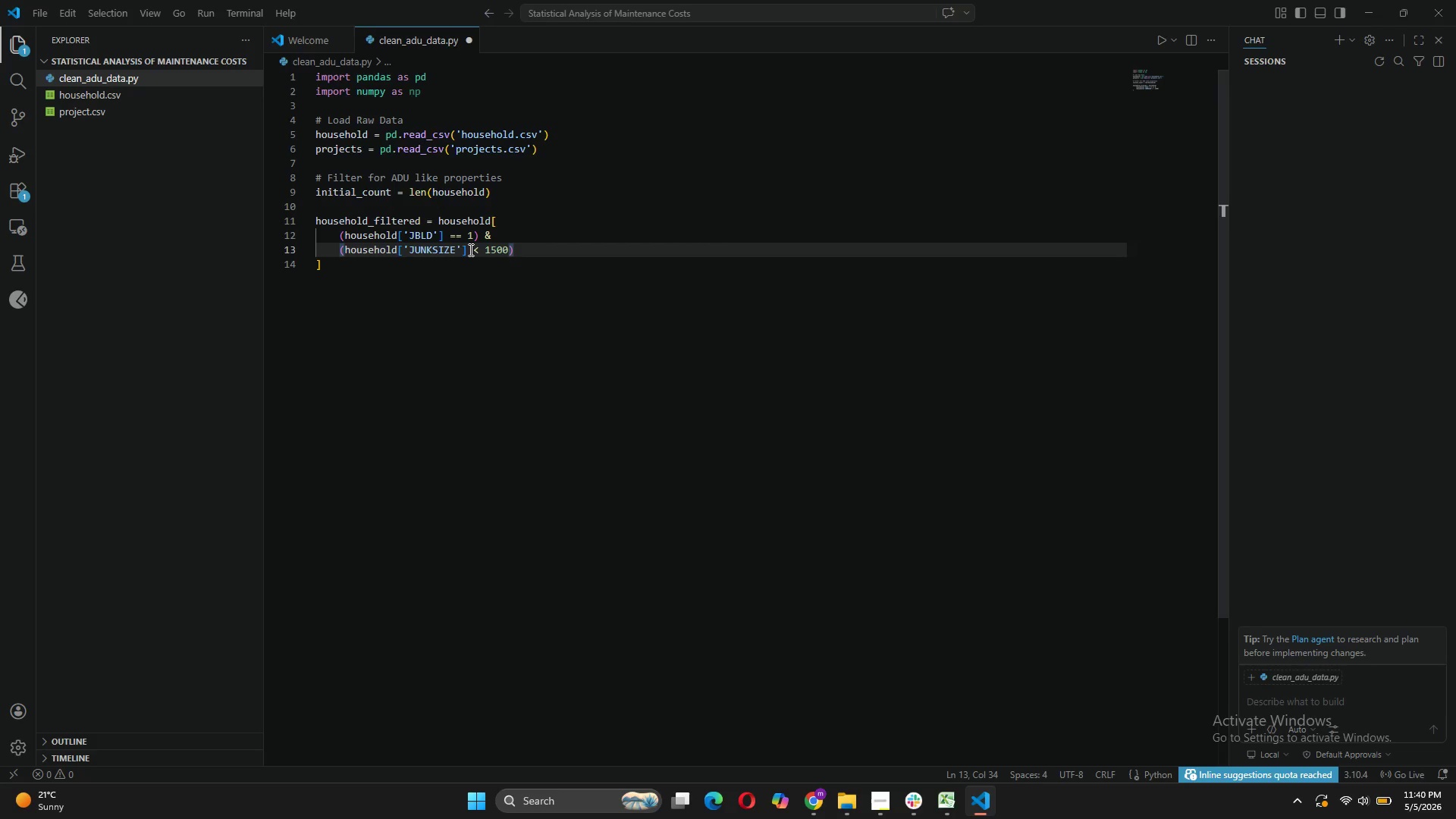 
key(ArrowRight)
 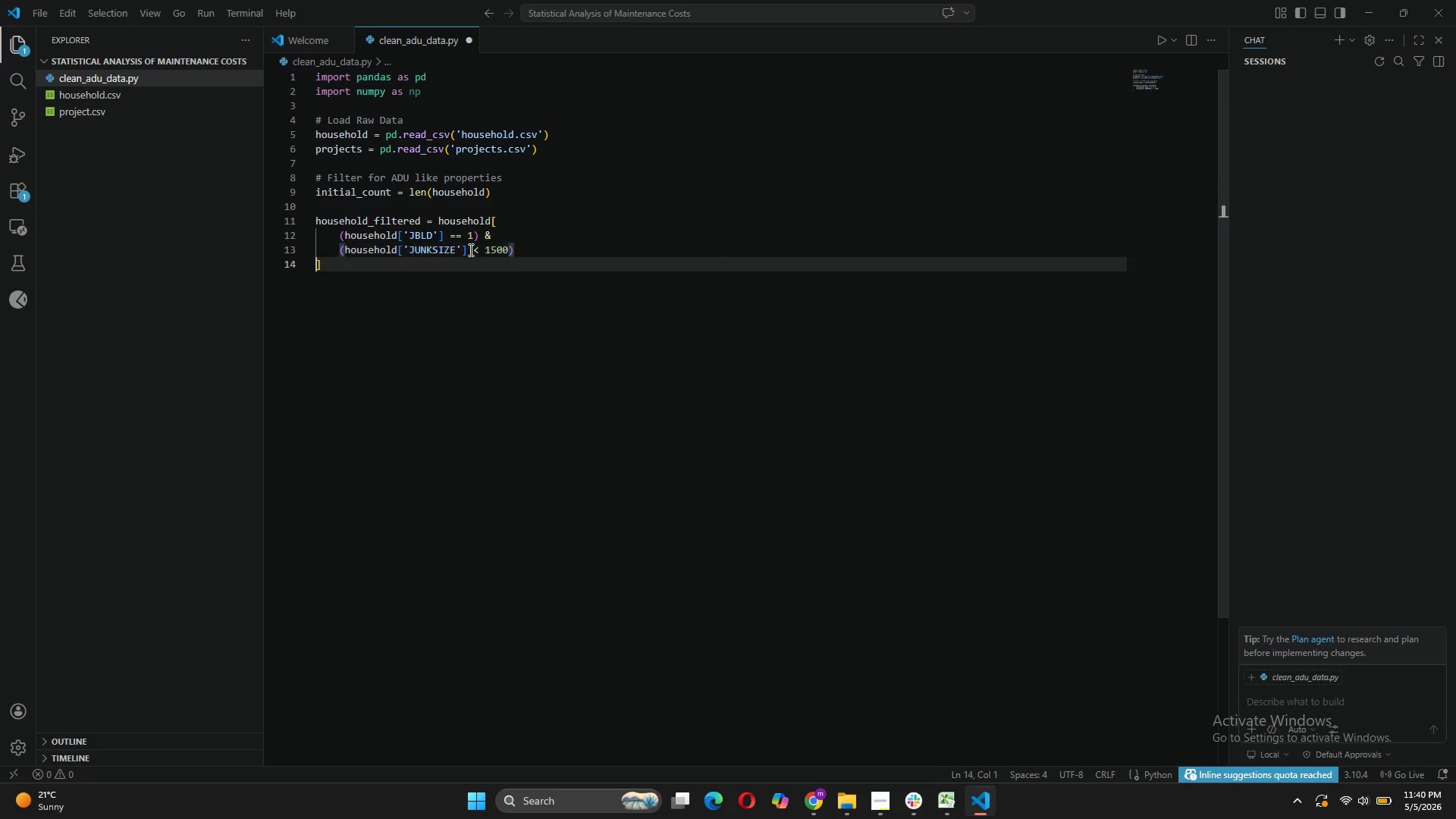 
key(ArrowRight)
 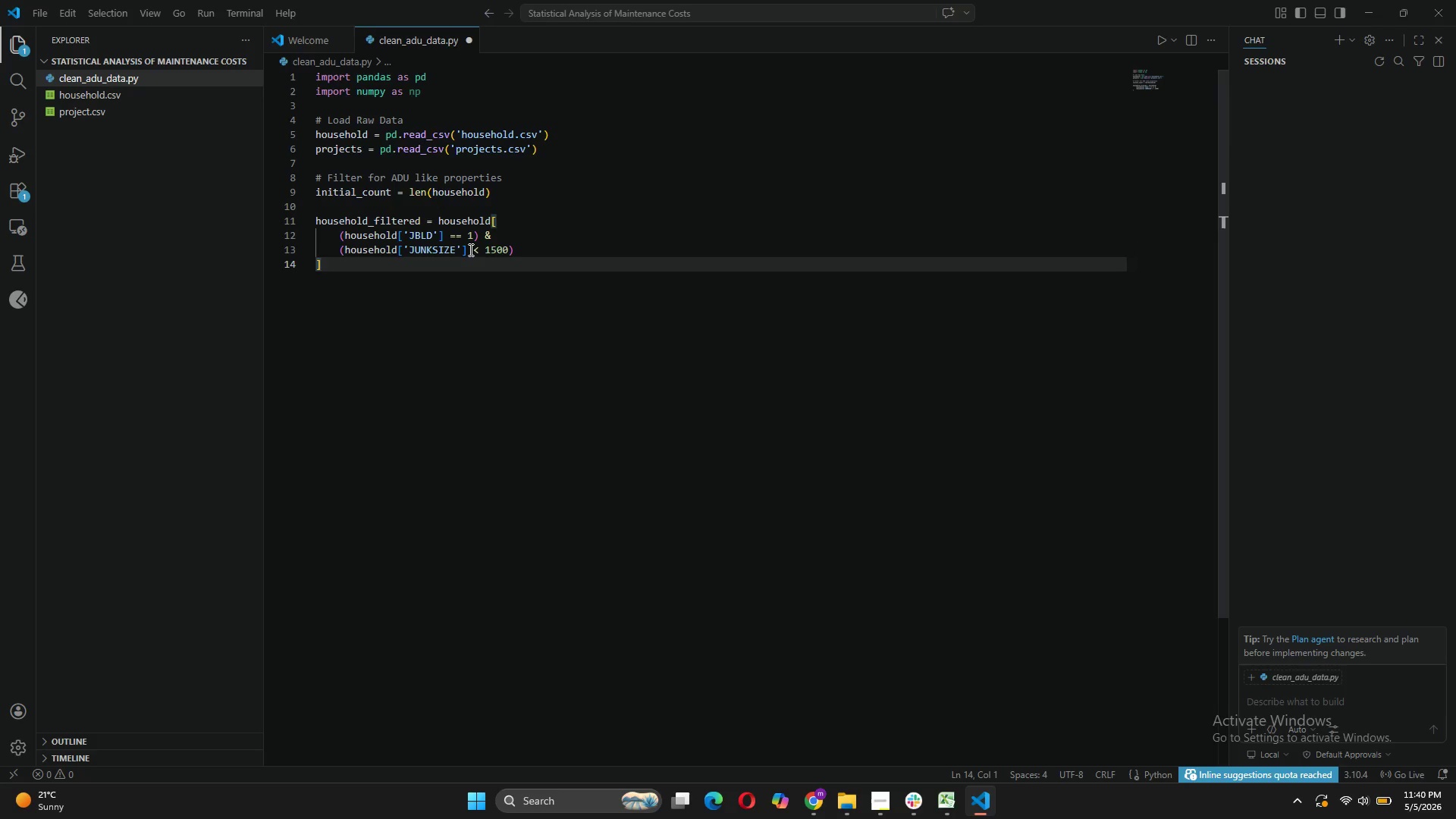 
key(ArrowLeft)
 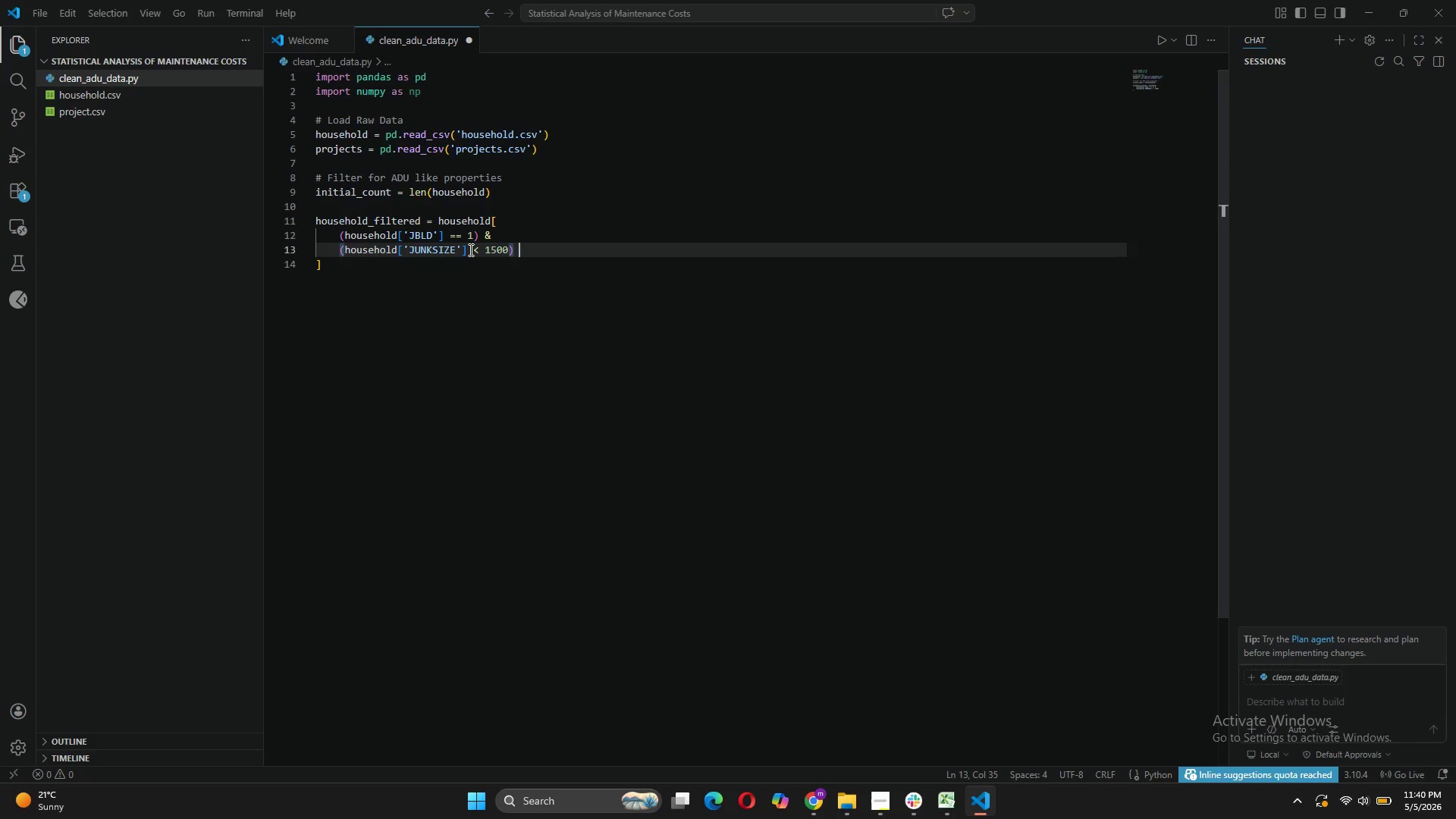 
key(Space)
 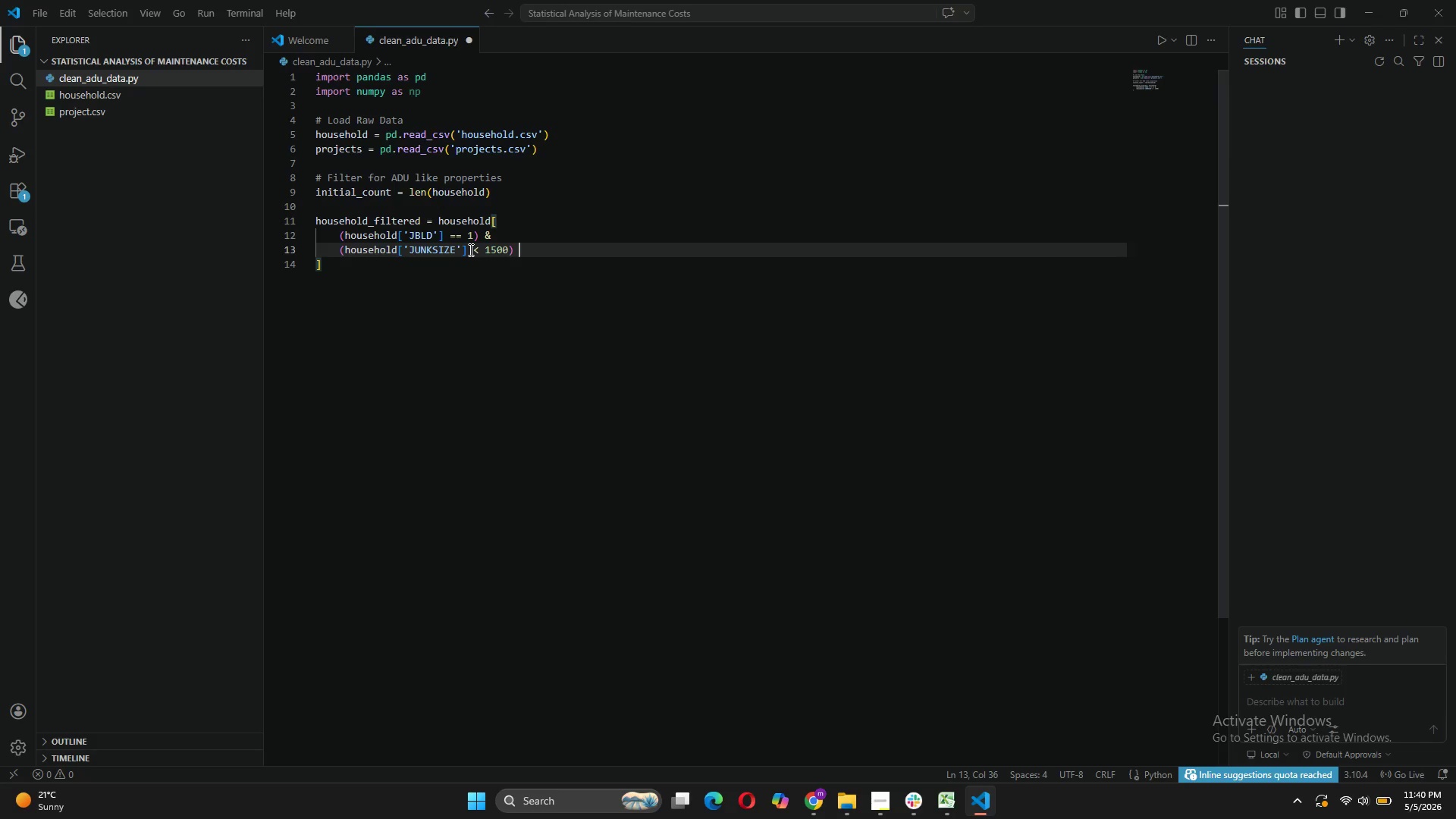 
key(Shift+7)
 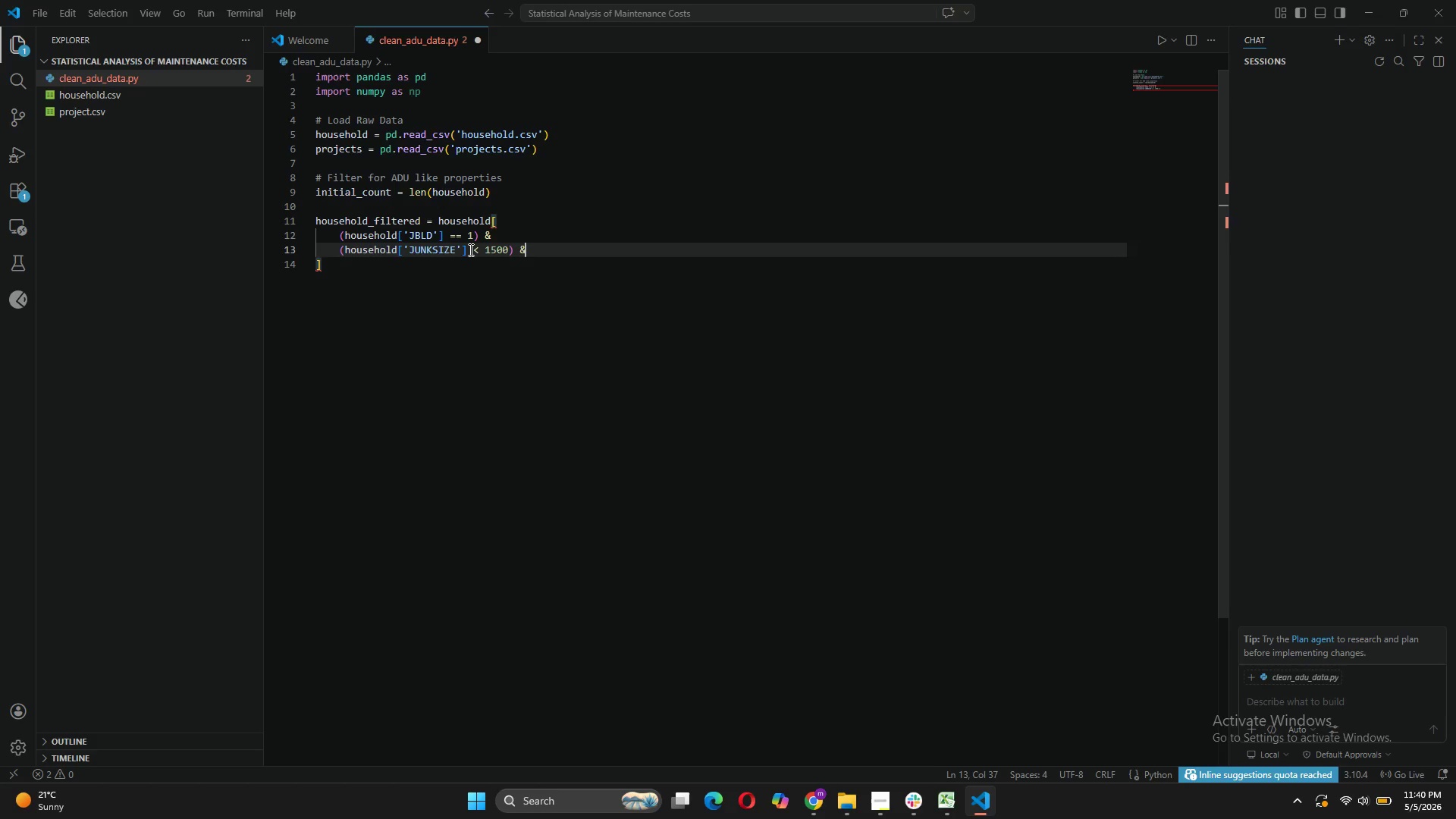 
key(Enter)
 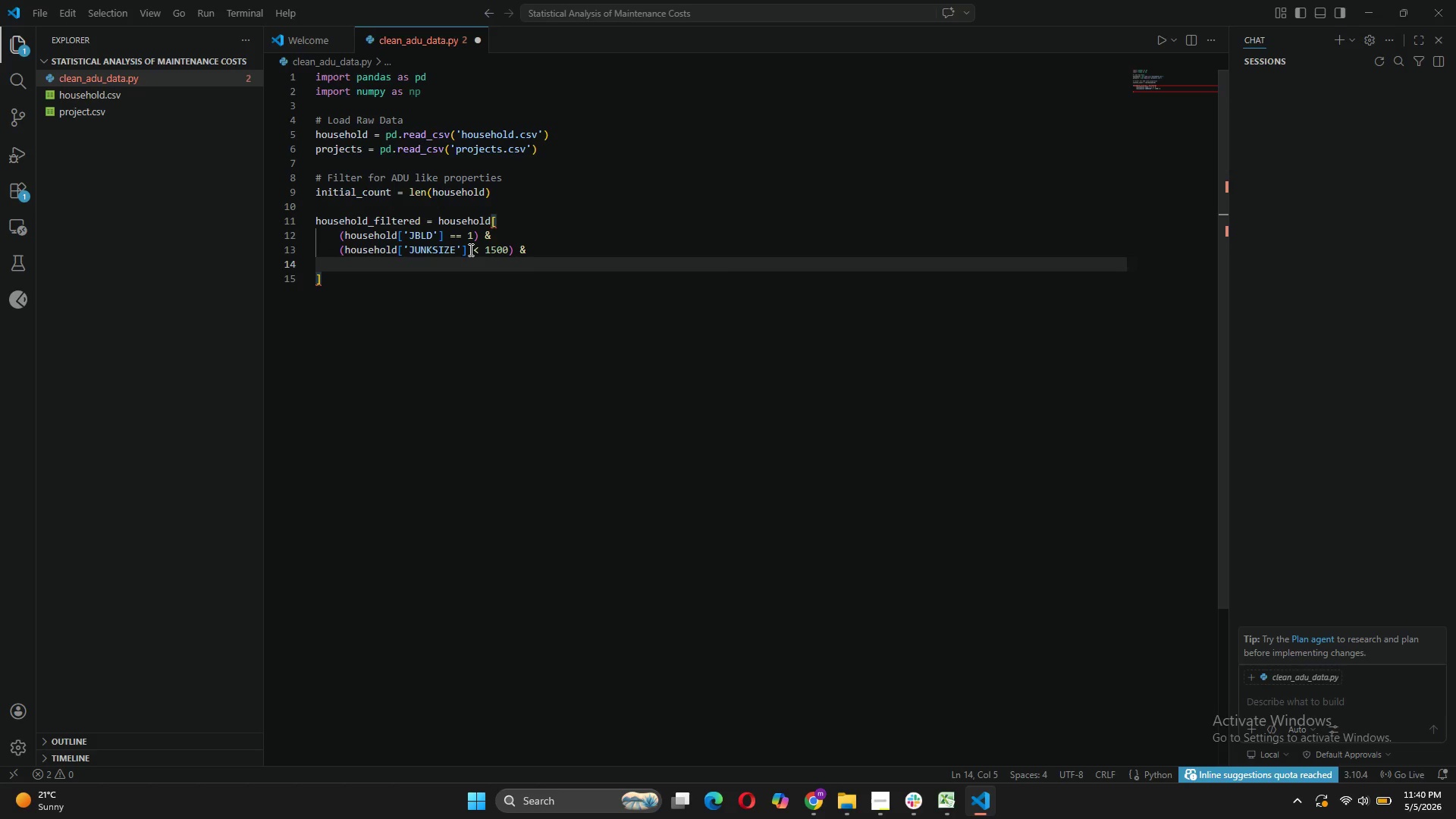 
type((house)
key(Tab)
type(['JTENURE)
 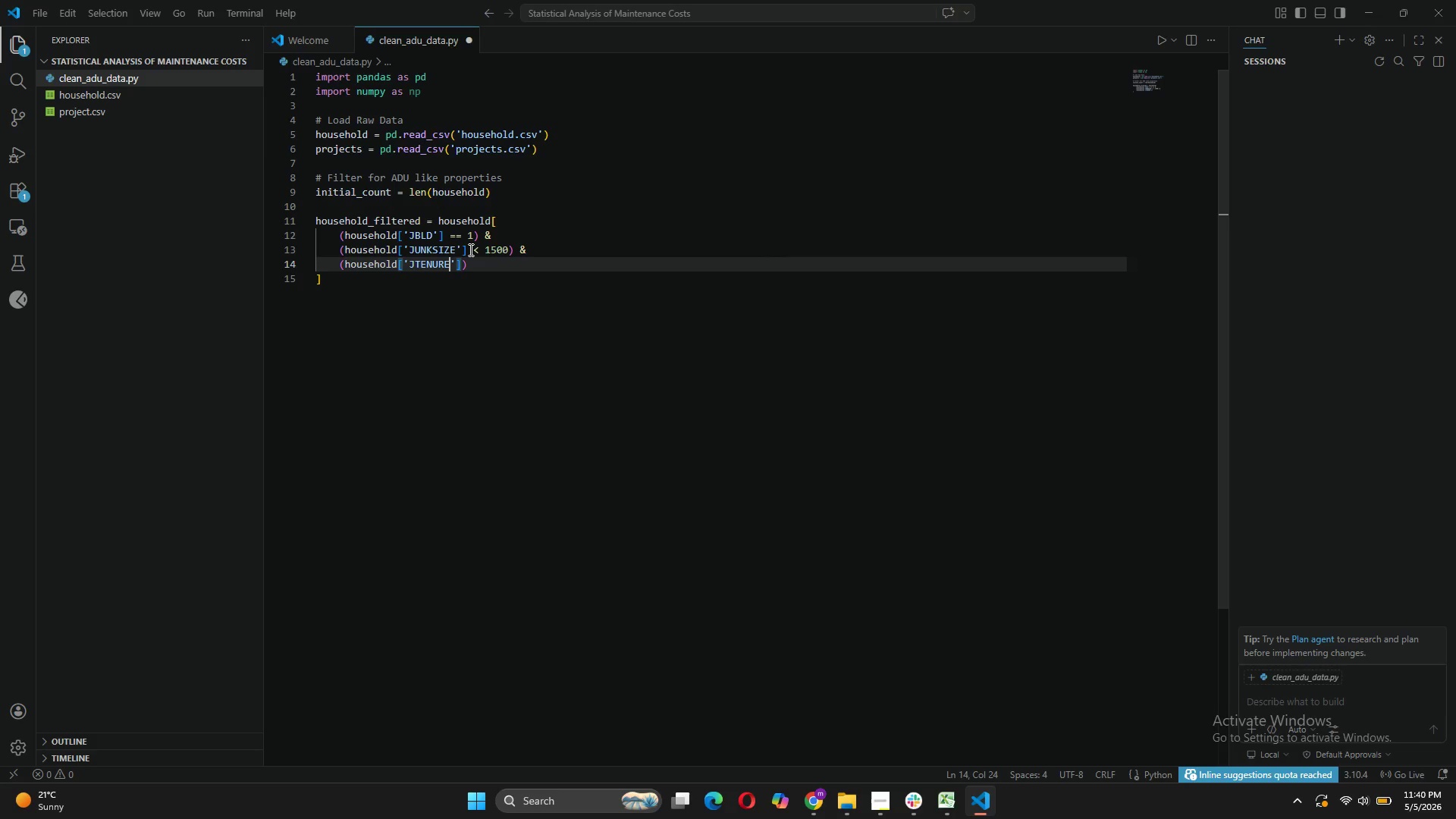 
key(ArrowRight)
 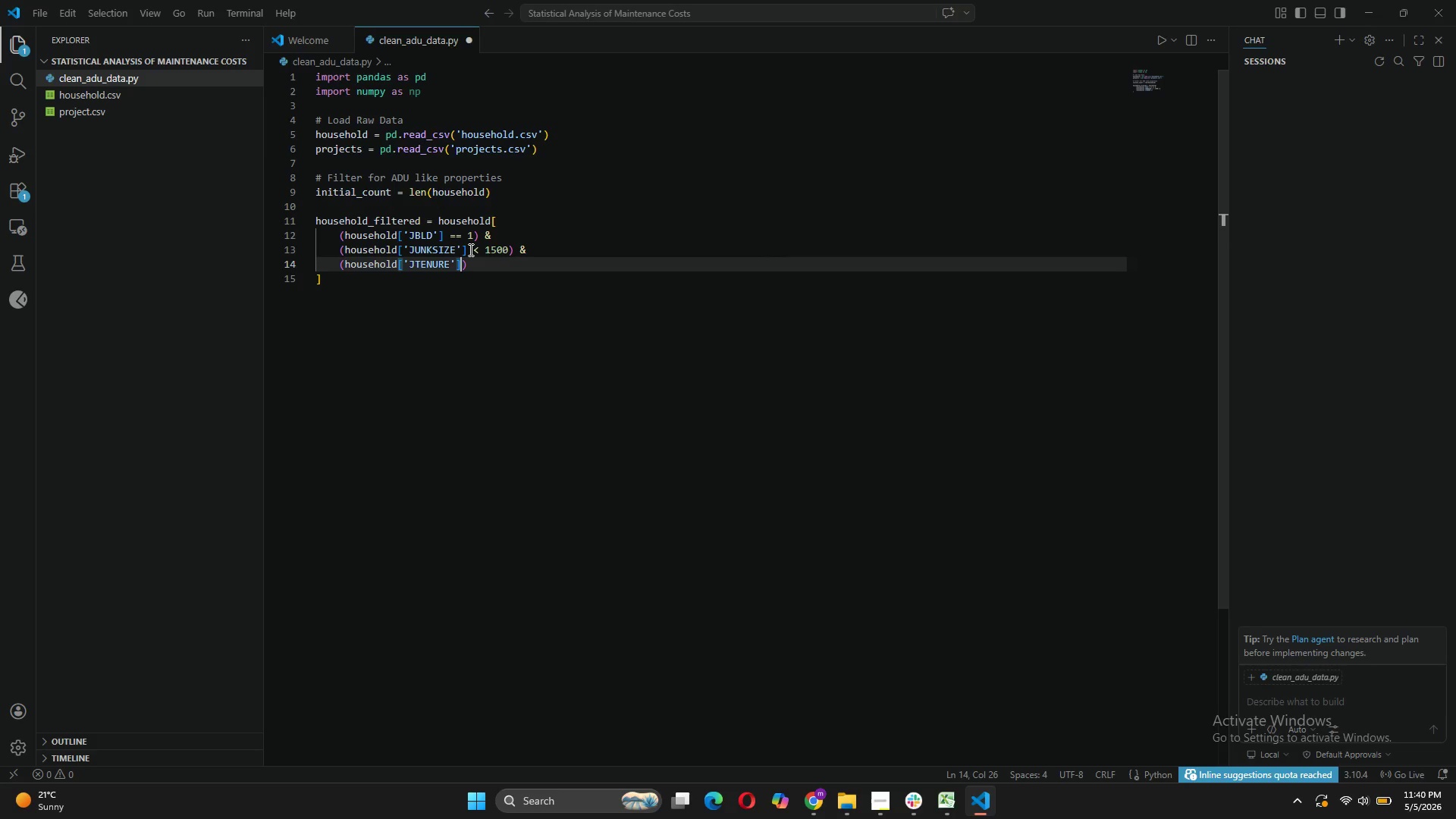 
key(ArrowRight)
 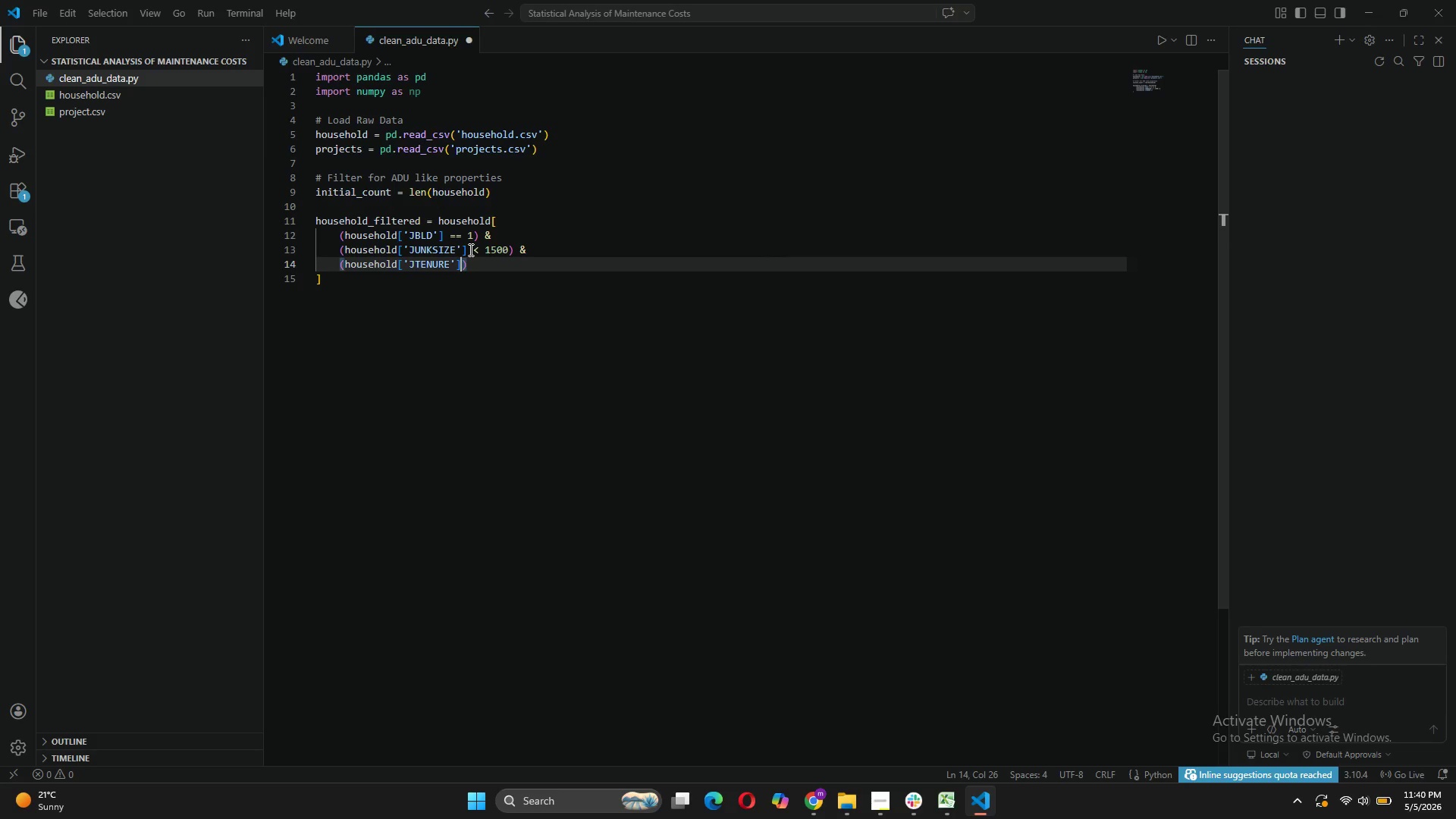 
key(Space)
 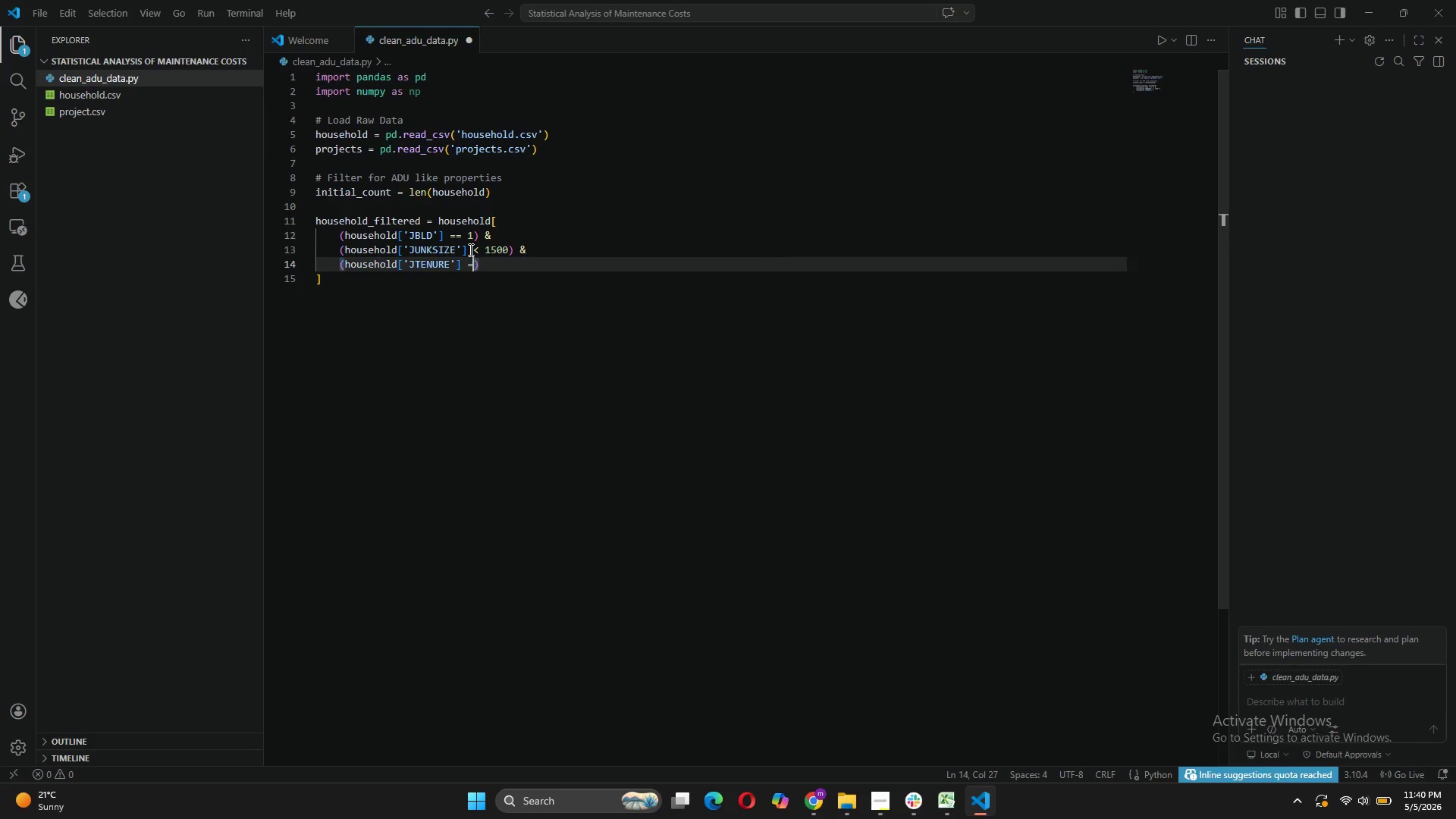 
key(Equal)
 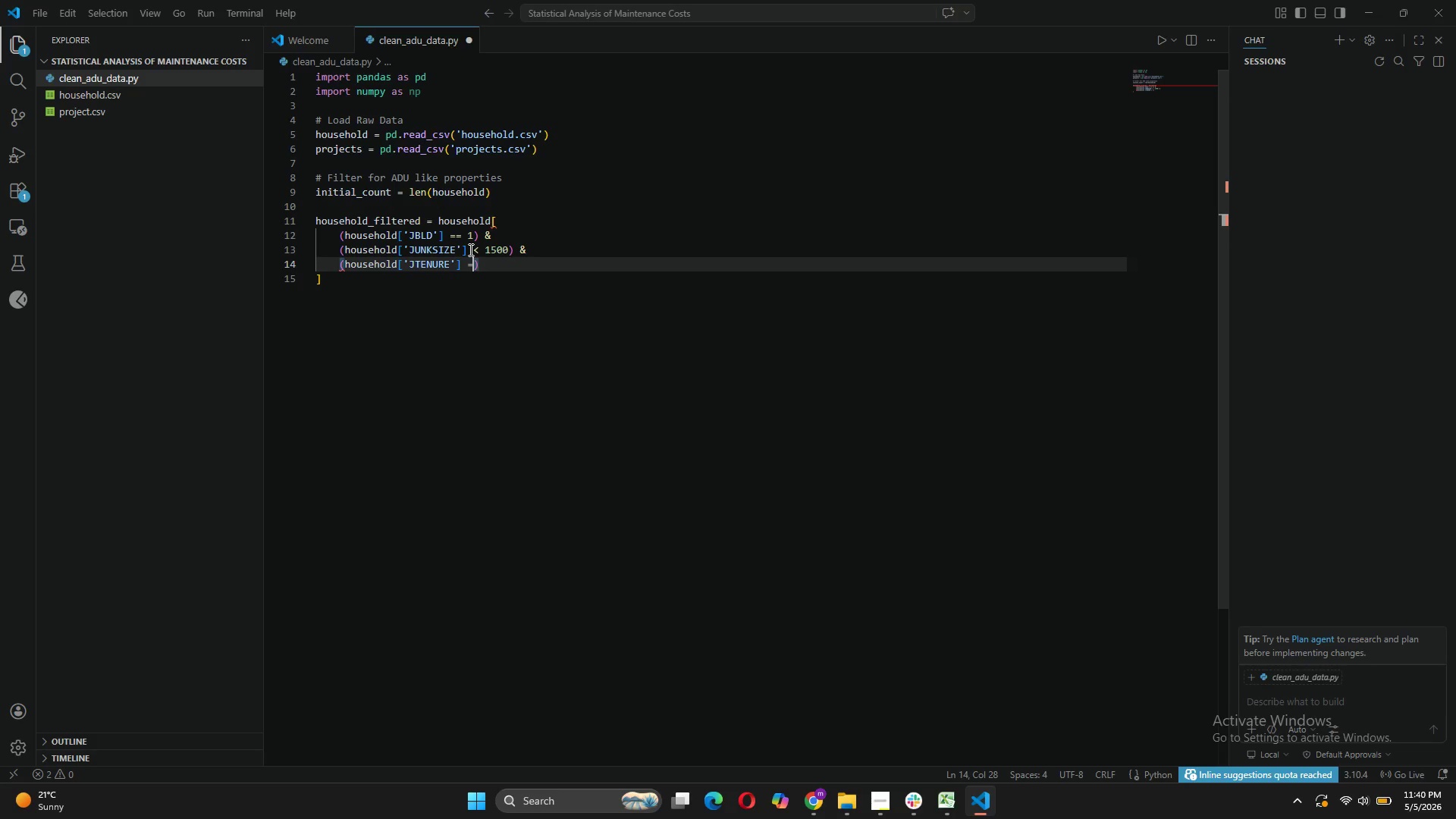 
key(Equal)
 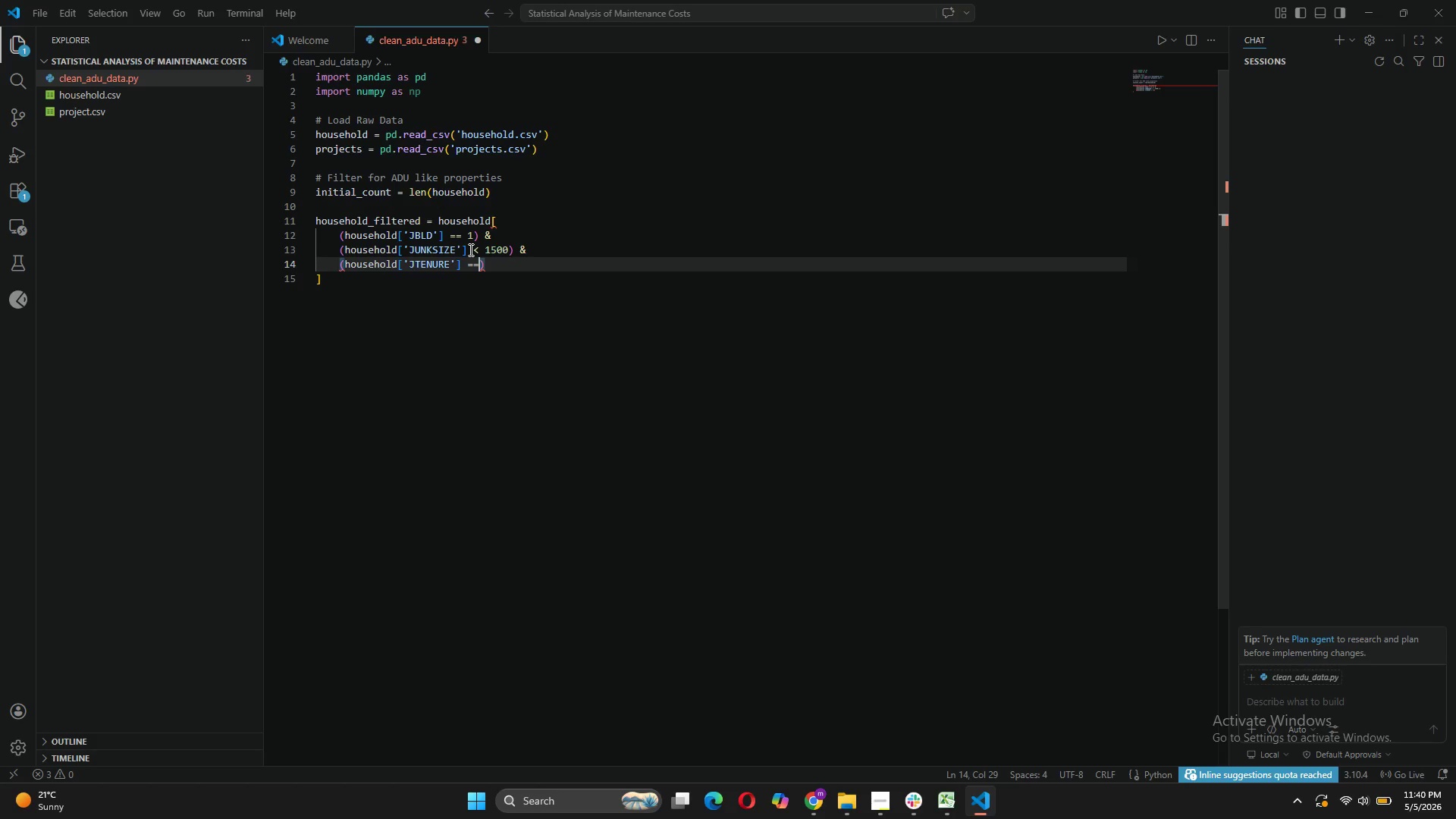 
key(Space)
 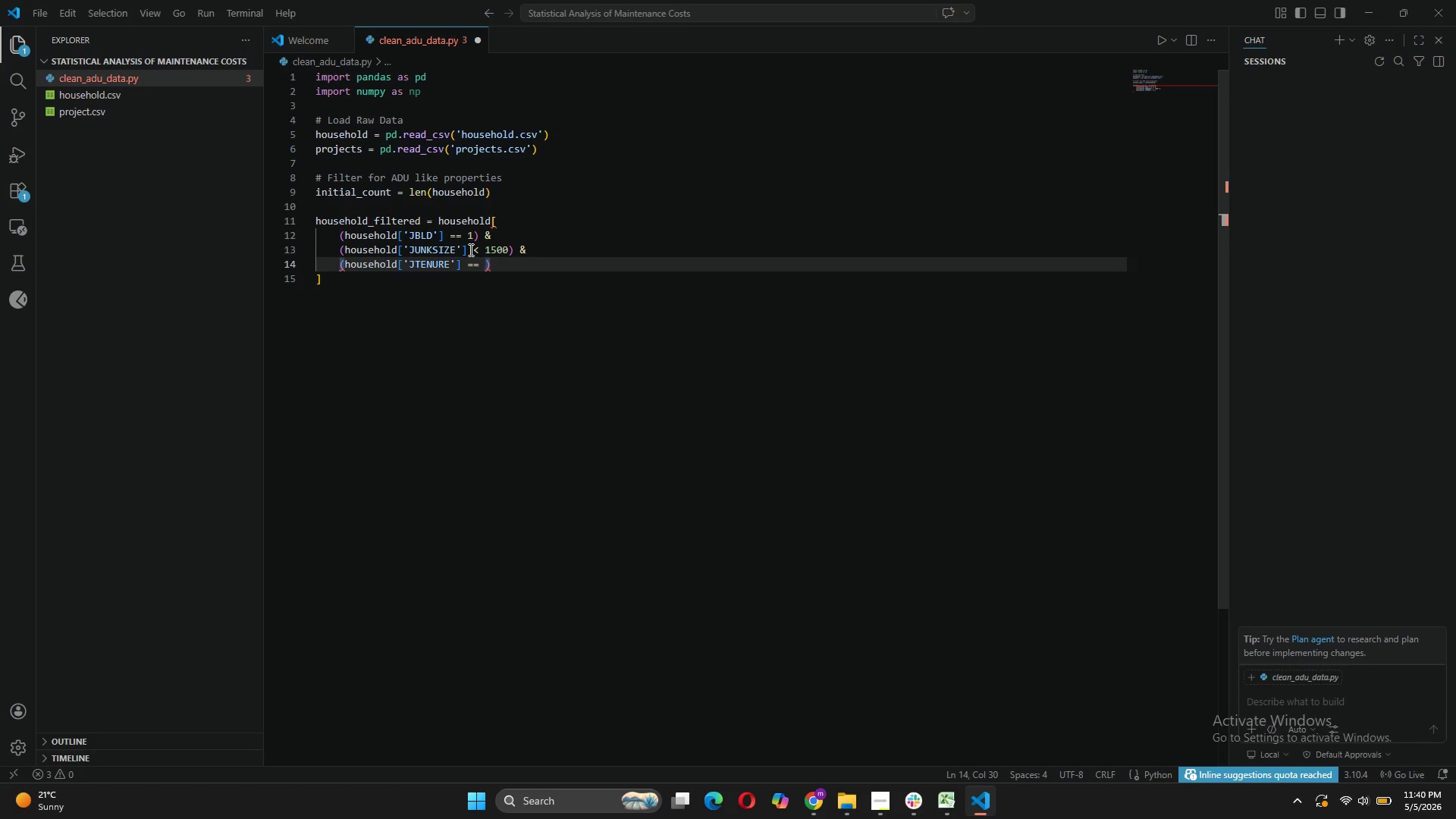 
key(1)
 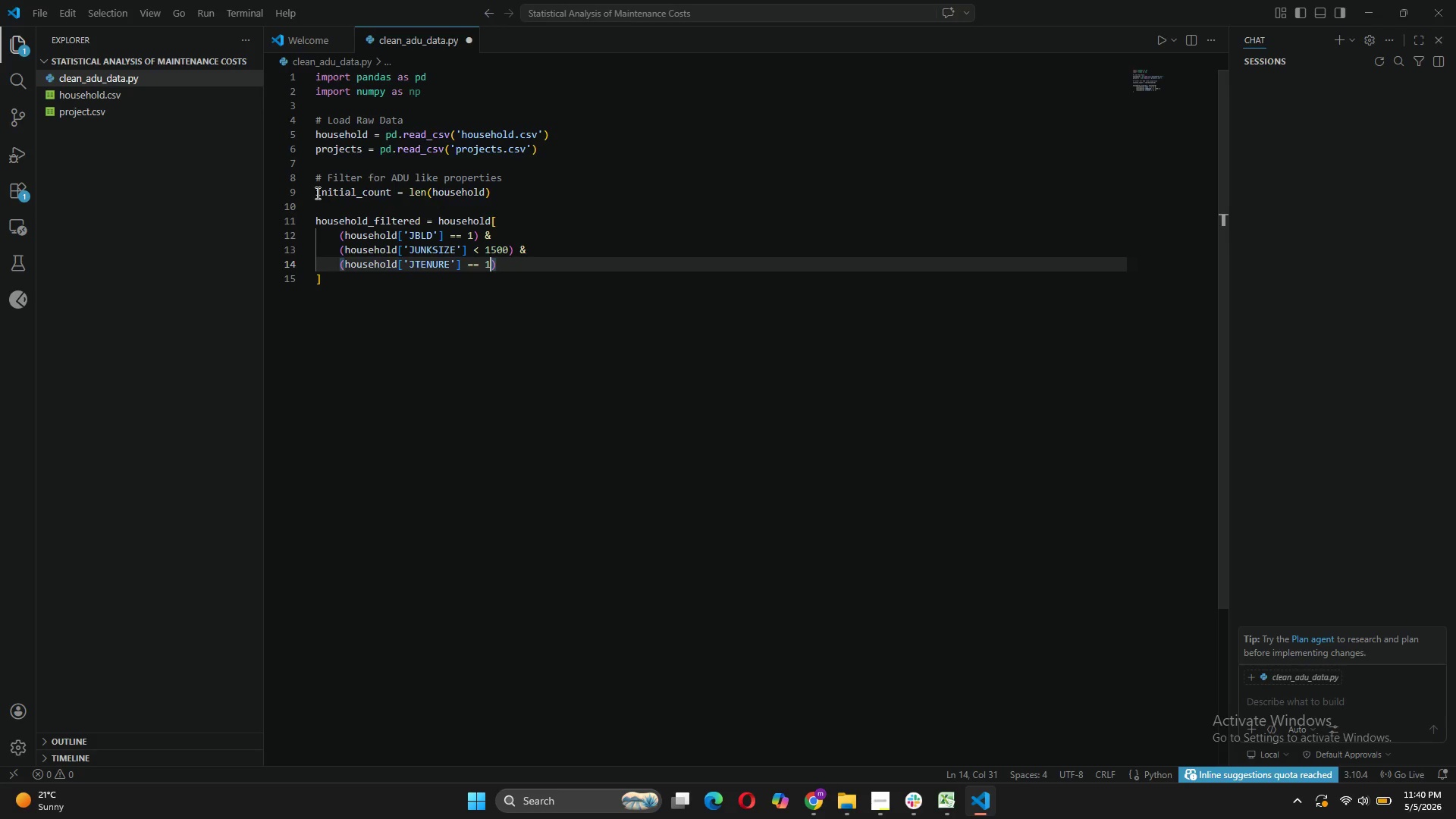 
left_click([341, 286])
 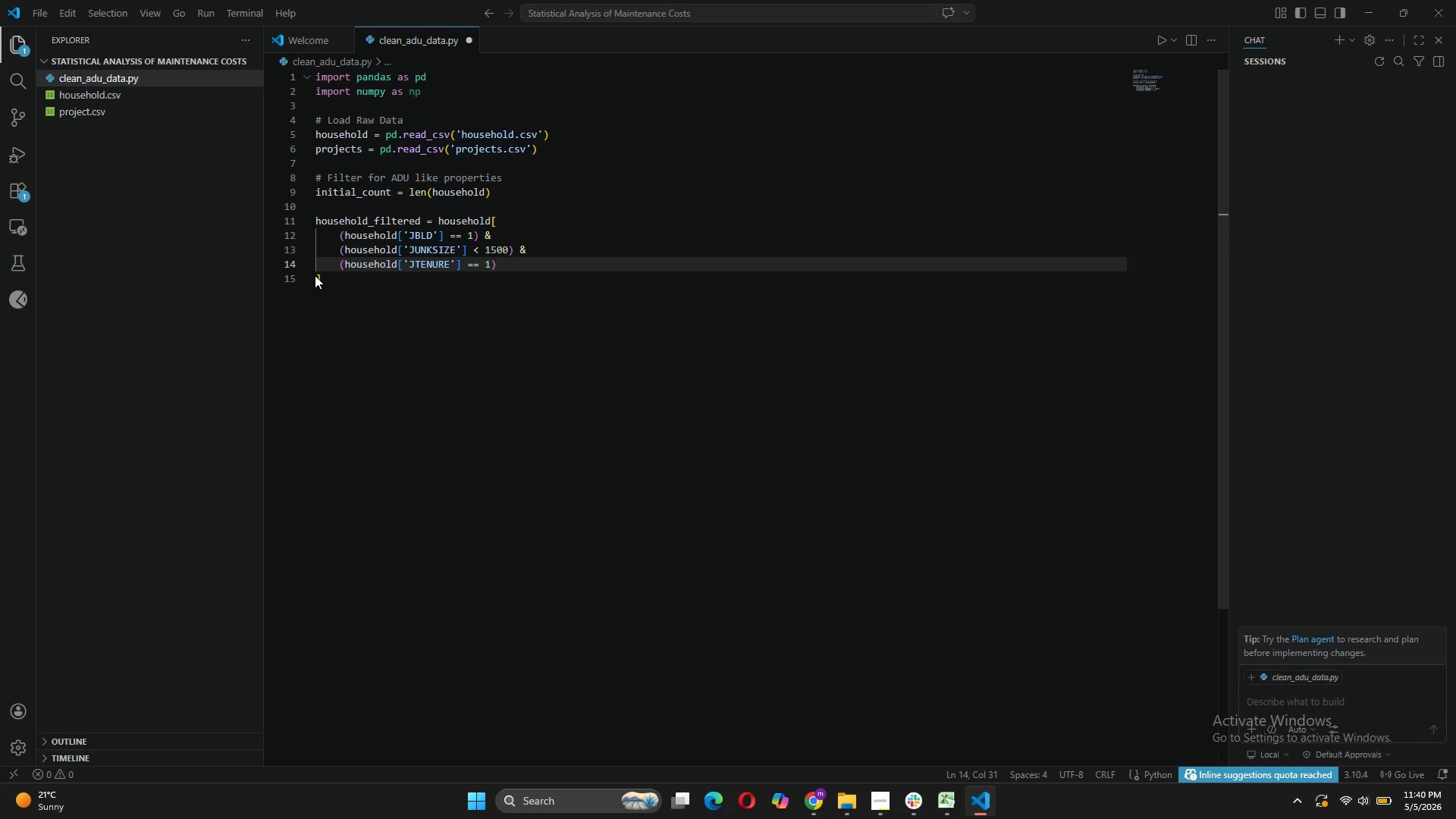 
left_click([328, 284])
 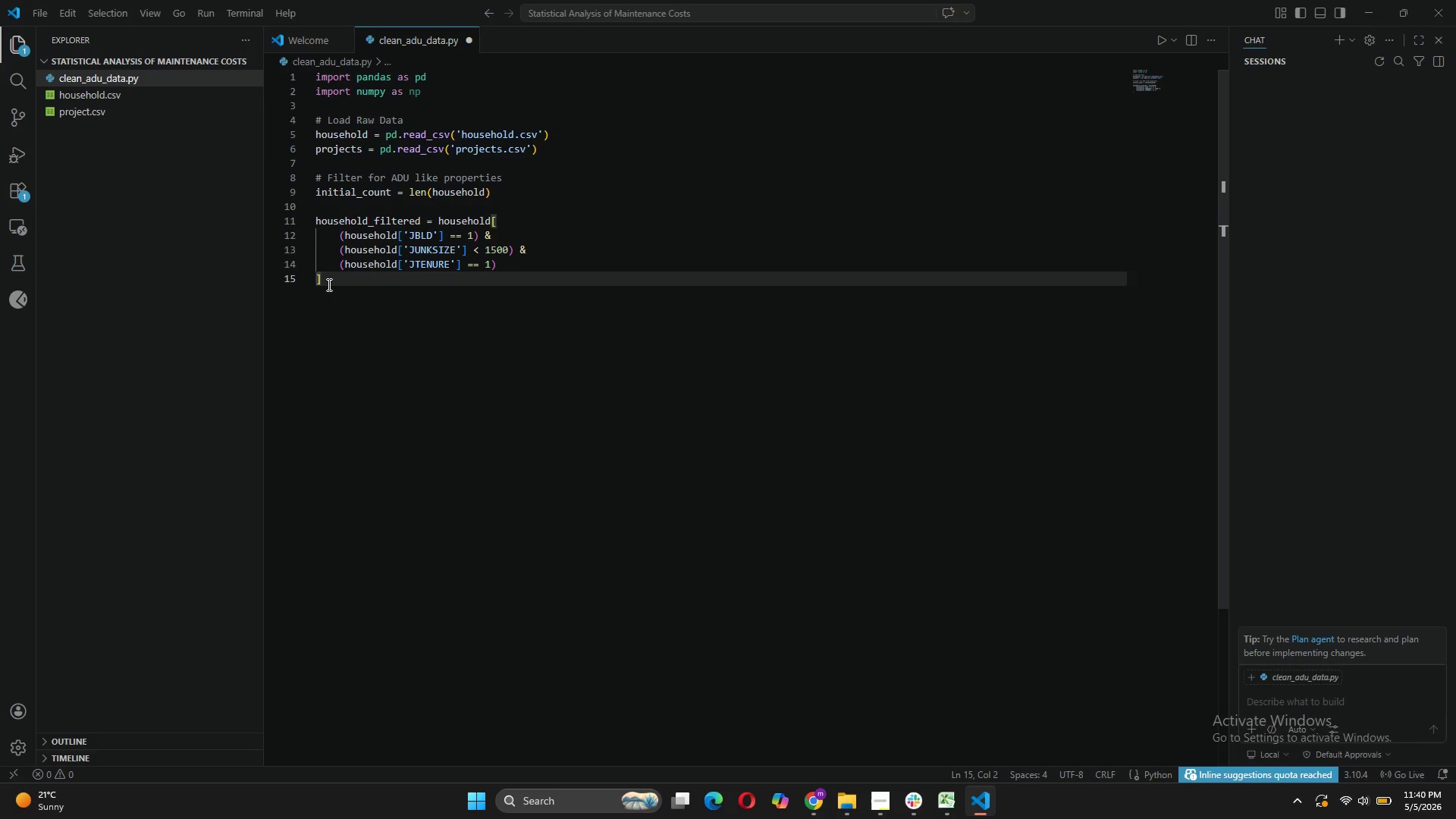 
type(.COPY)
key(Backspace)
key(Backspace)
key(Backspace)
key(Backspace)
type(copy()
 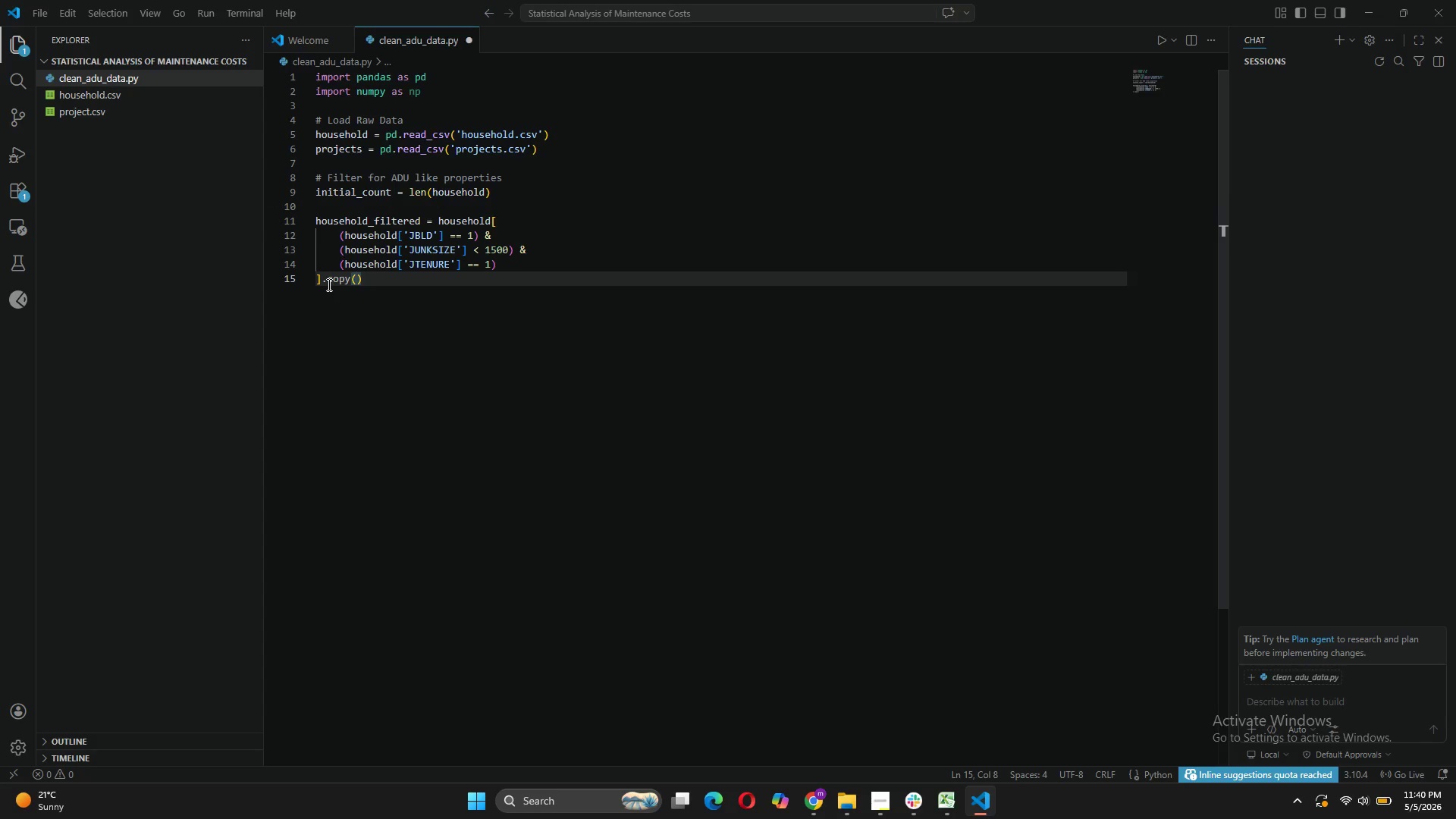 
key(ArrowRight)
 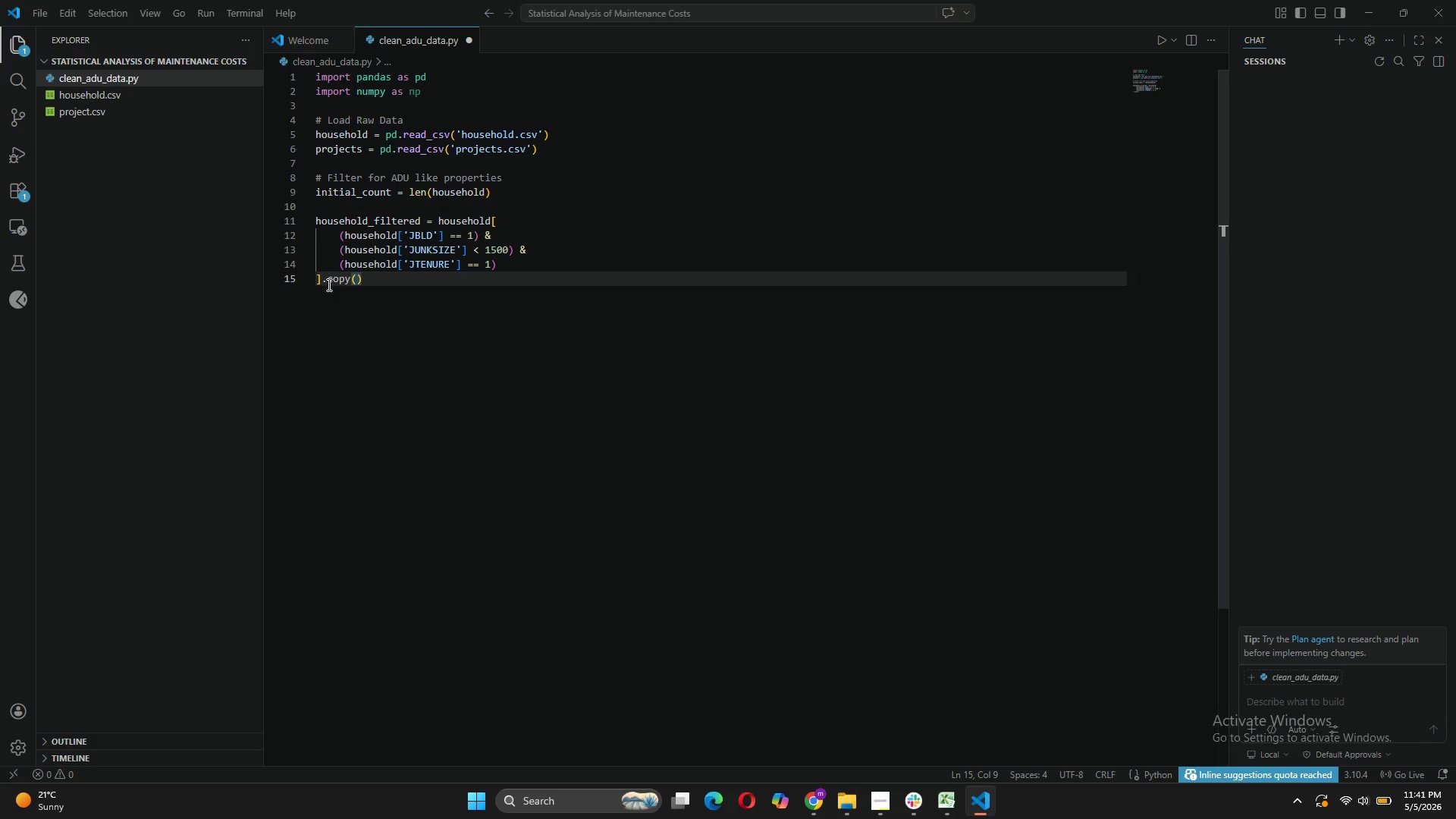 
key(Enter)
 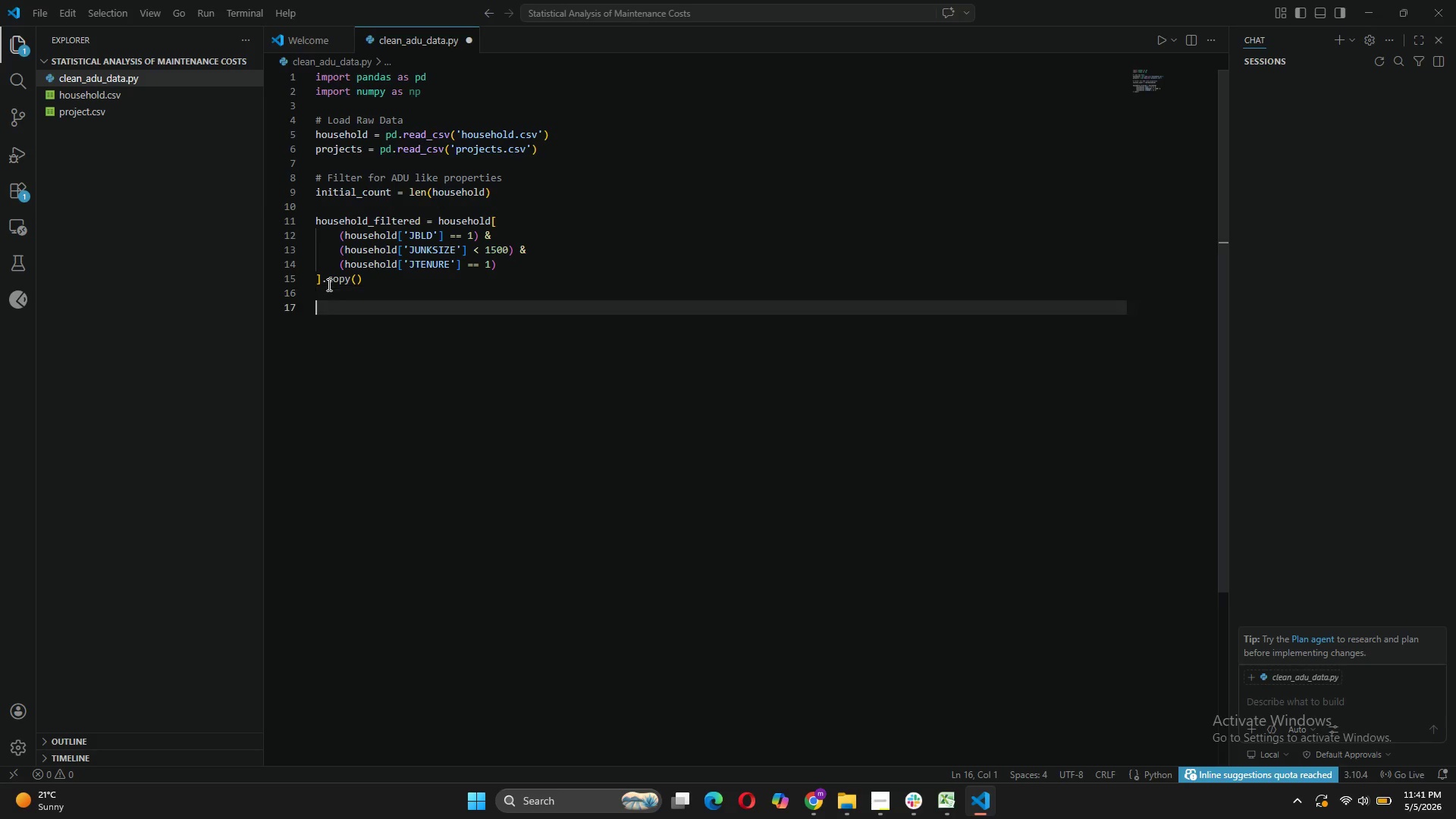 
key(Enter)
 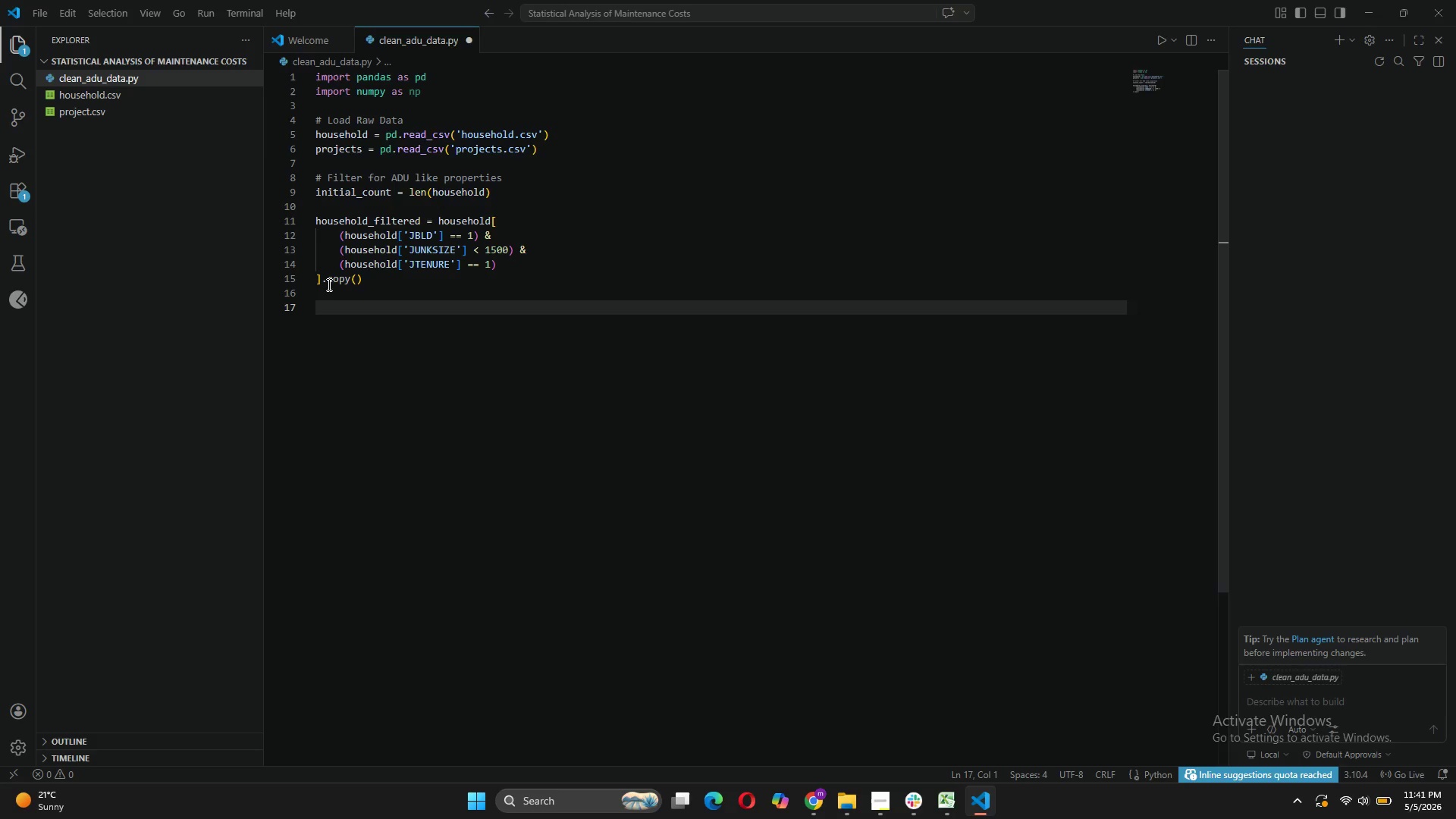 
wait(6.03)
 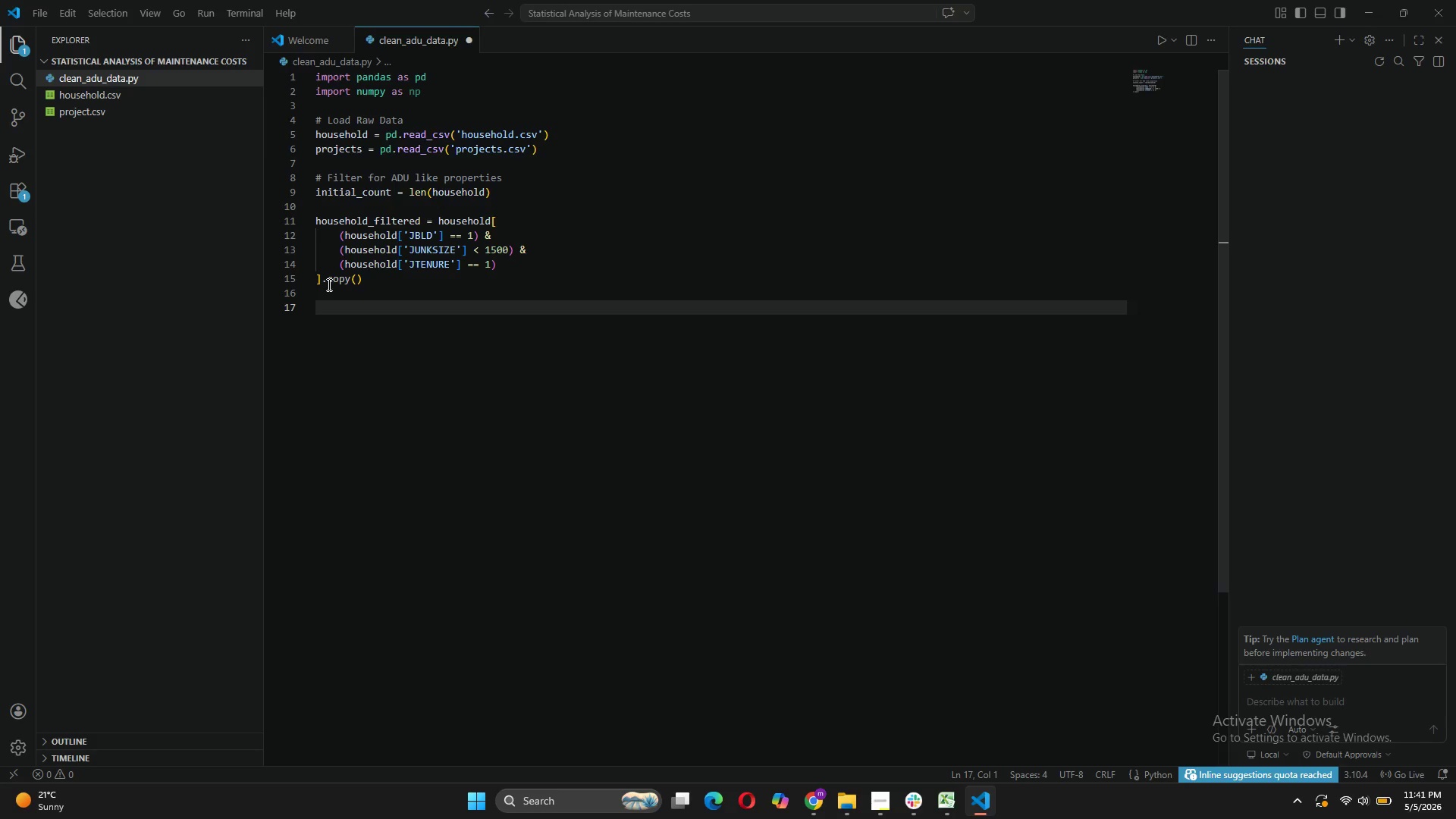 
type(print(f" Before file)
key(Backspace)
type(ter: {initial_ci)
key(Backspace)
type(ount:,)
 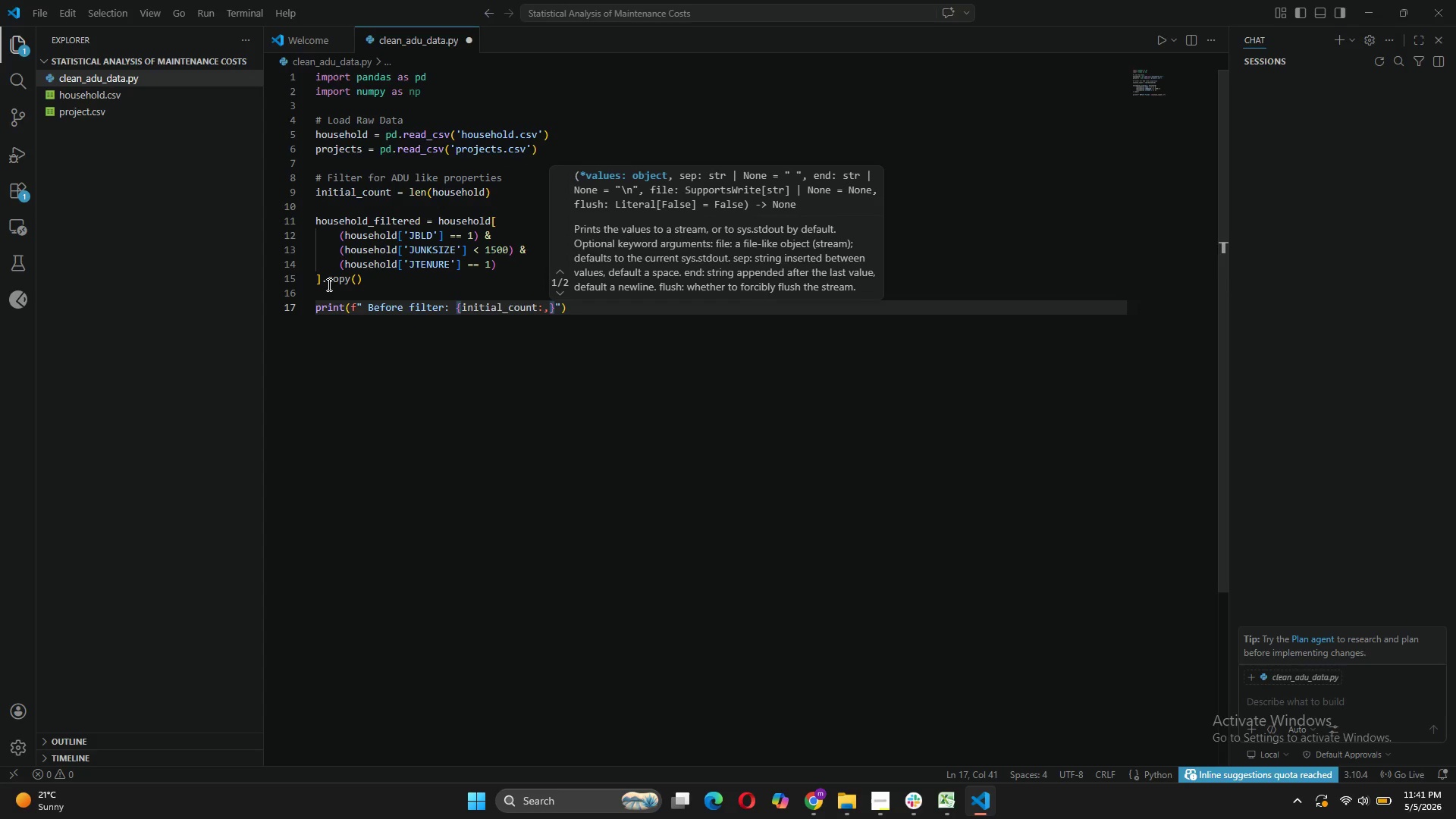 
key(ArrowRight)
 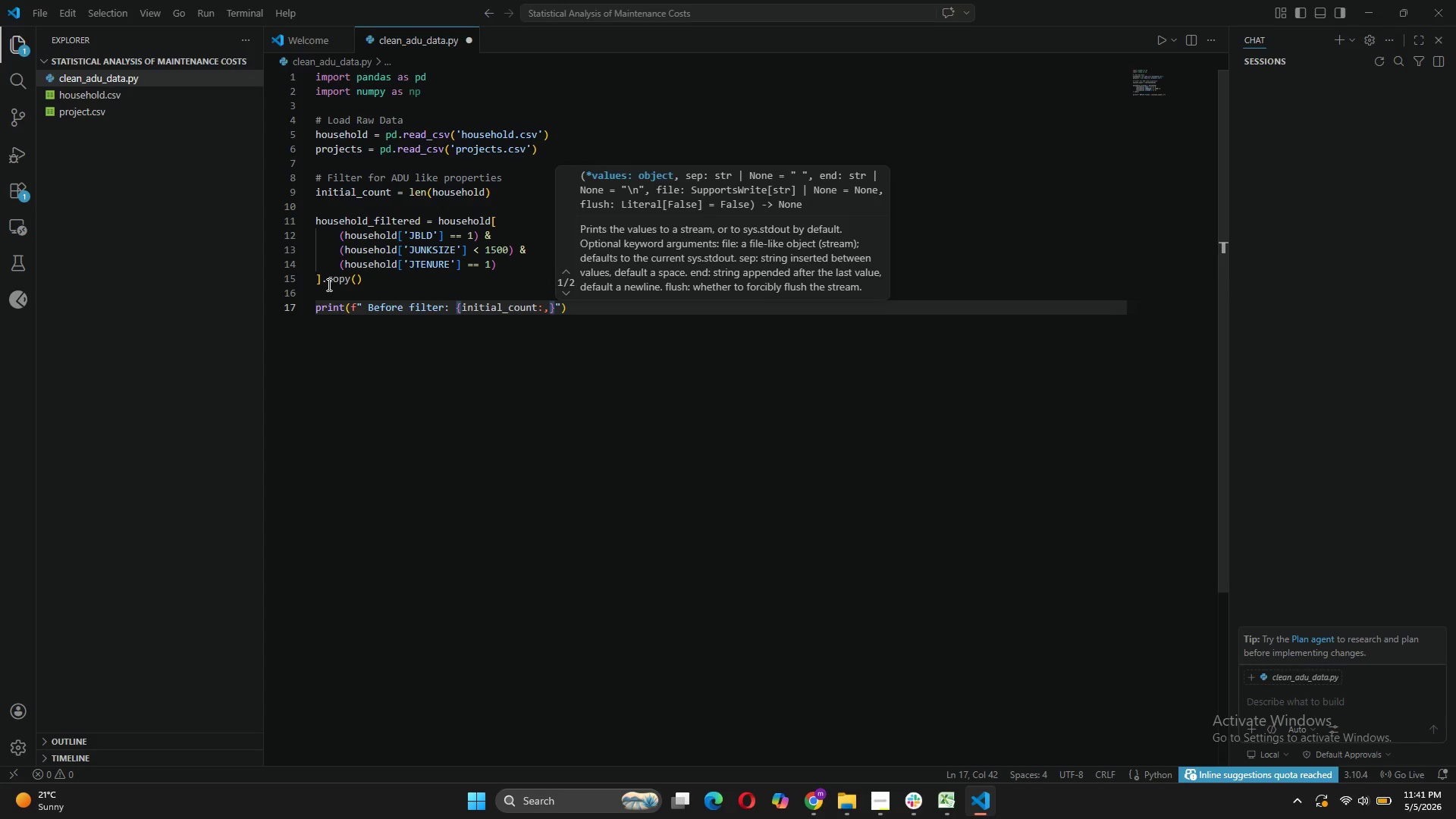 
type( households)
 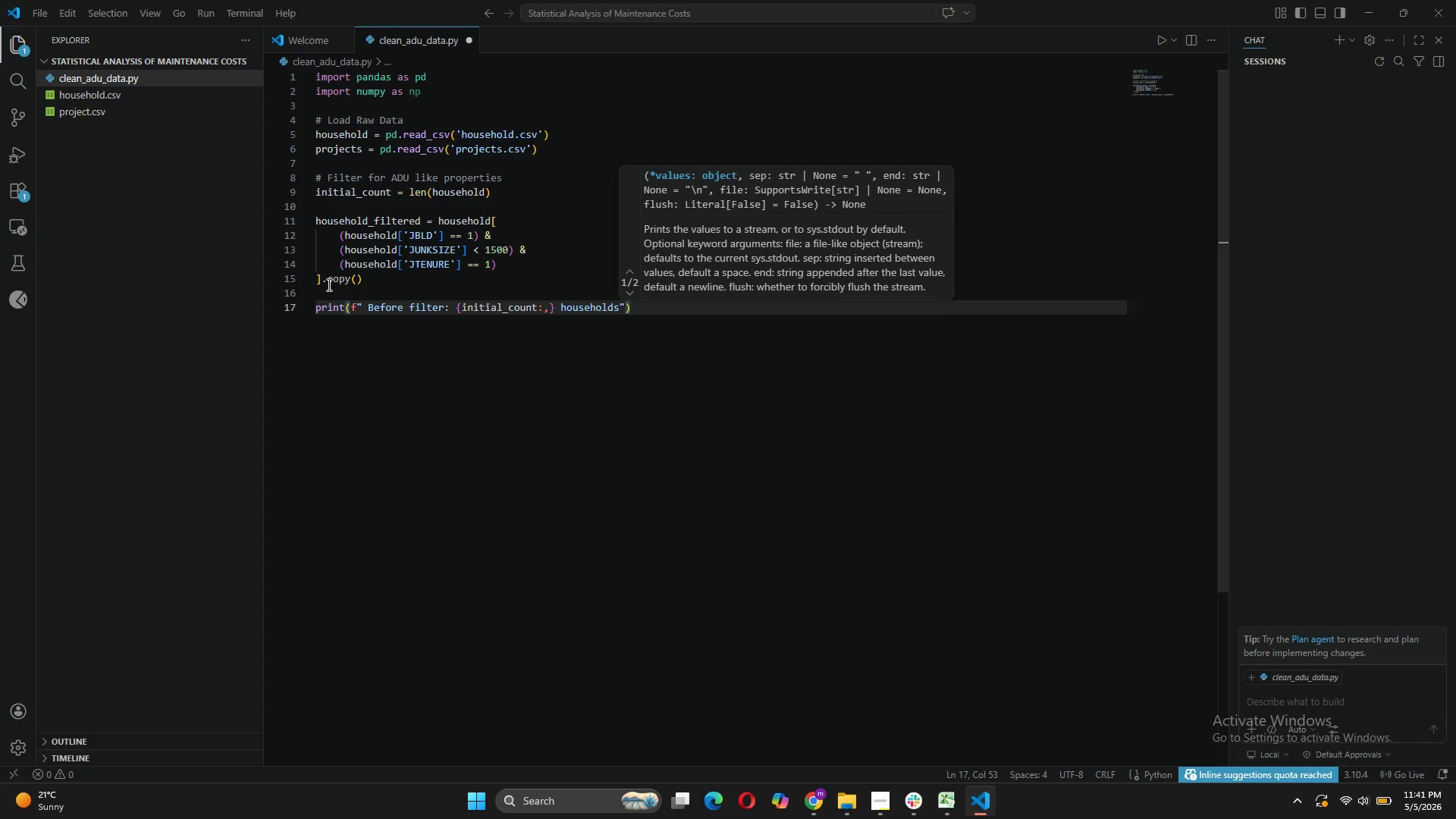 
key(ArrowRight)
 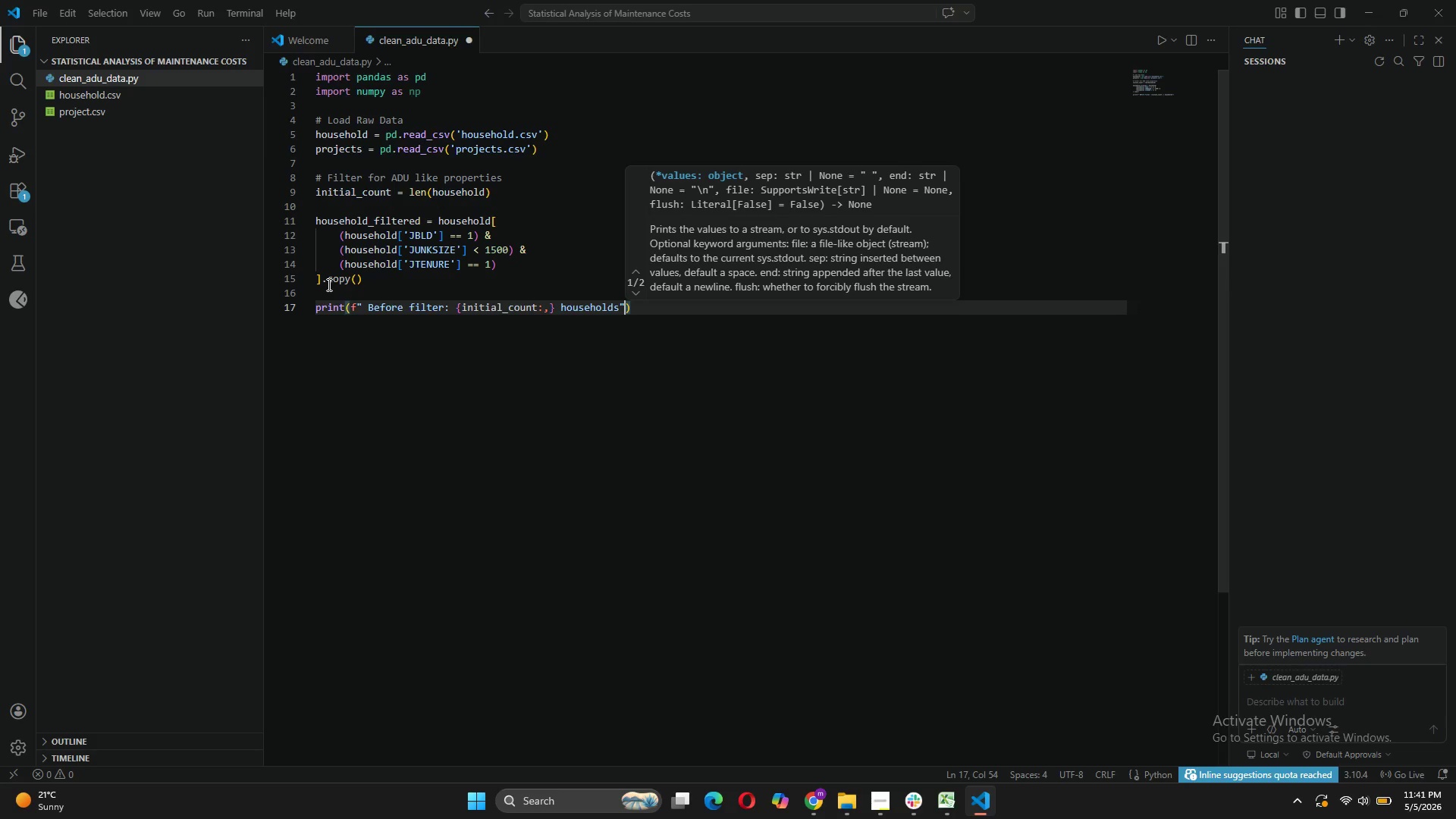 
key(ArrowRight)
 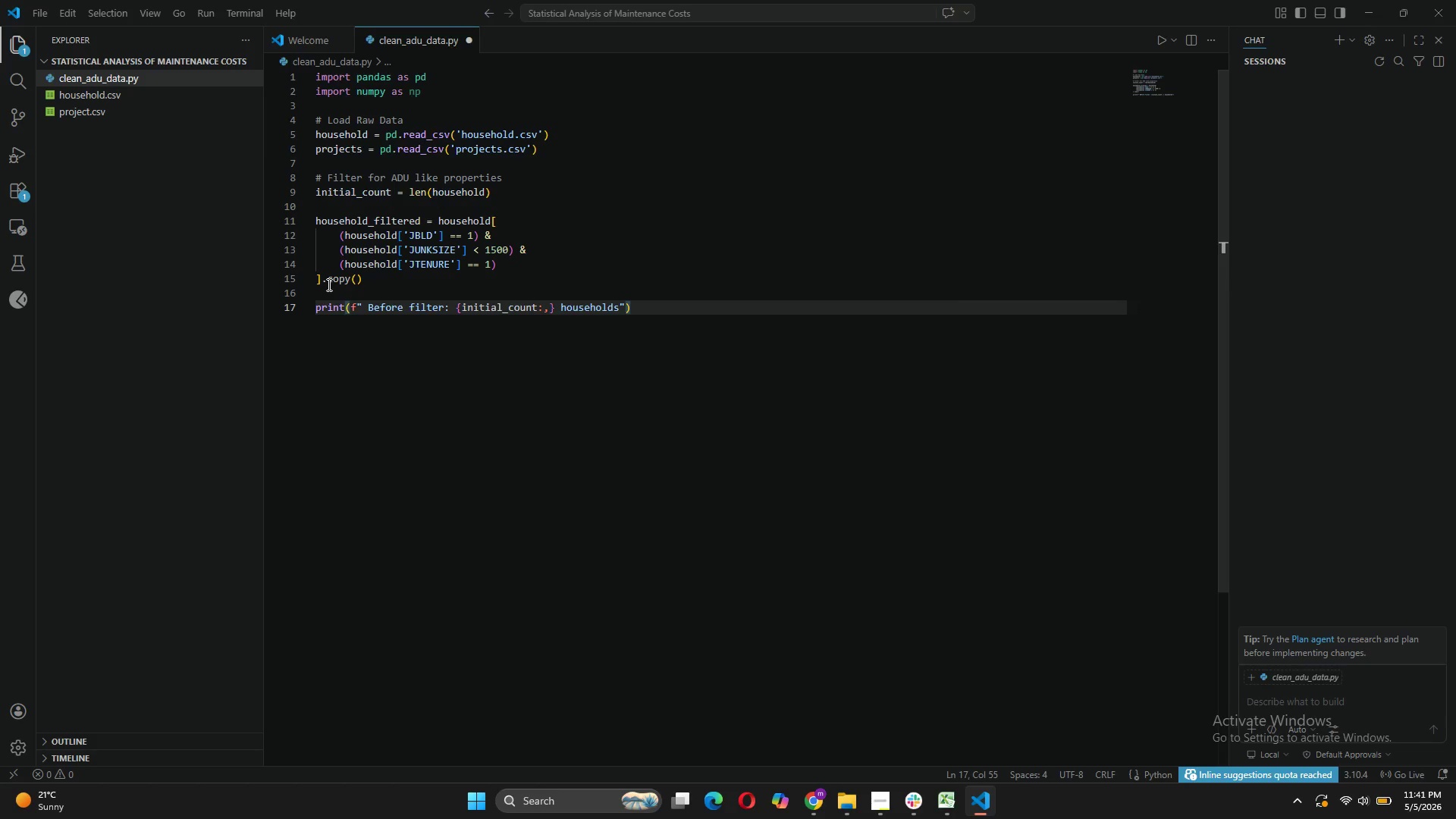 
key(Enter)
 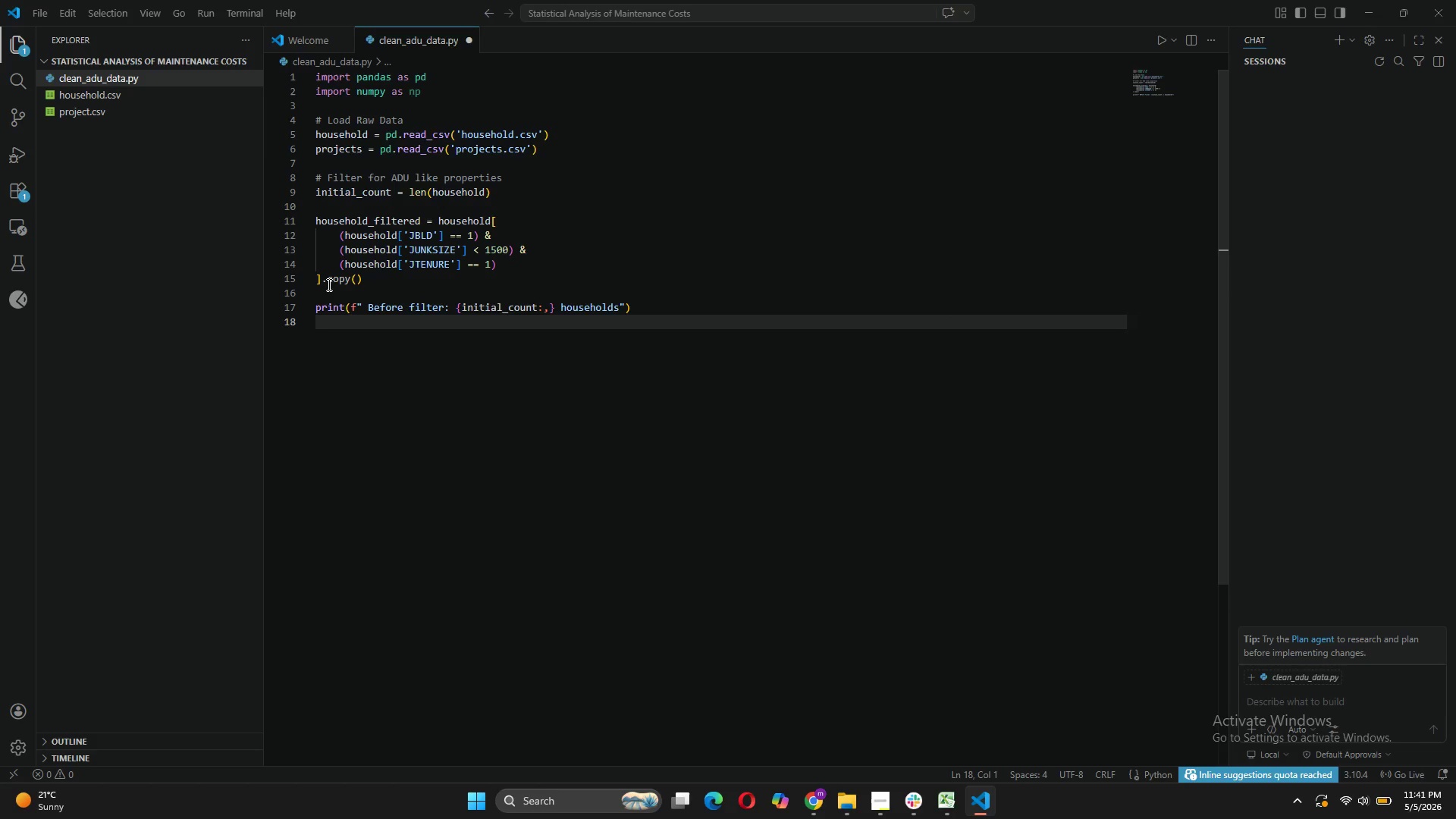 
type(print(f"After)
 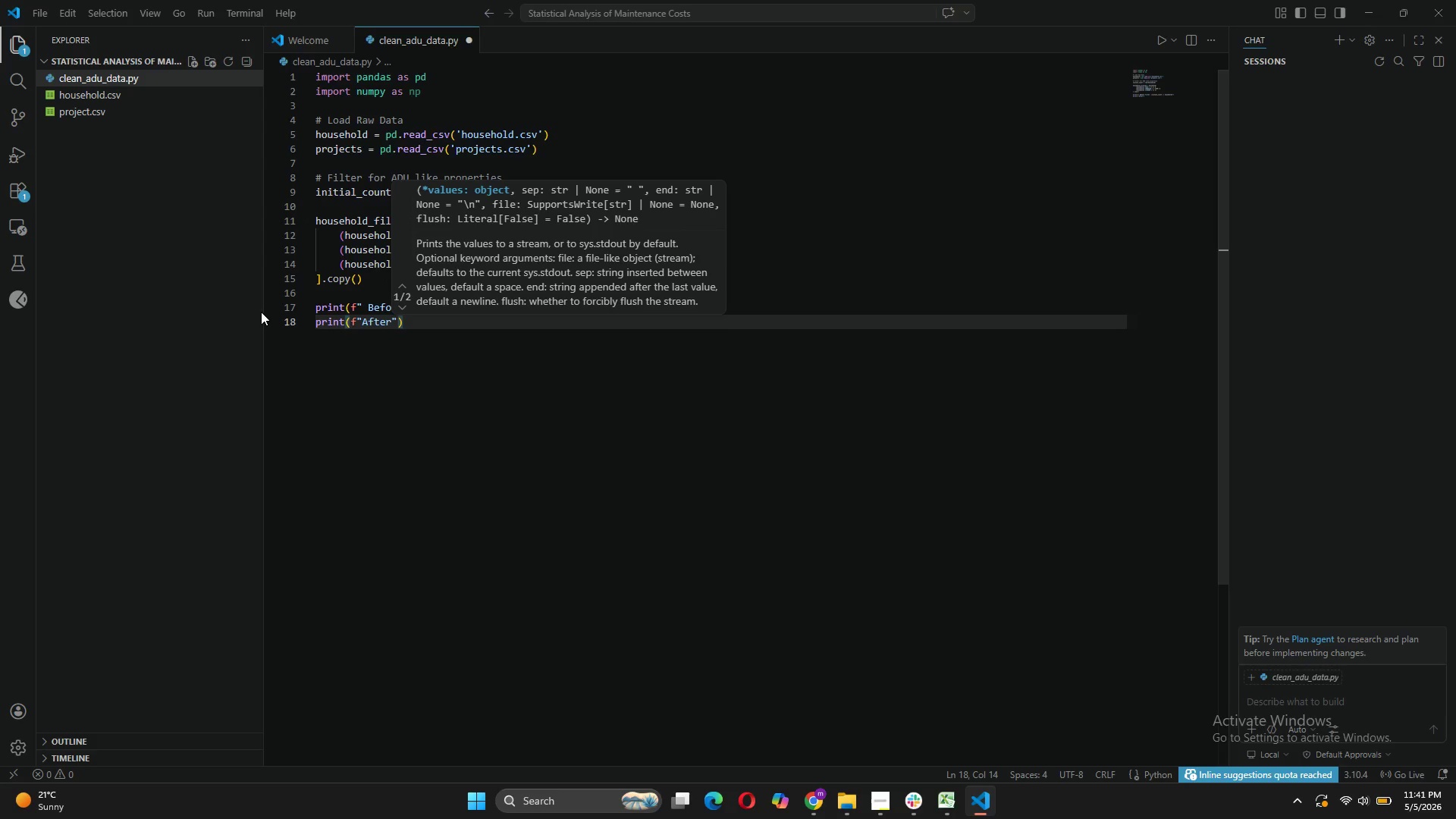 
left_click([367, 325])
 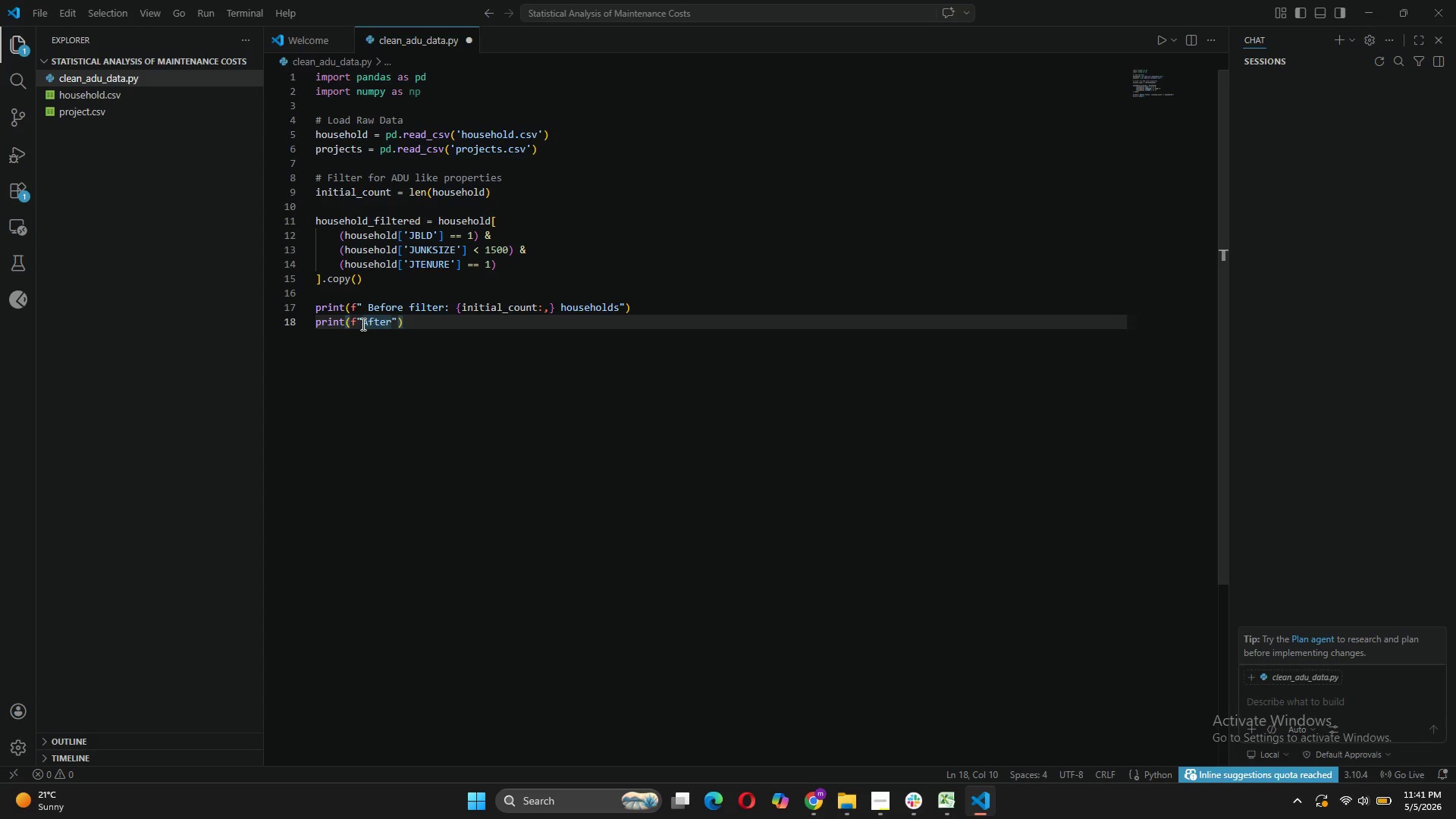 
left_click([362, 324])
 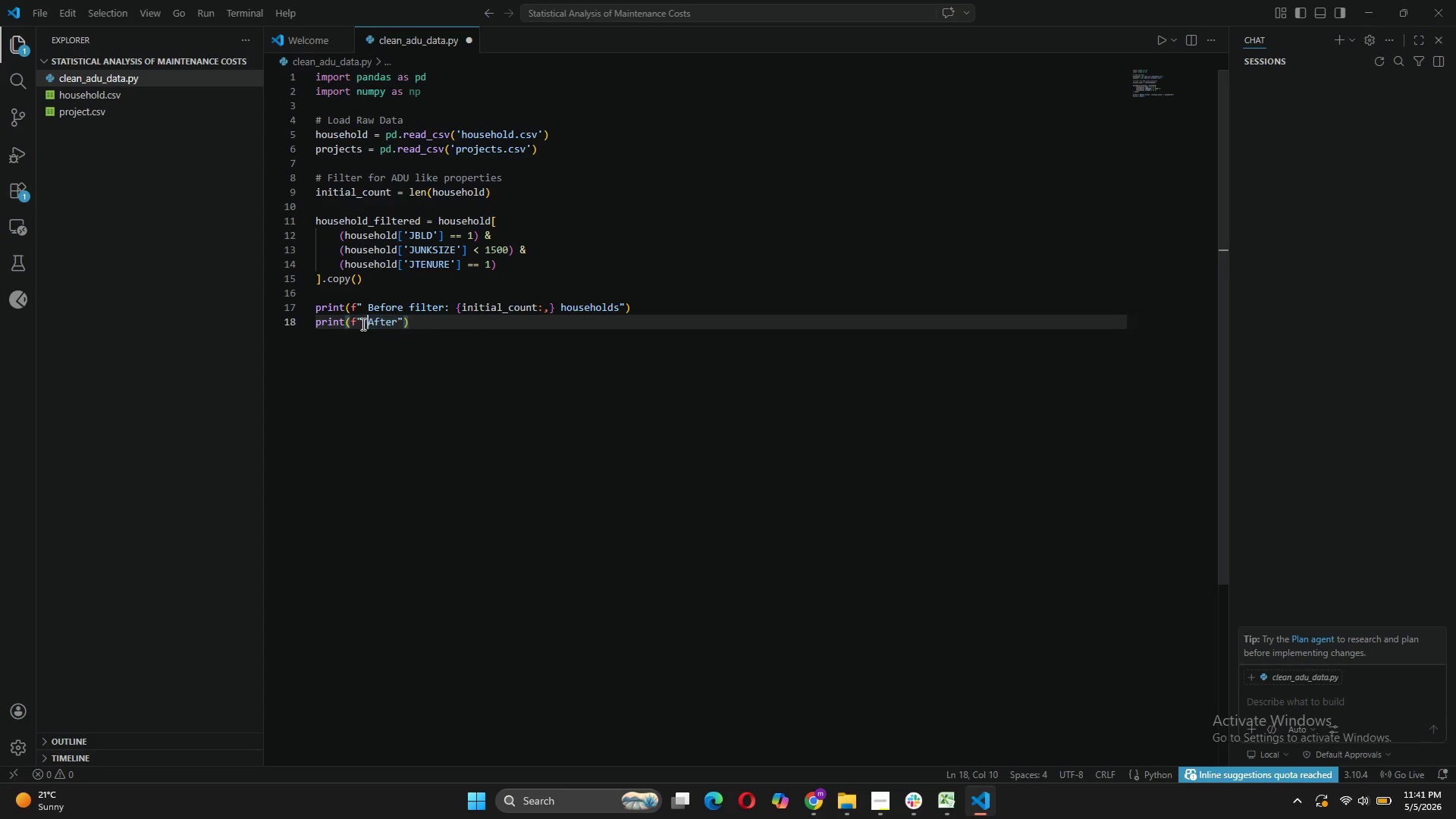 
key(Space)
 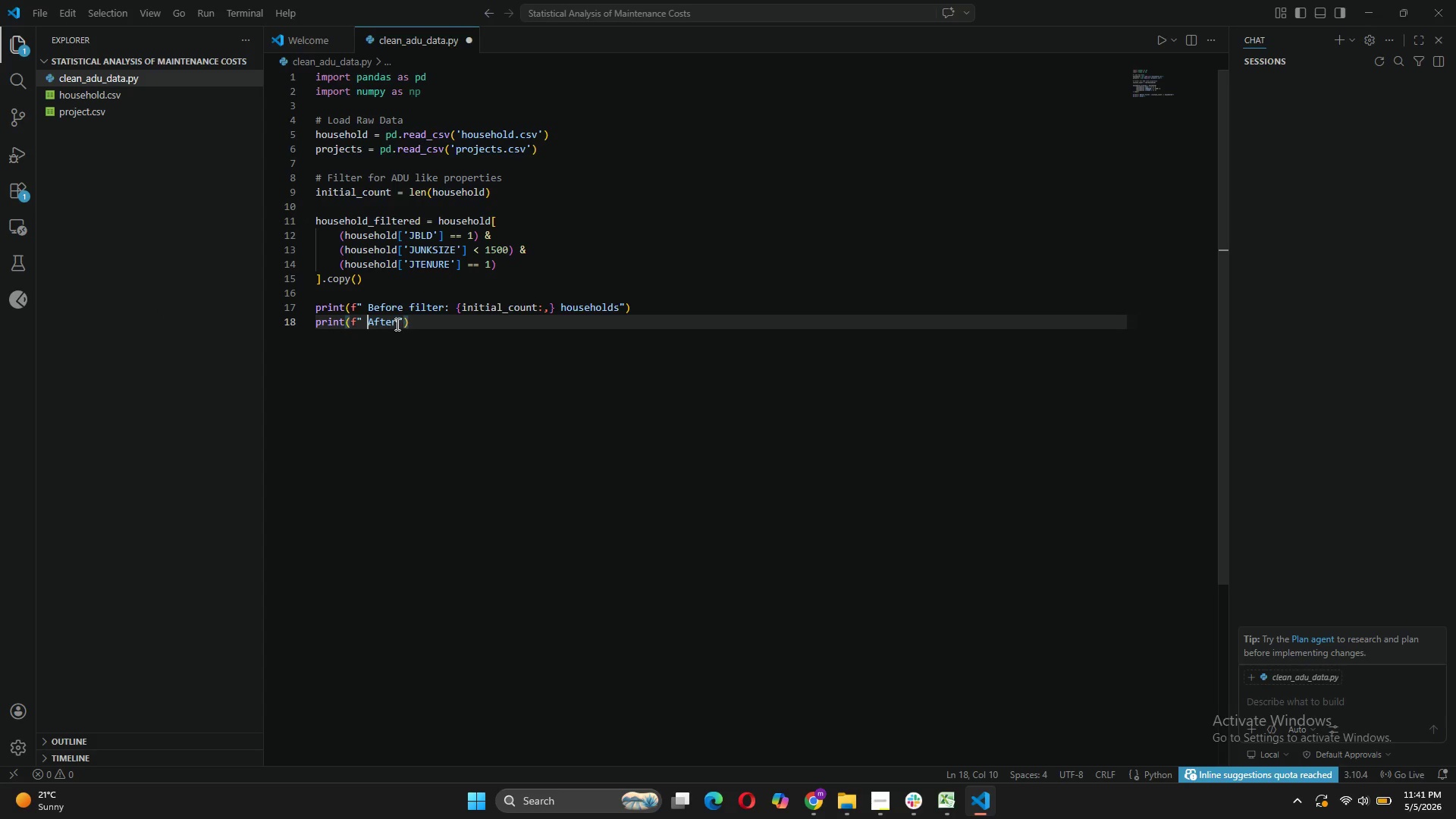 
left_click([396, 324])
 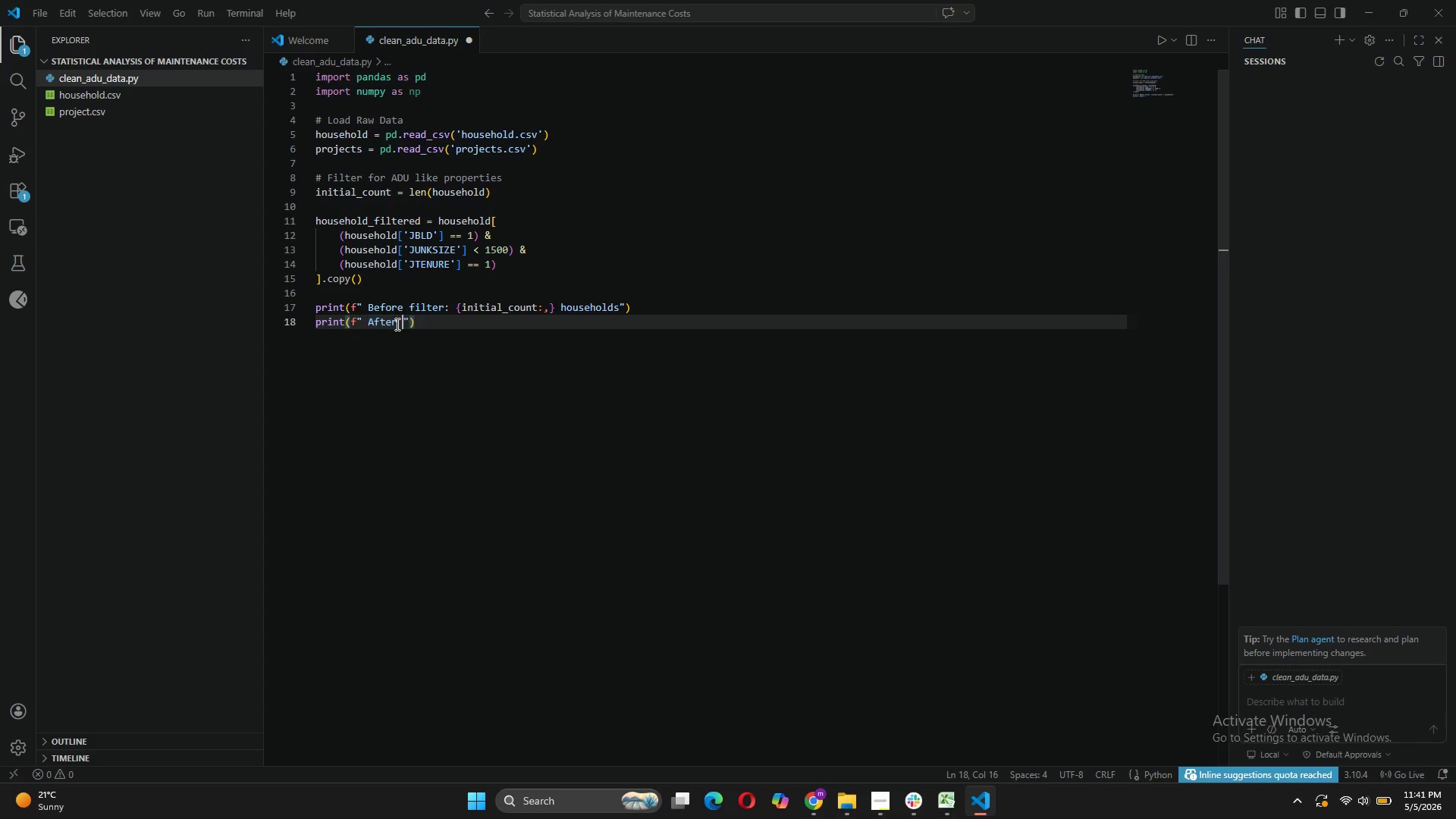 
type( ADU filter: {len(household_filtered):,)
 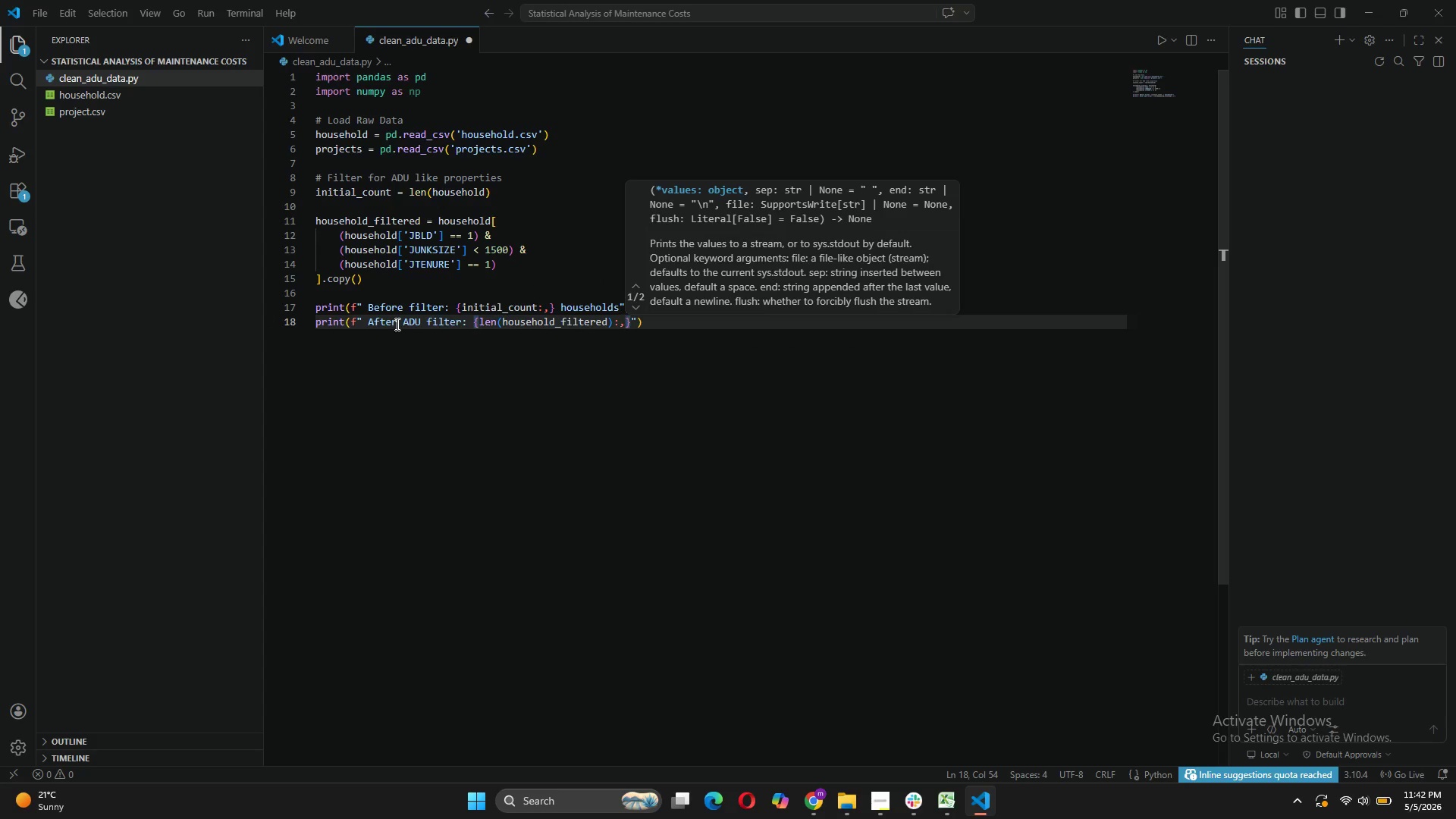 
key(ArrowRight)
 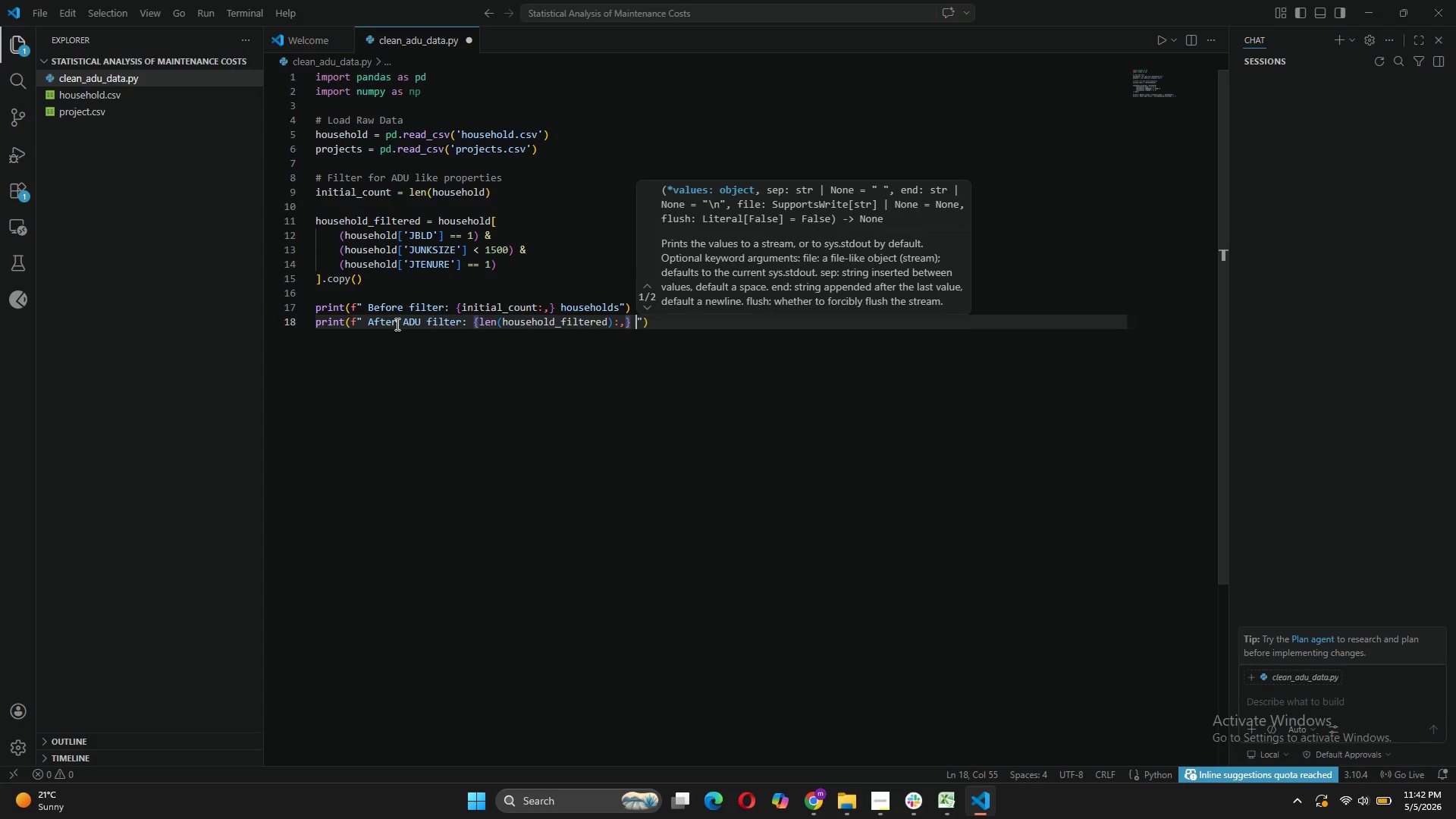 
type( households)
 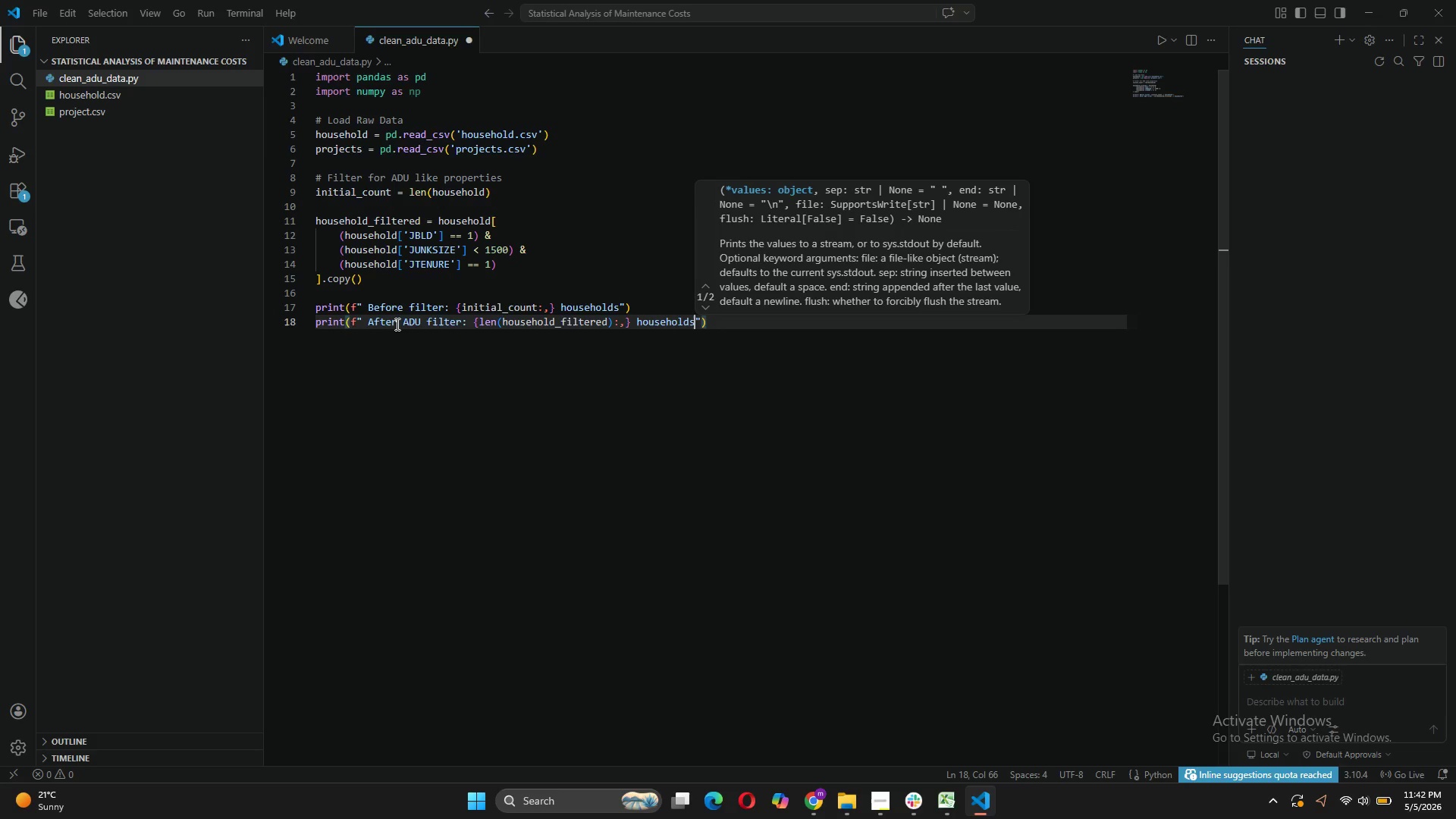 
key(ArrowRight)
 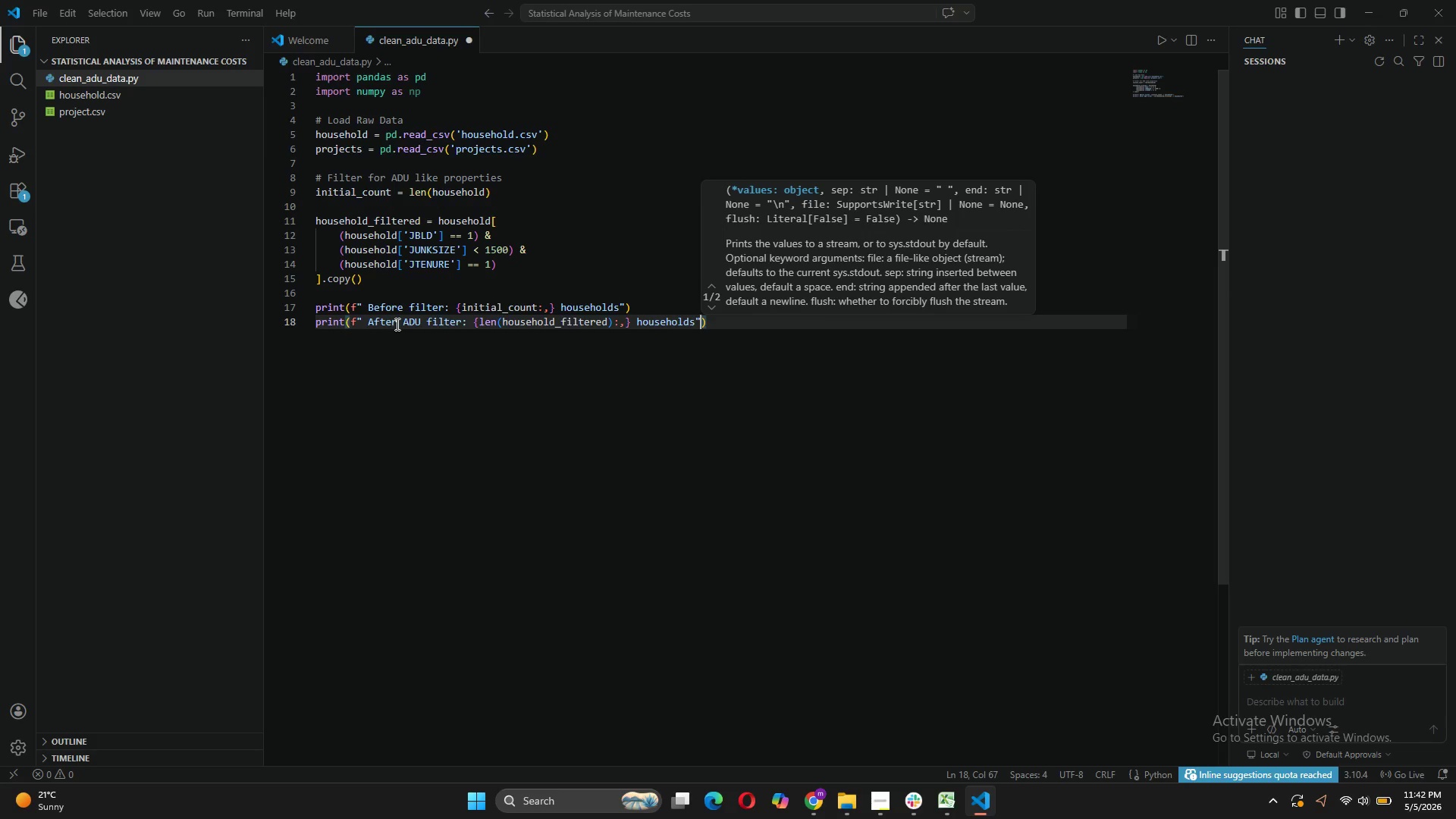 
key(ArrowRight)
 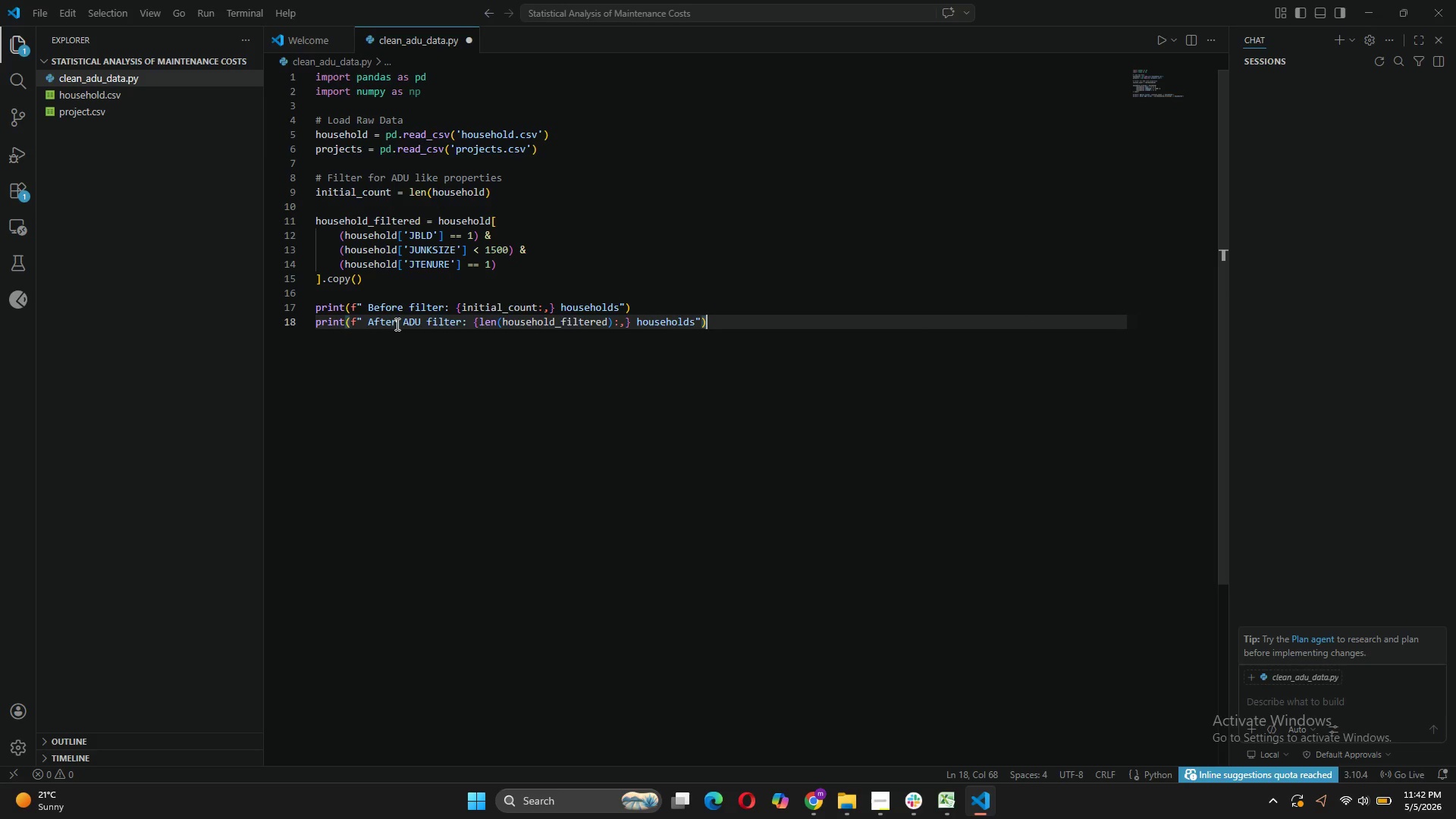 
wait(8.2)
 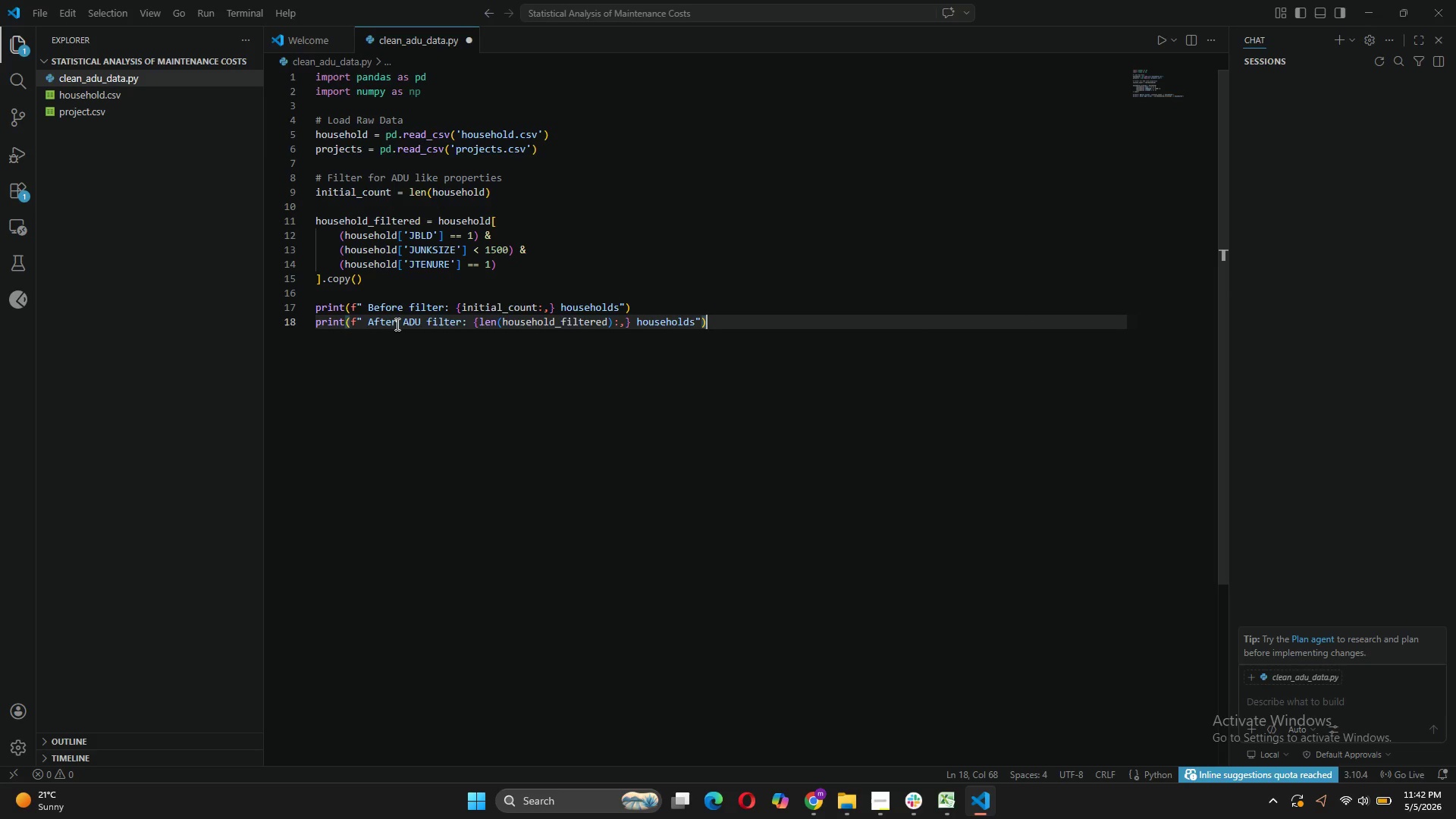 
key(ArrowRight)
 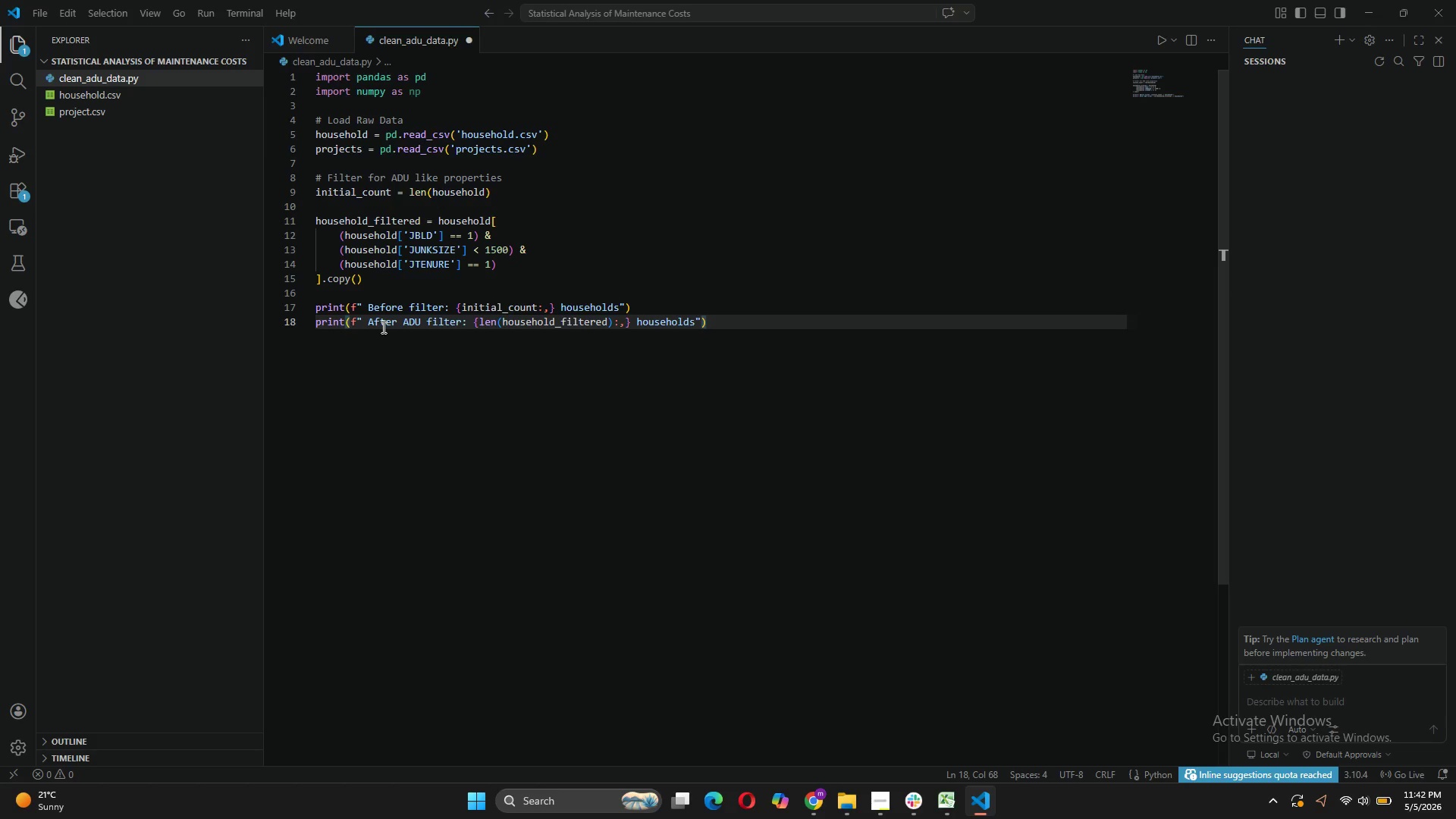 
key(Enter)
 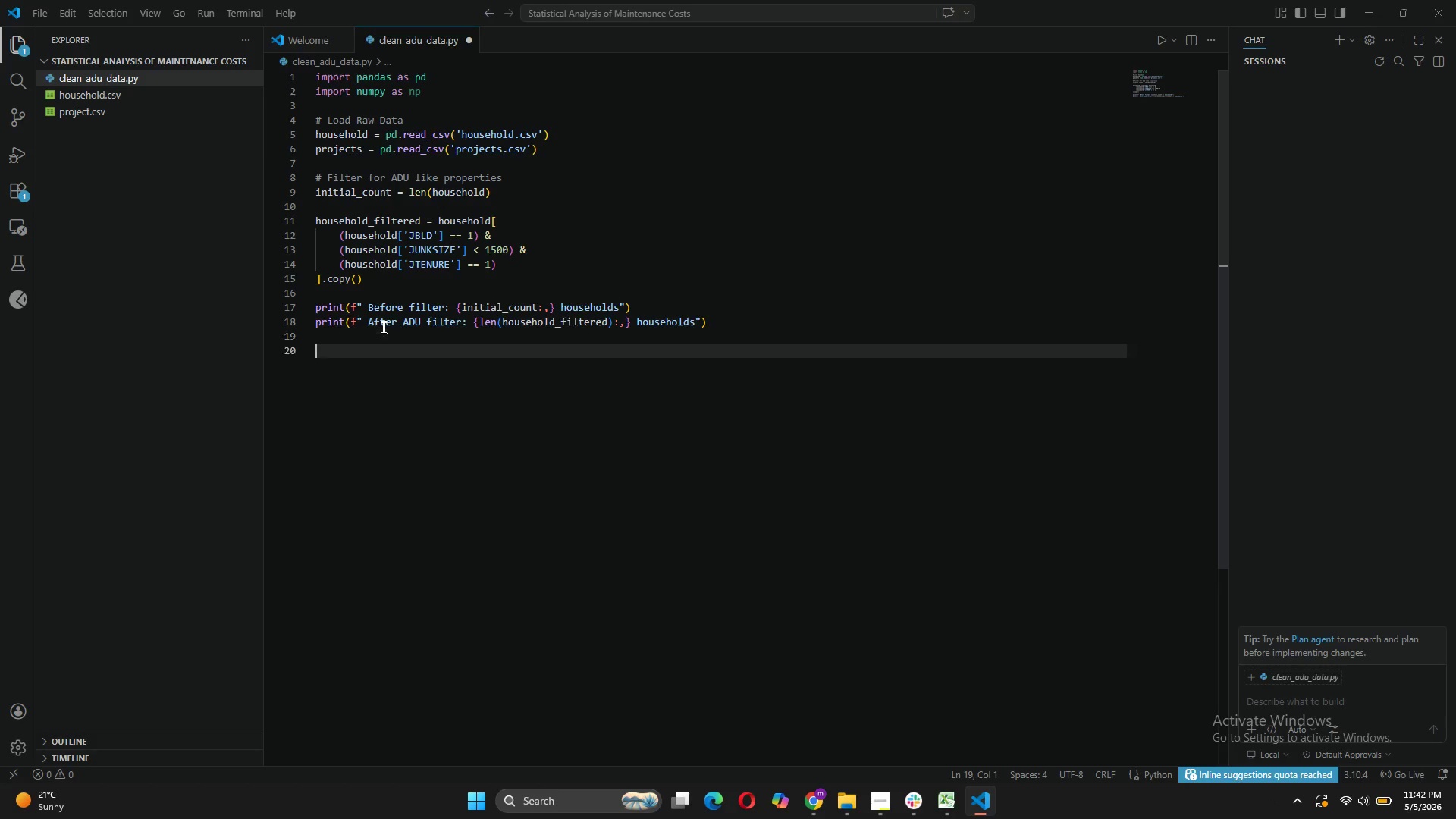 
key(Enter)
 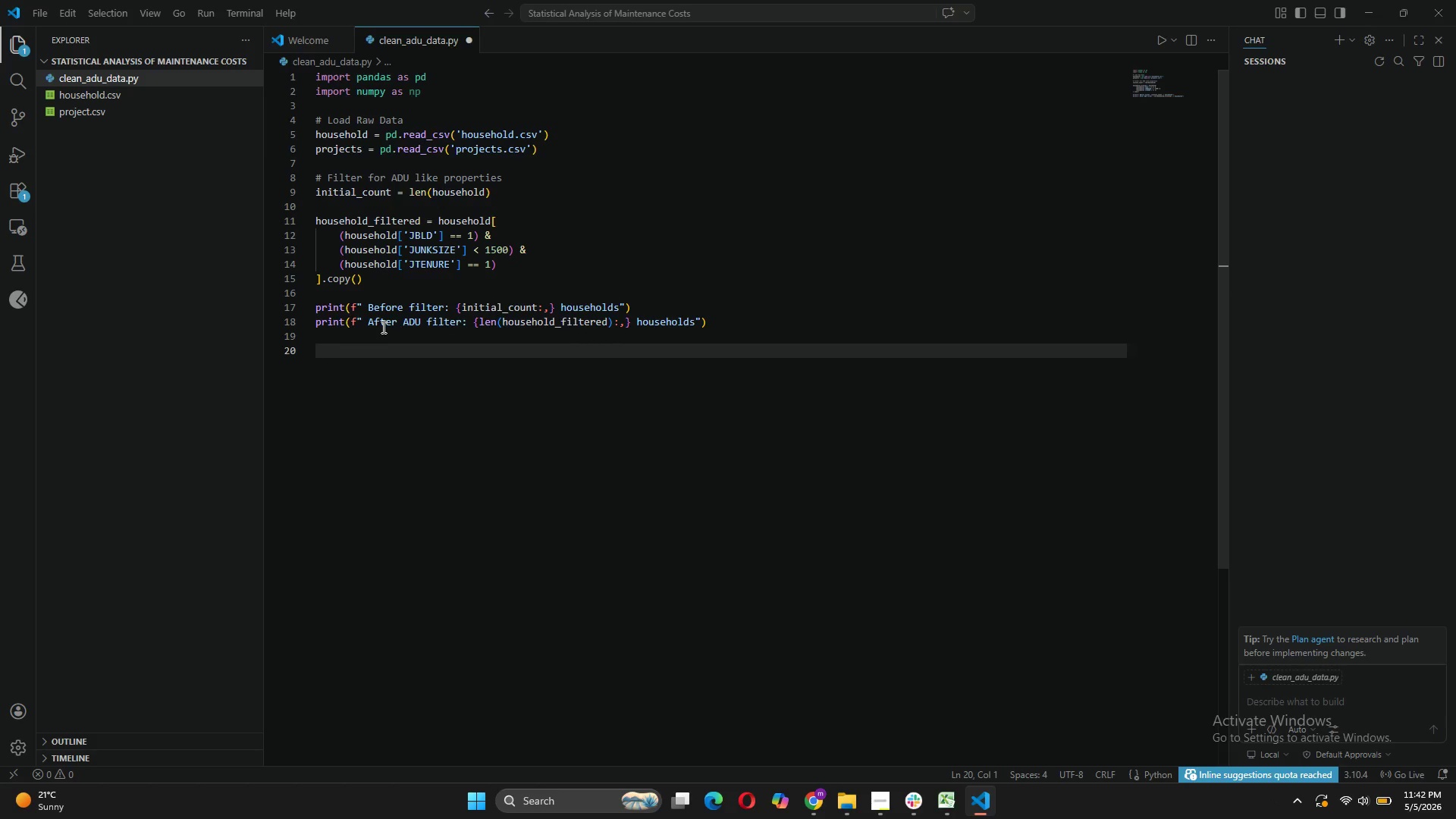 
type(# Calculae)
key(Backspace)
type(te Structure Age)
 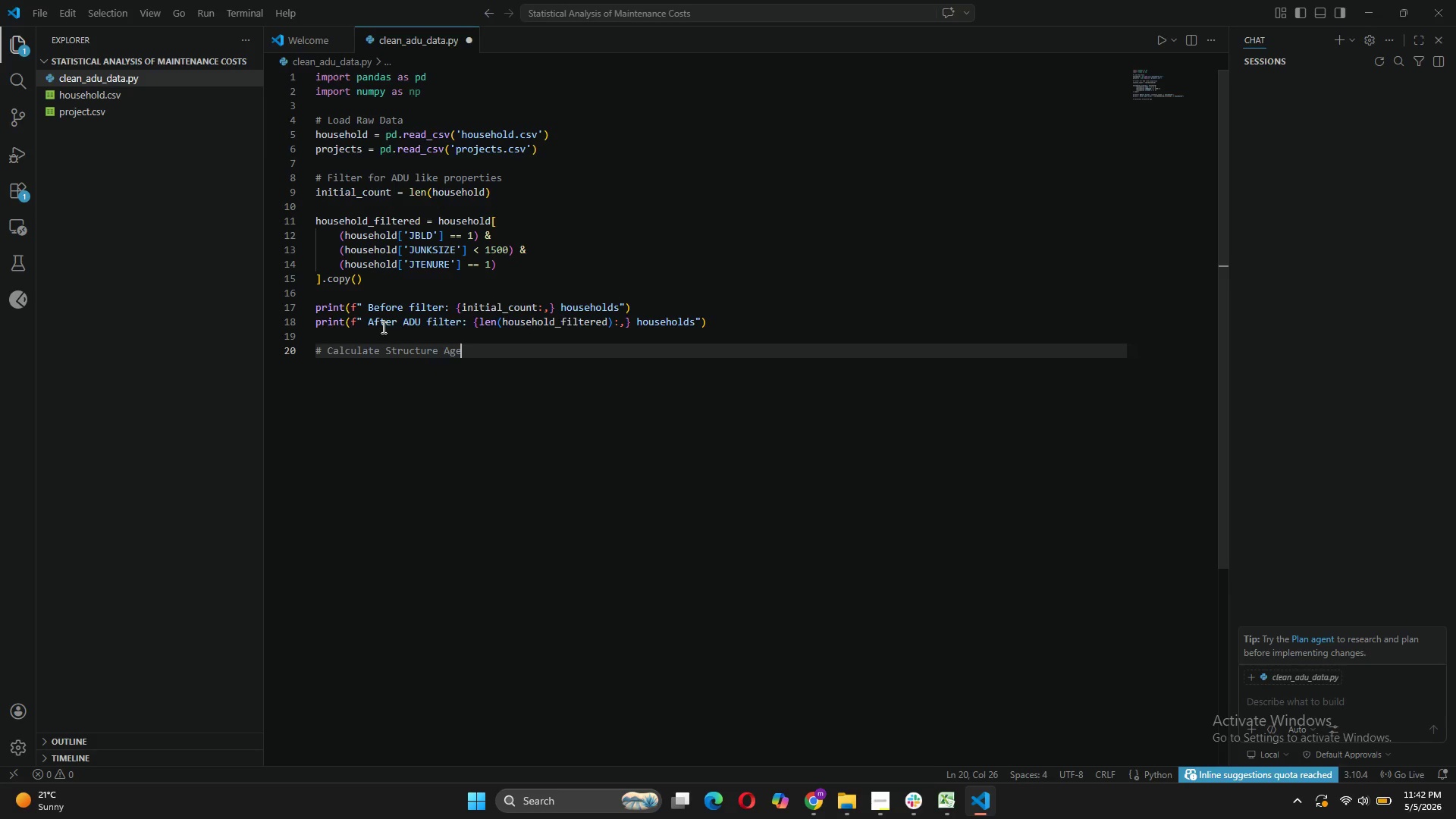 
key(Enter)
 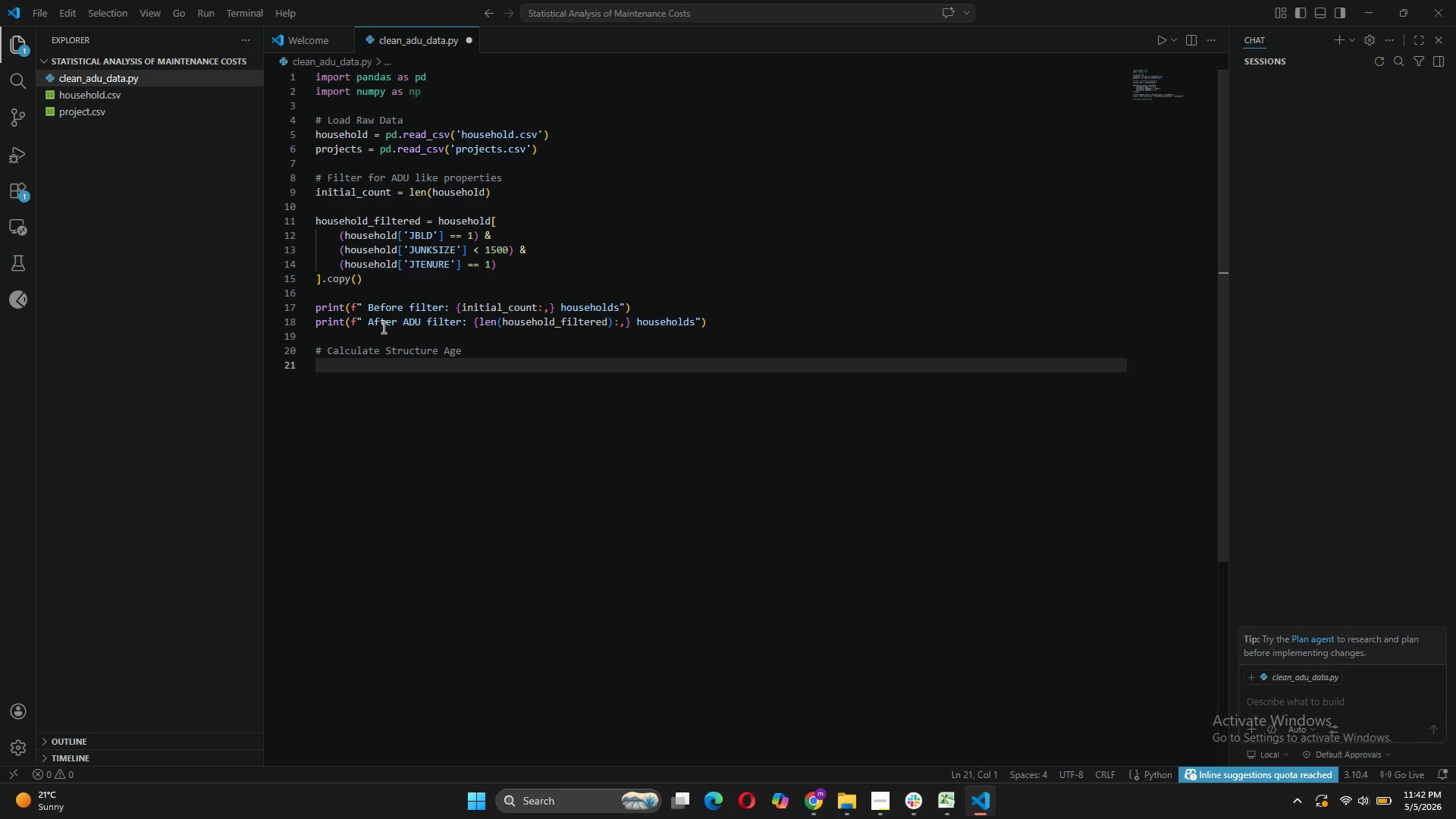 
key(Enter)
 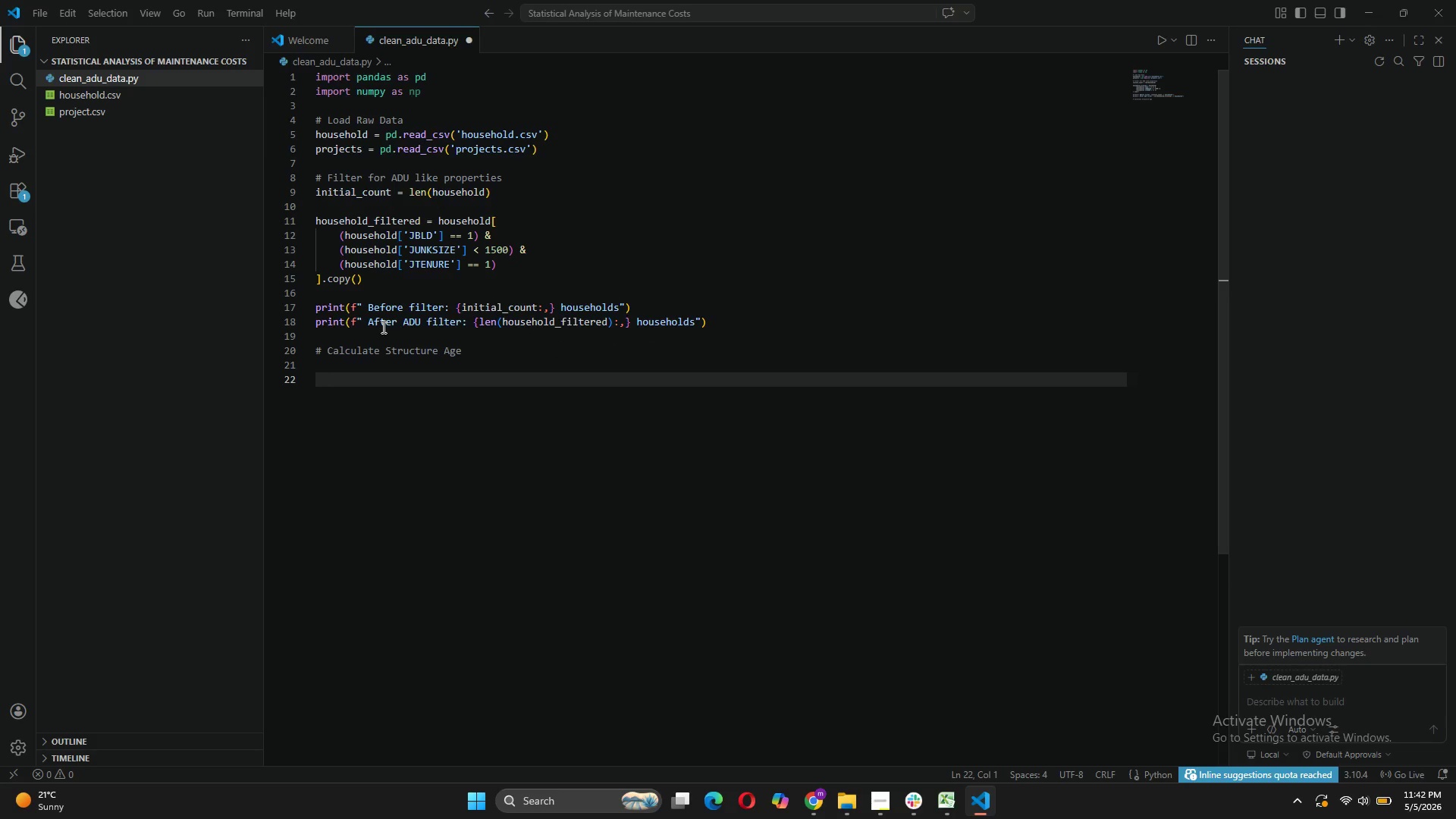 
type(# Syrvey yea)
 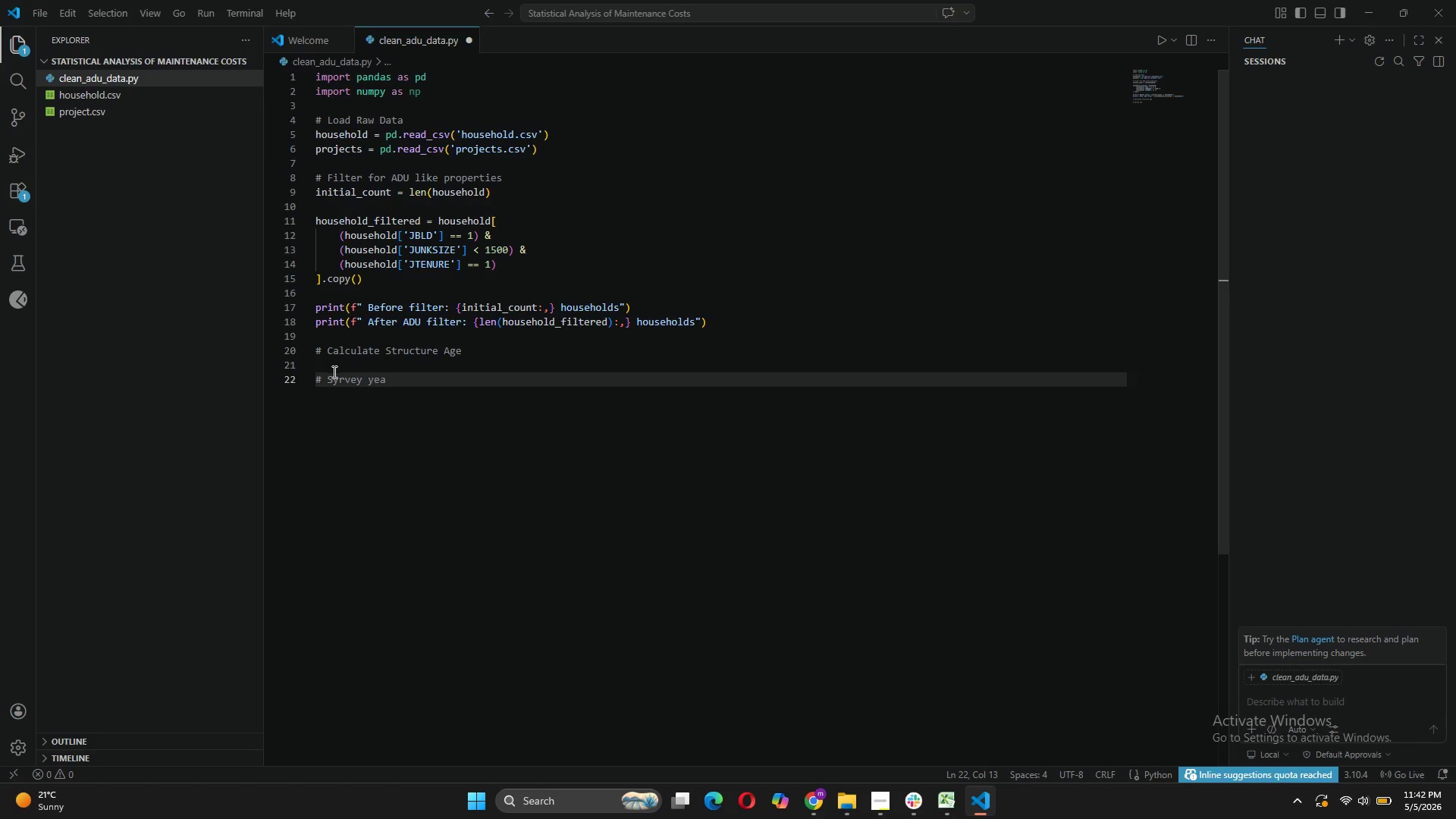 
left_click([339, 372])
 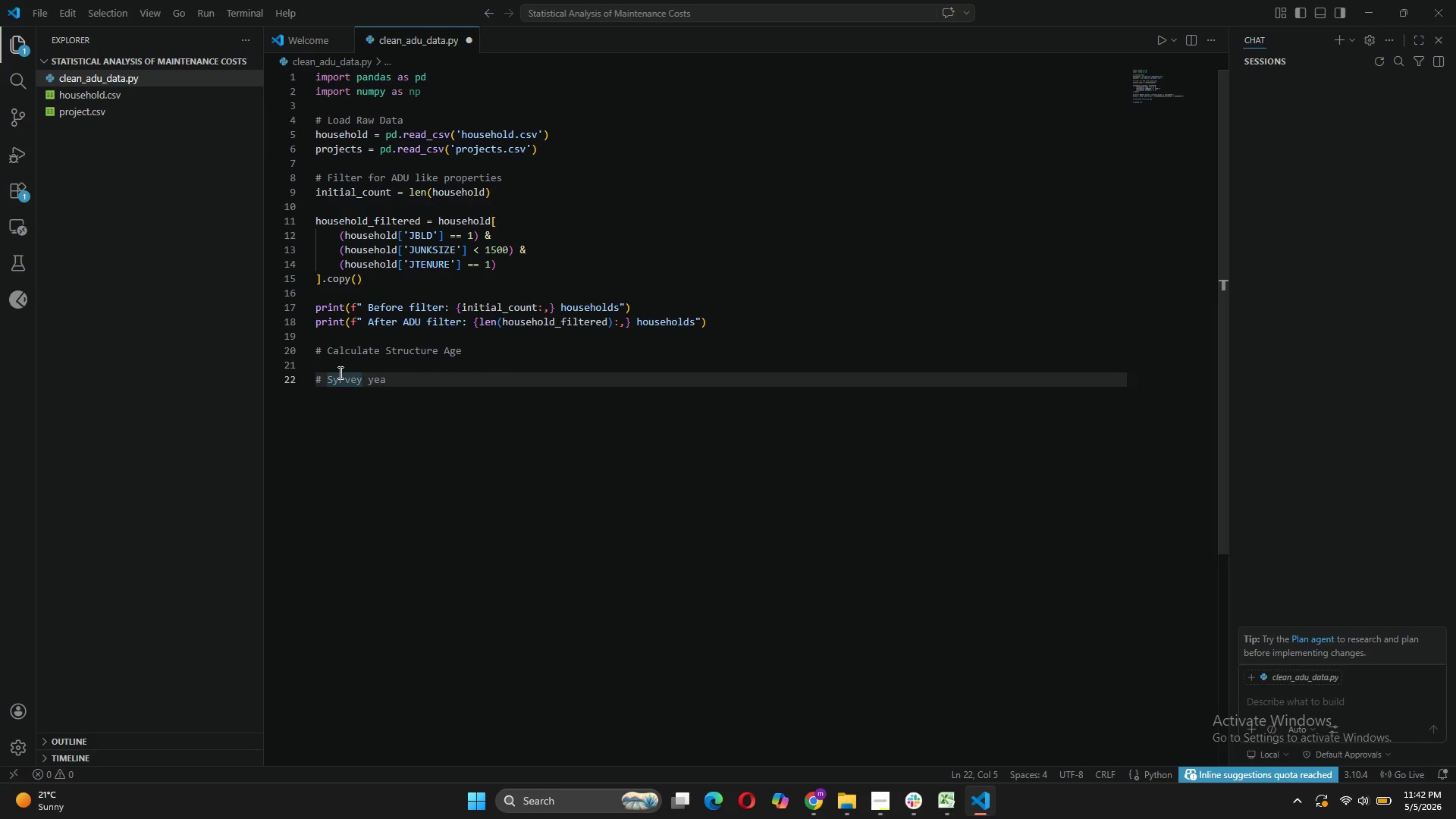 
key(Backspace)
 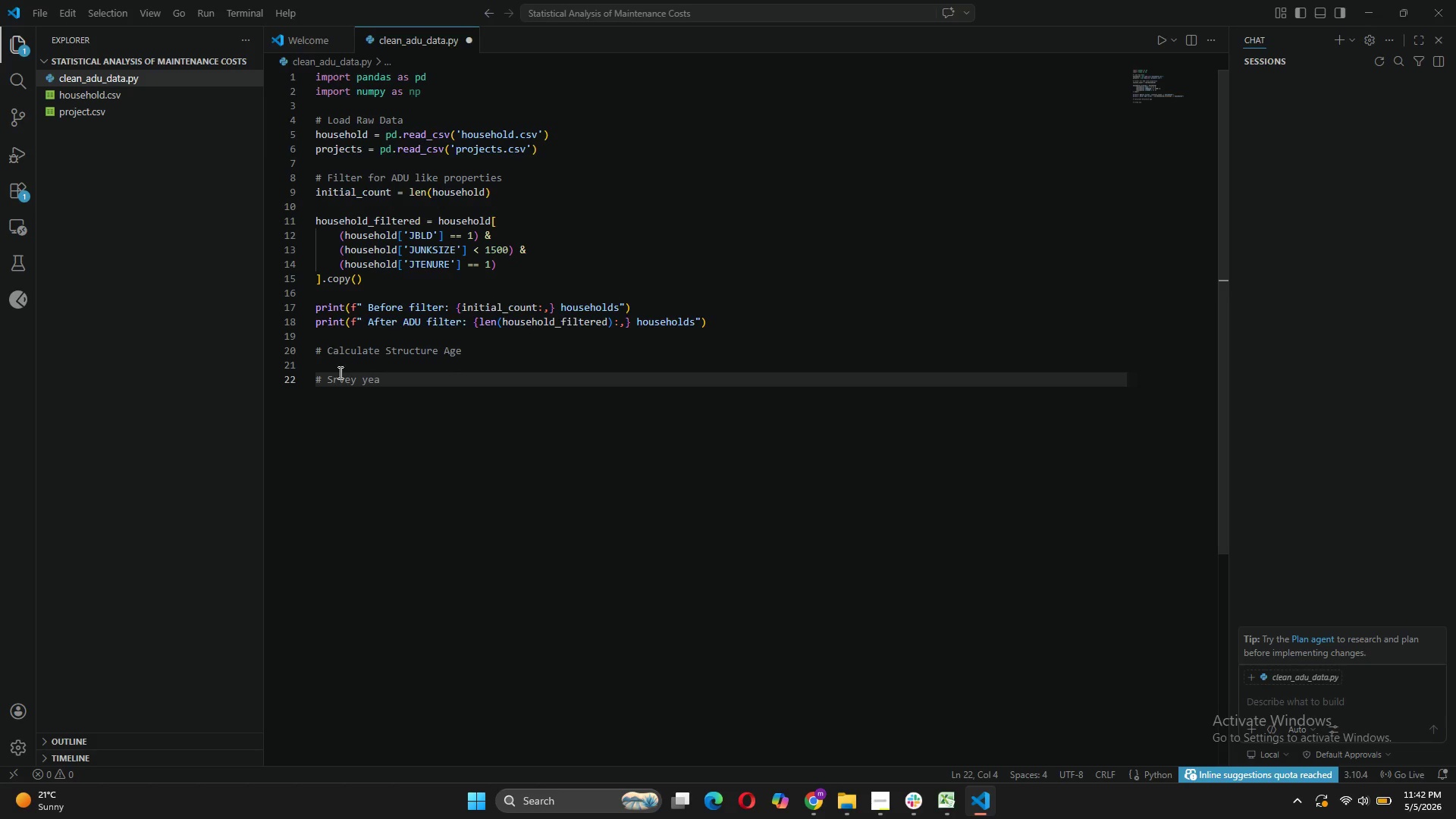 
key(U)
 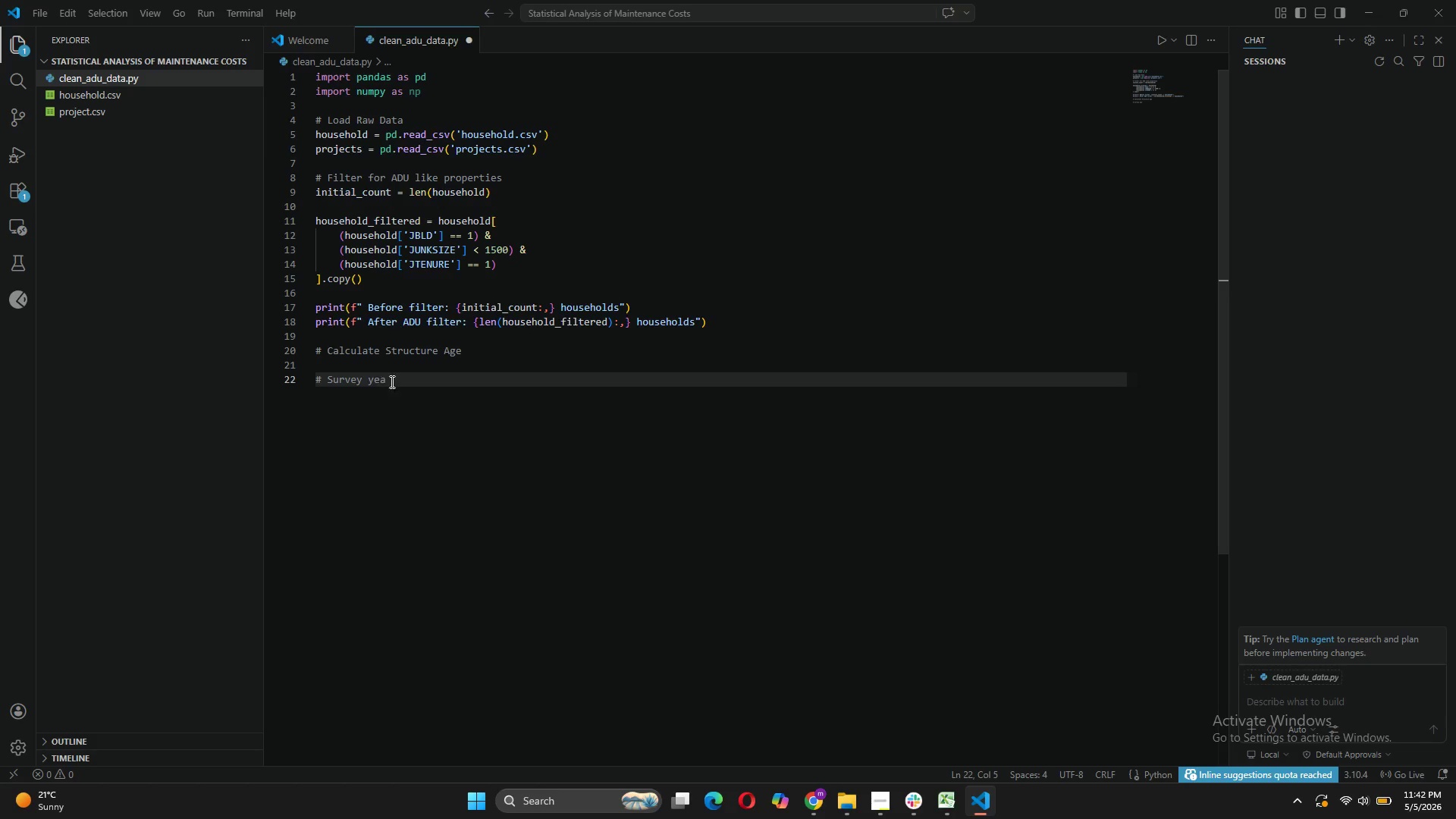 
left_click([394, 380])
 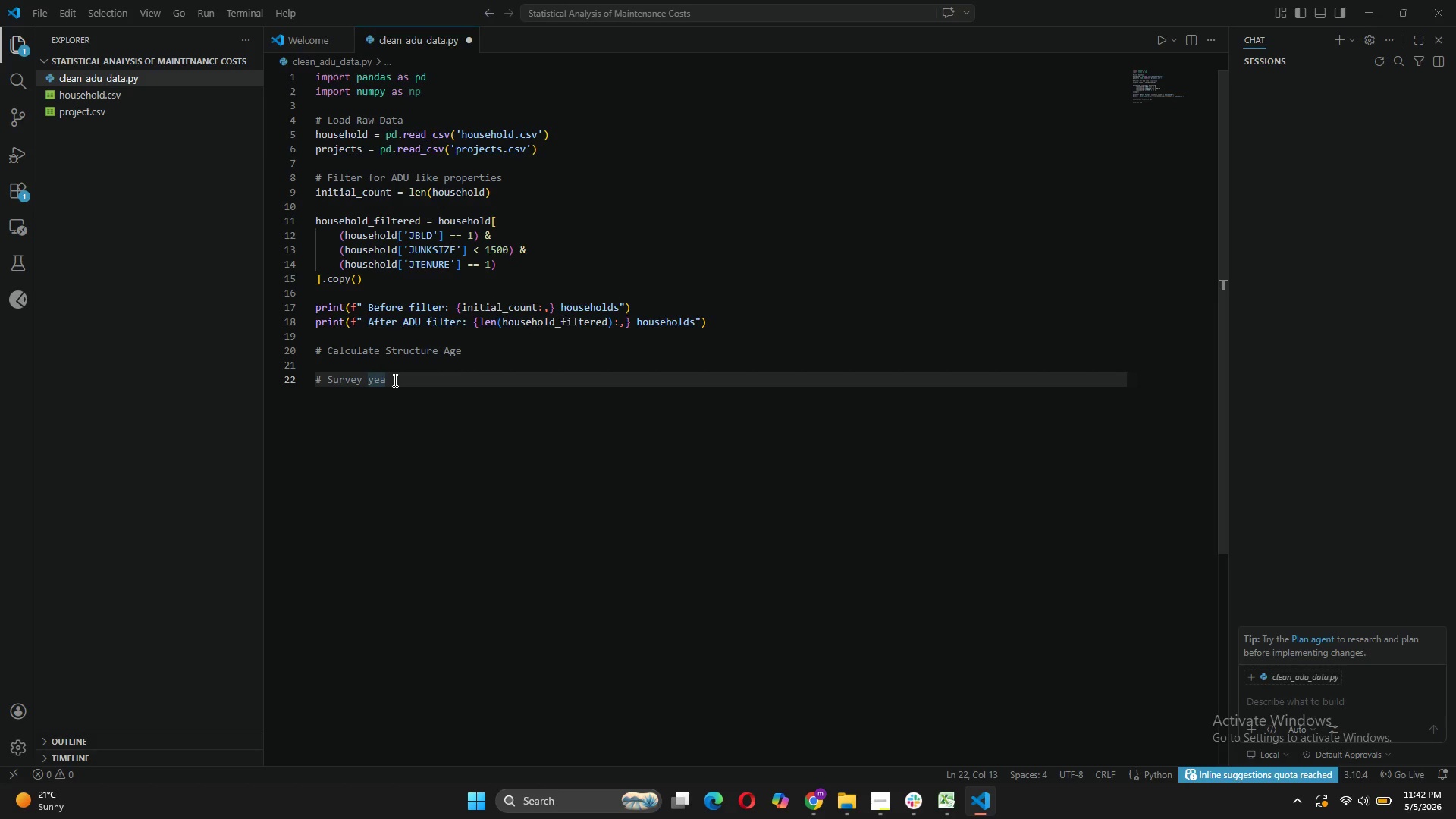 
type(r is 2021)
 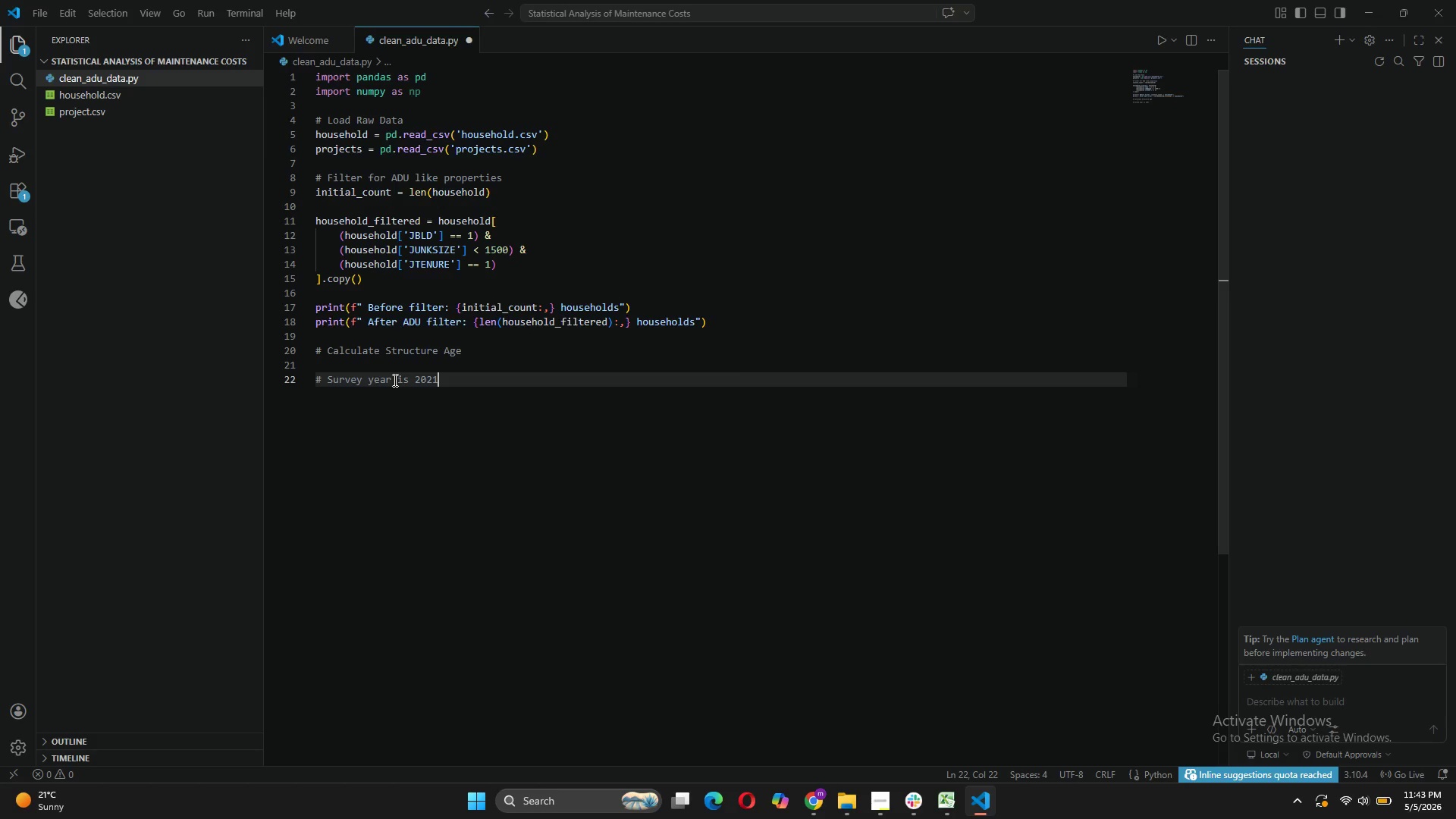 
key(Enter)
 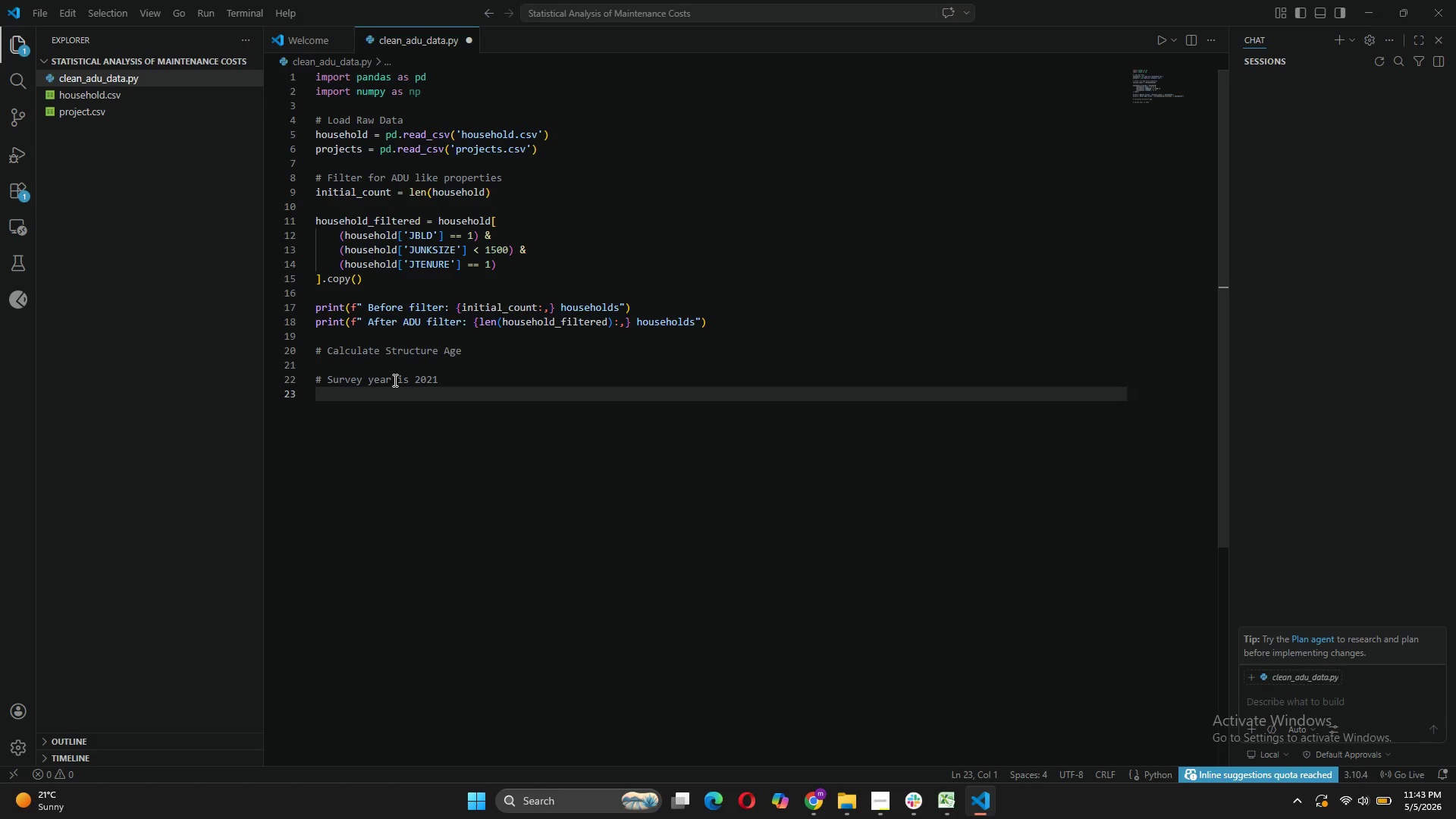 
type(household_filtered['Structure_Age)
 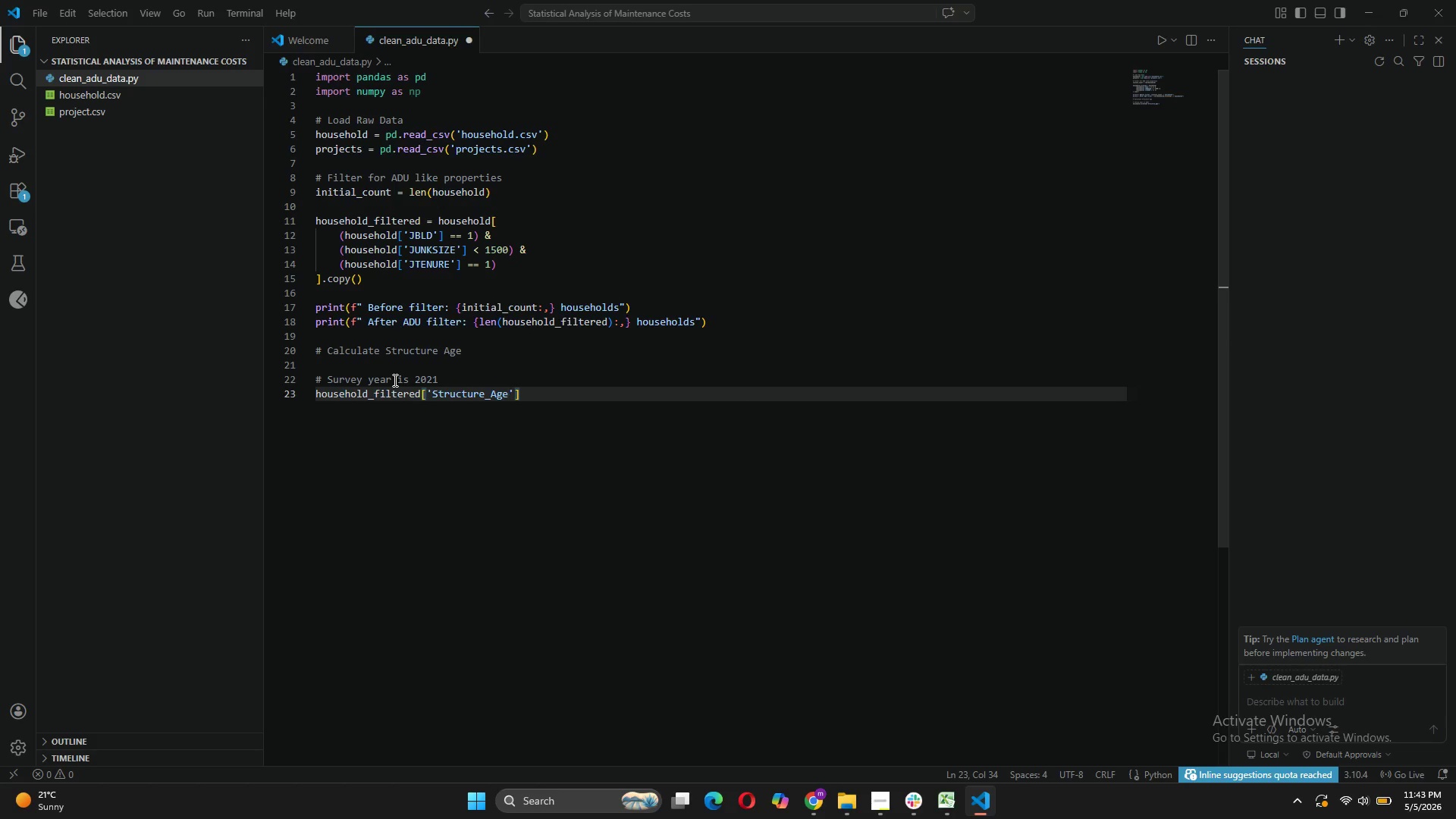 
key(ArrowRight)
 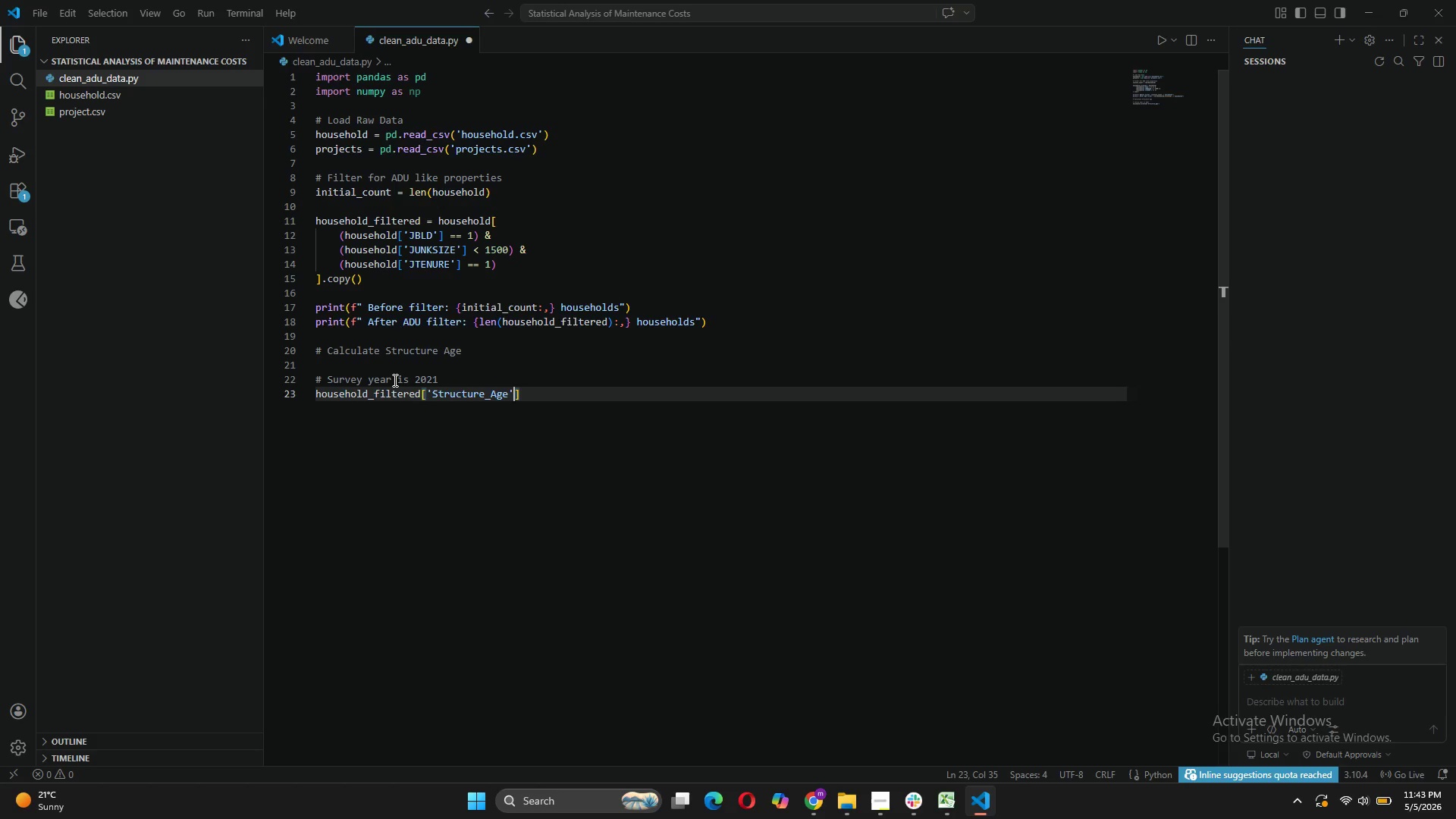 
key(ArrowRight)
 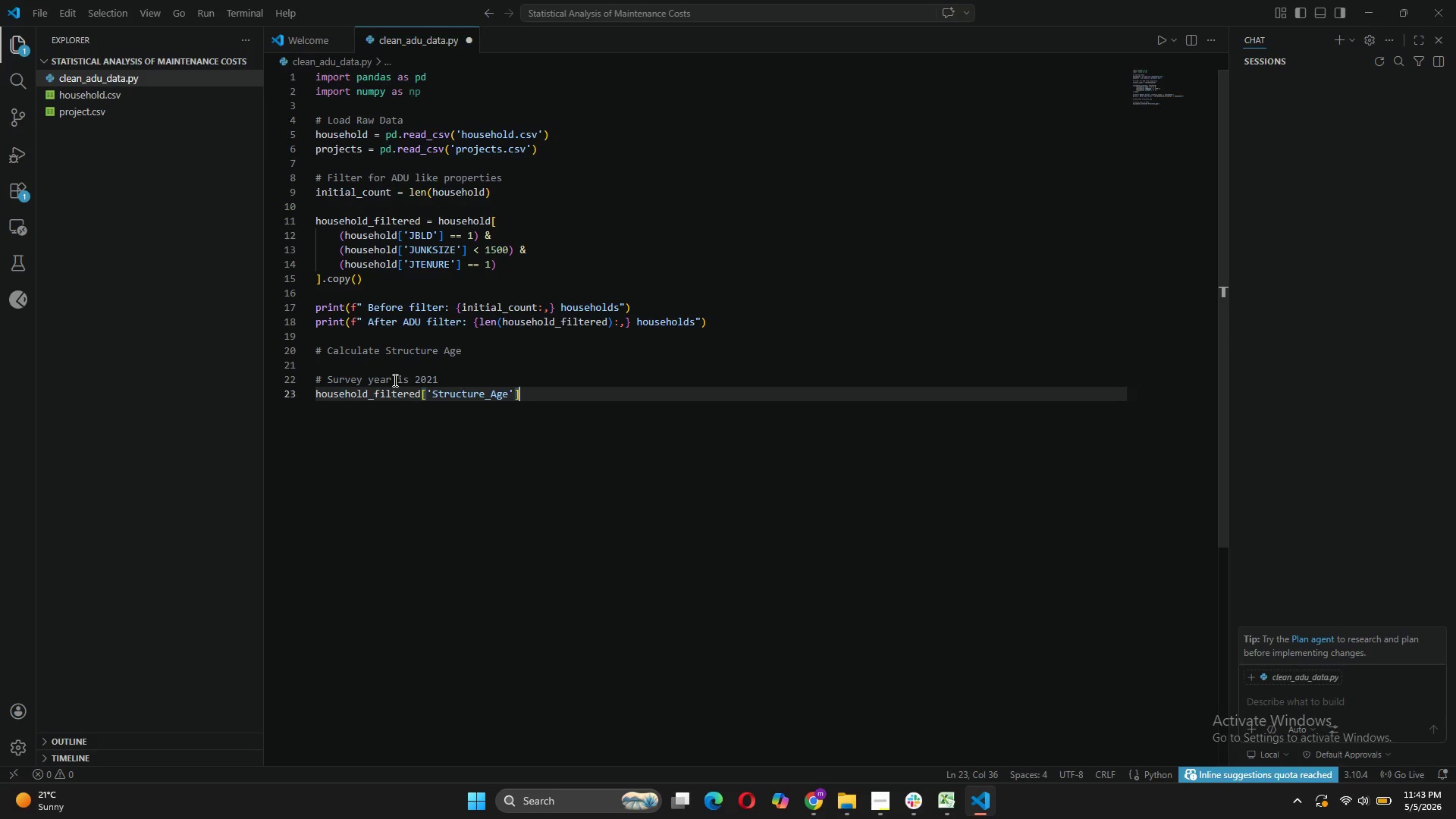 
type( = 2021 - household_filtered['JYRBUILT)
 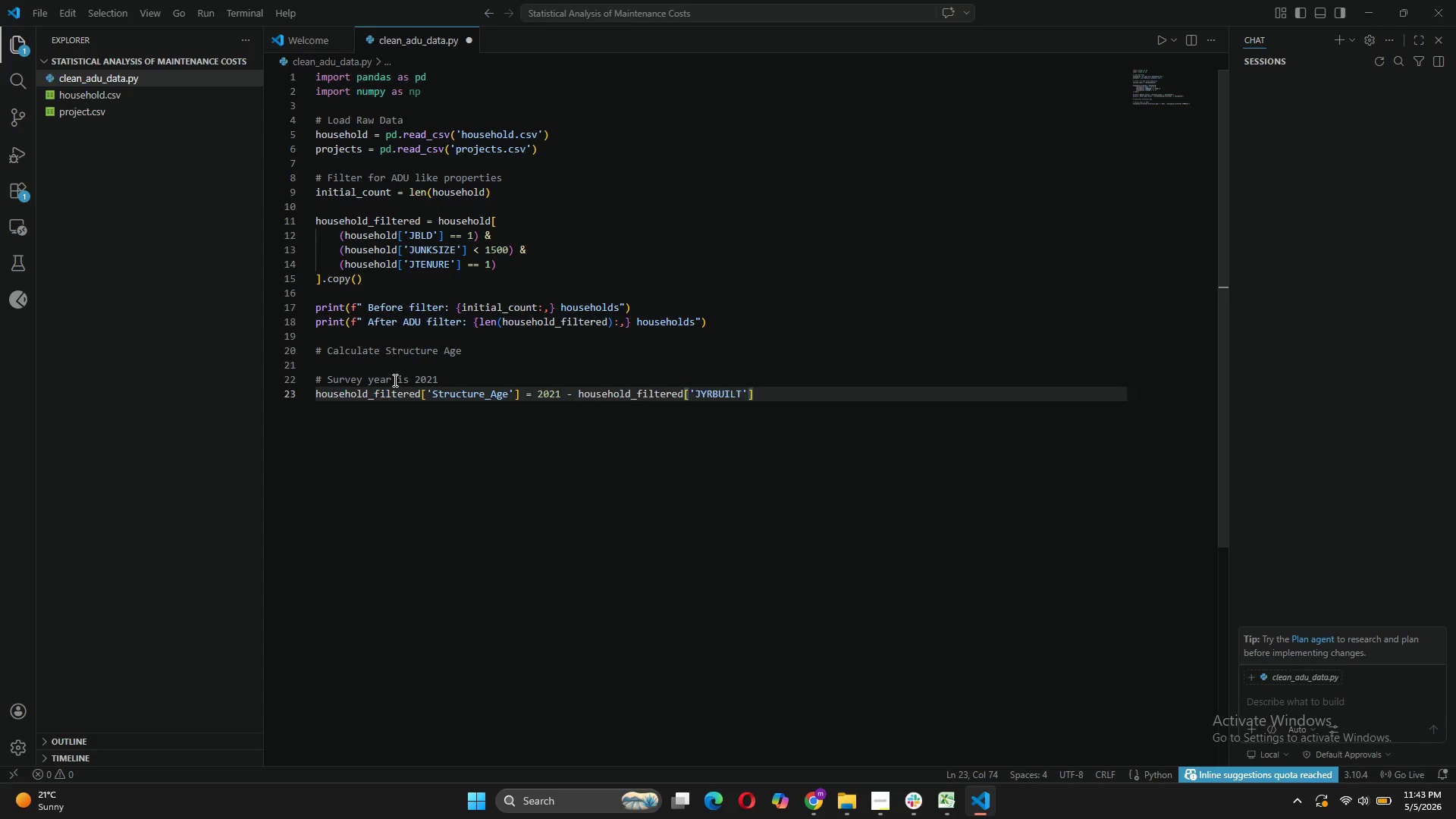 
key(ArrowRight)
 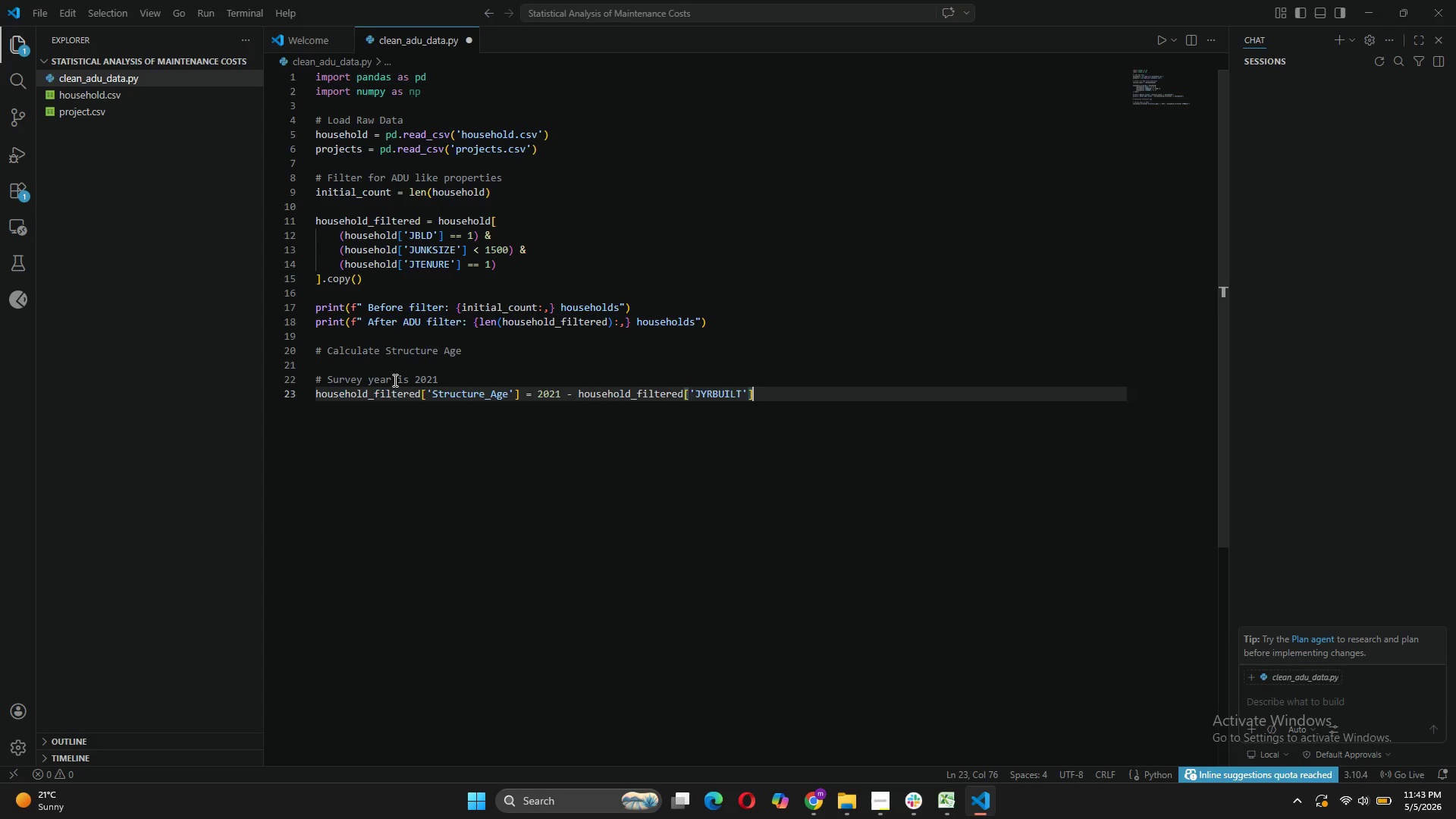 
key(ArrowRight)
 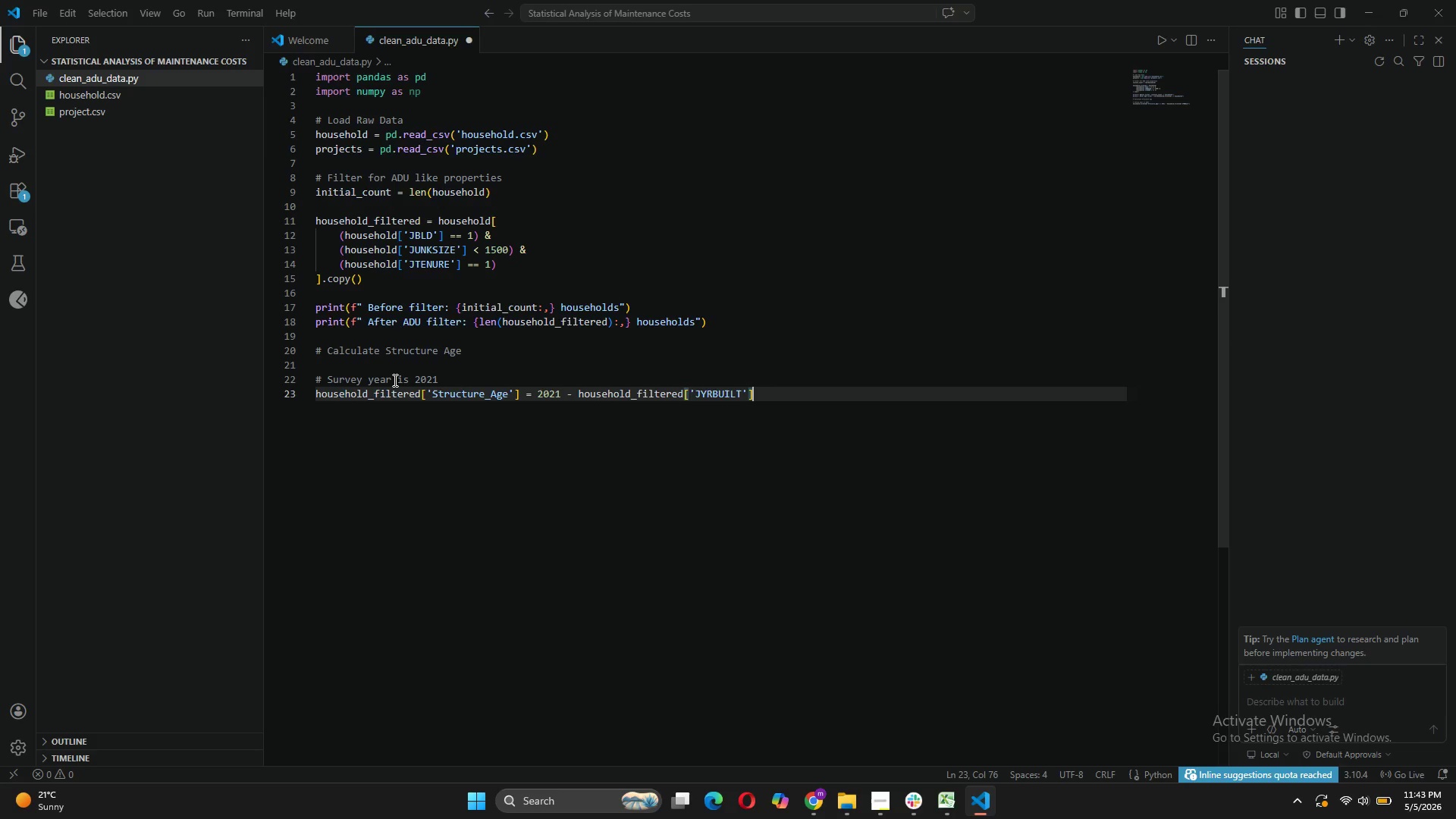 
key(Enter)
 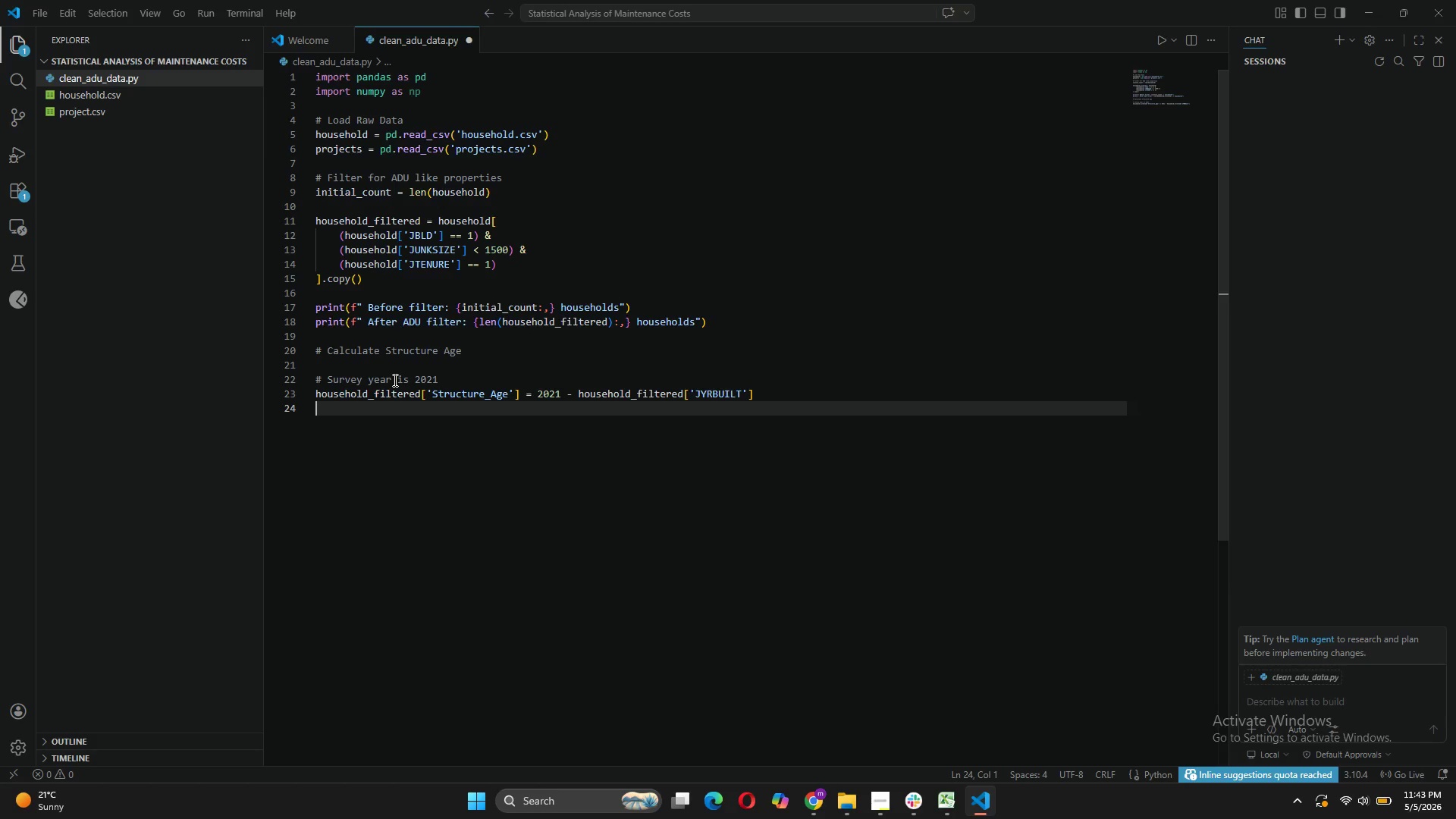 
wait(5.27)
 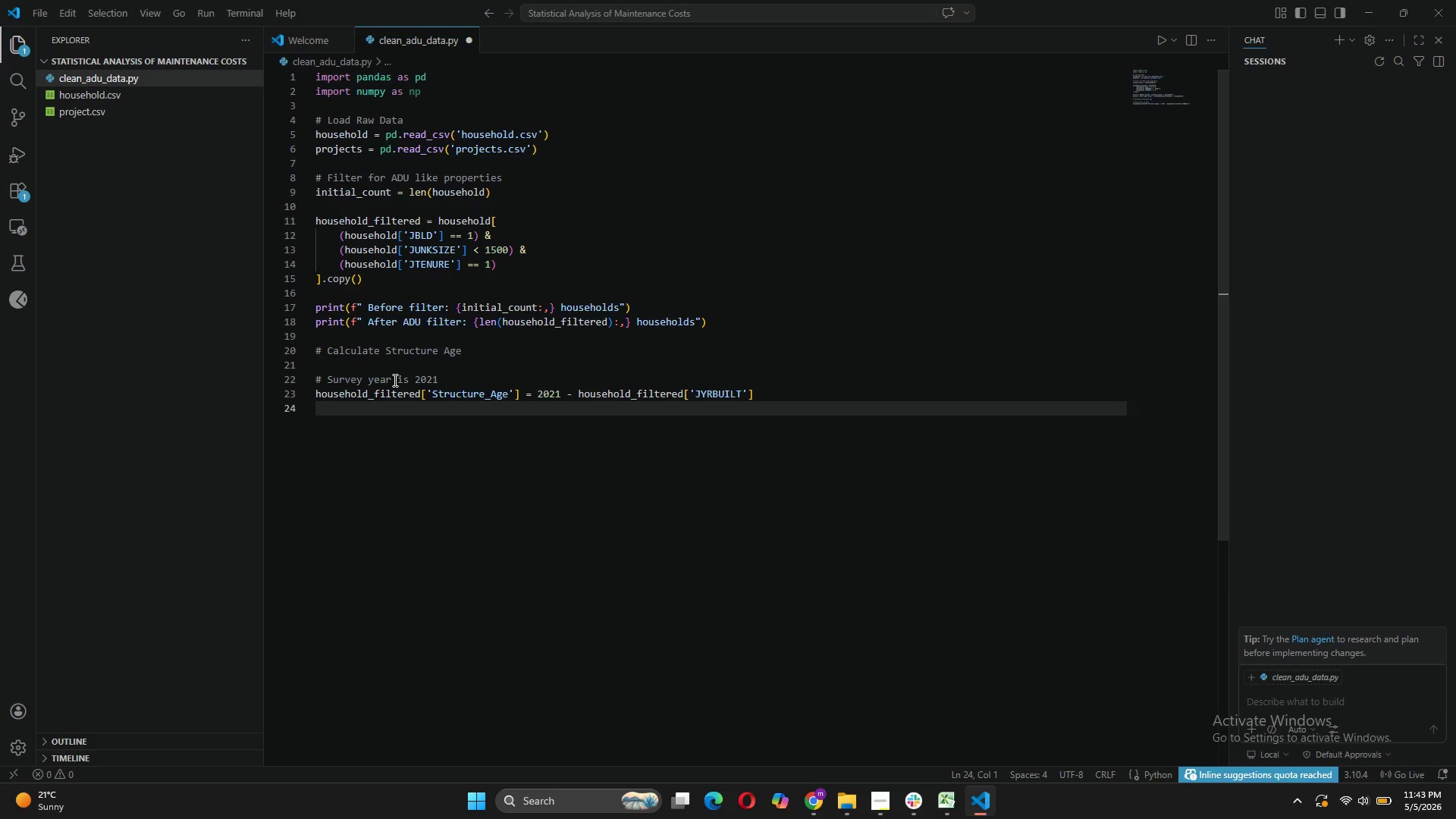 
key(CapsLock)
 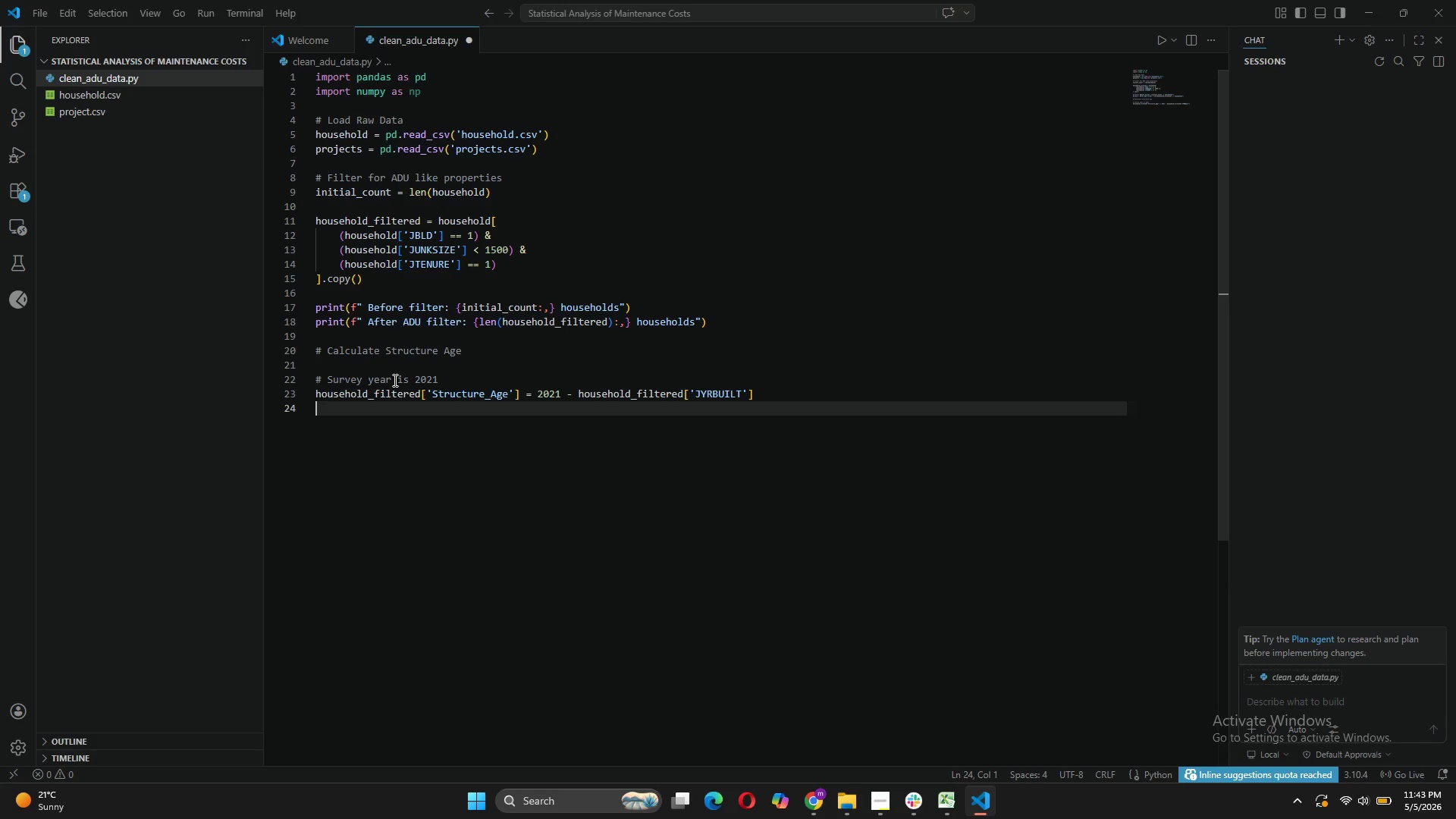 
key(Enter)
 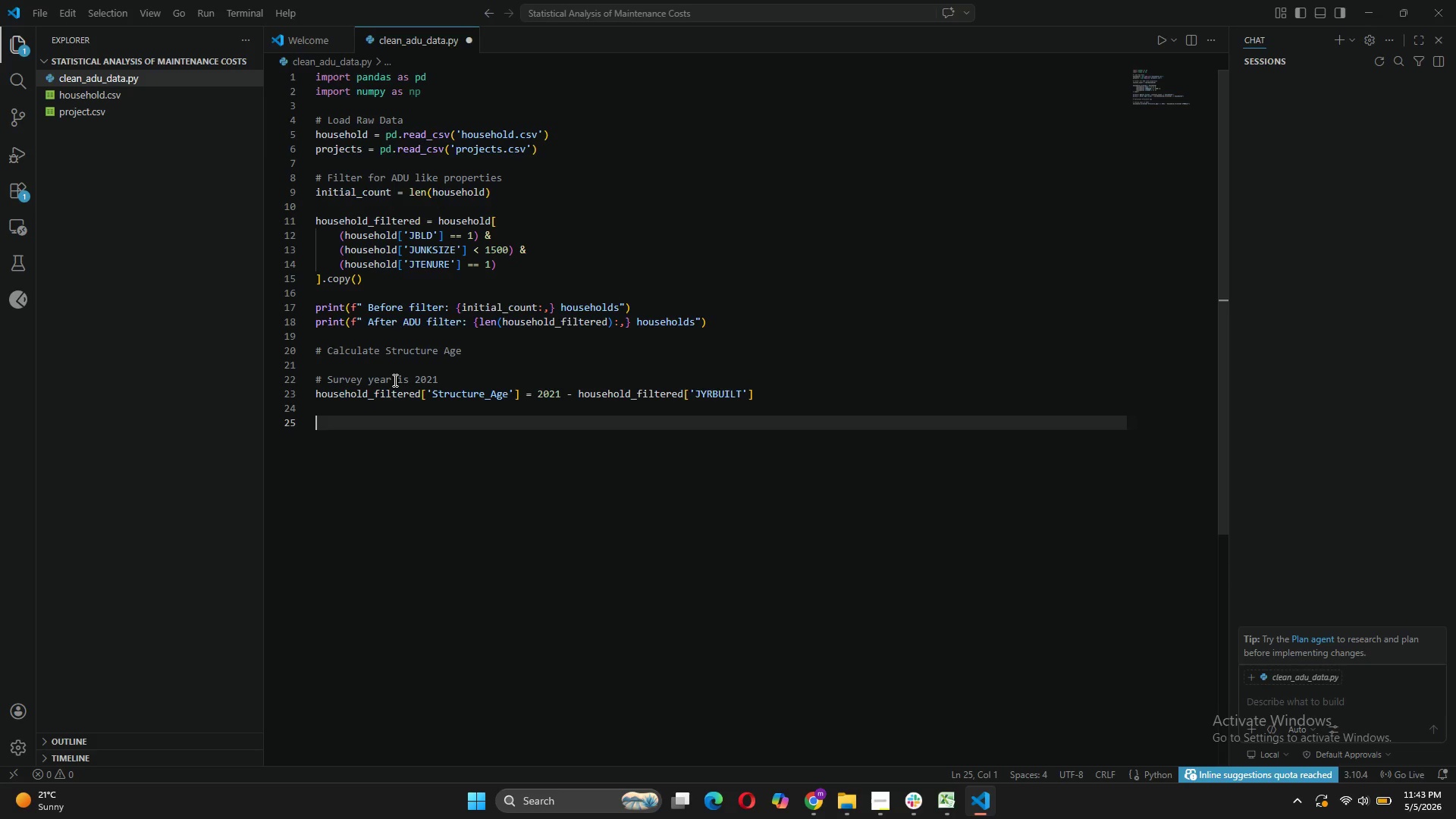 
type(# Remove unreasonable ages (<0 or > )
key(Backspace)
type(200 years)
 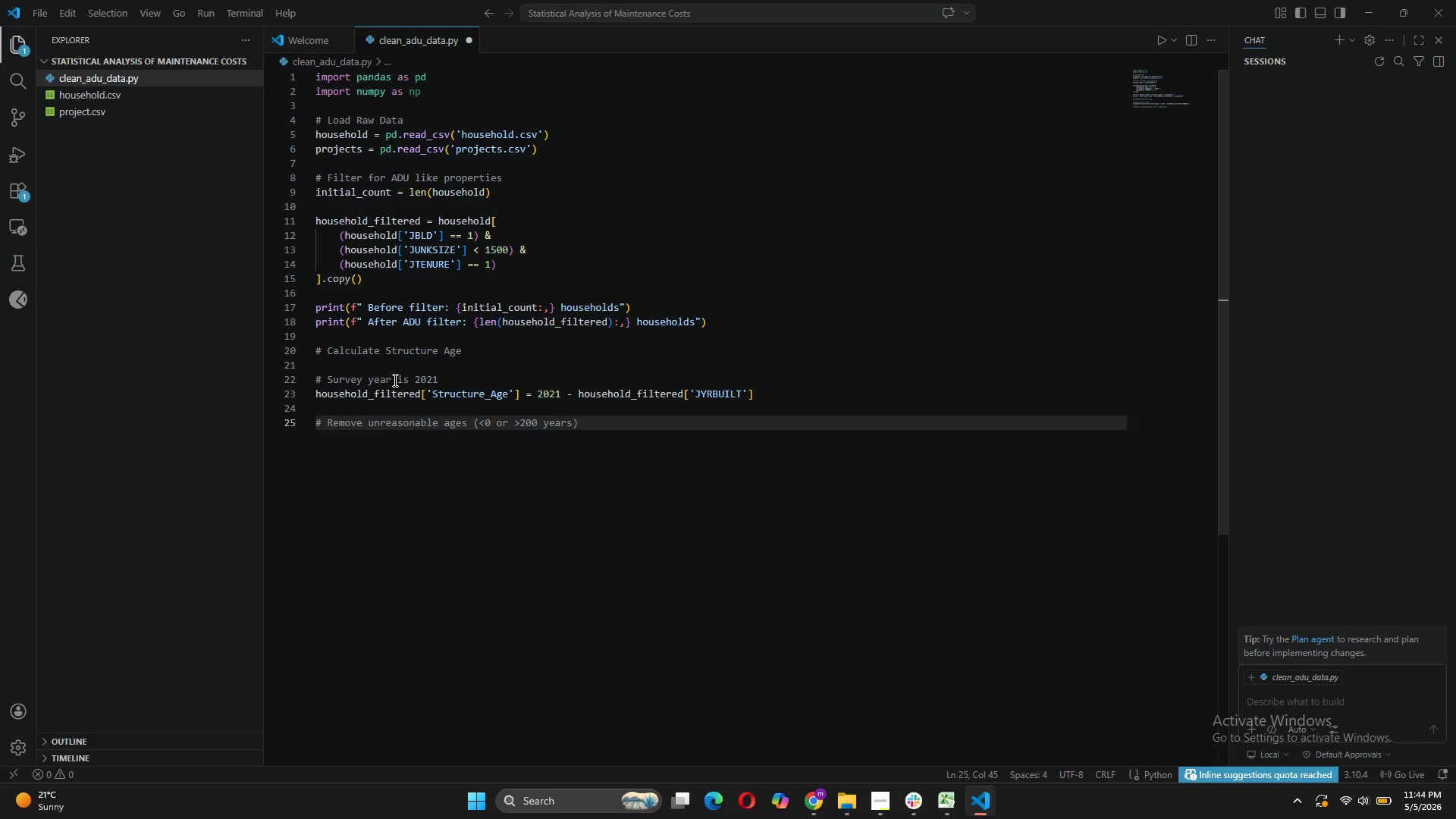 
key(ArrowRight)
 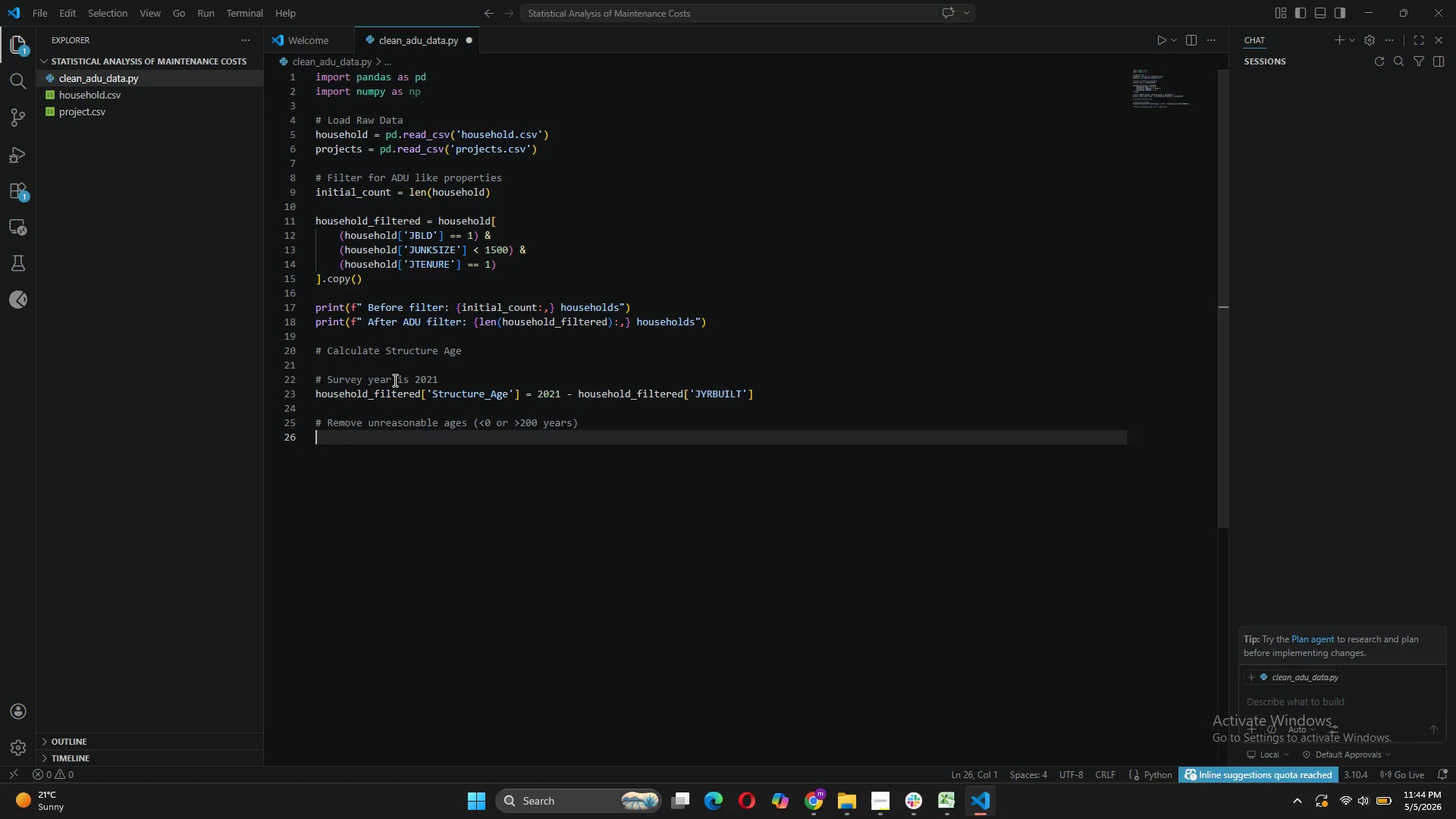 
key(Enter)
 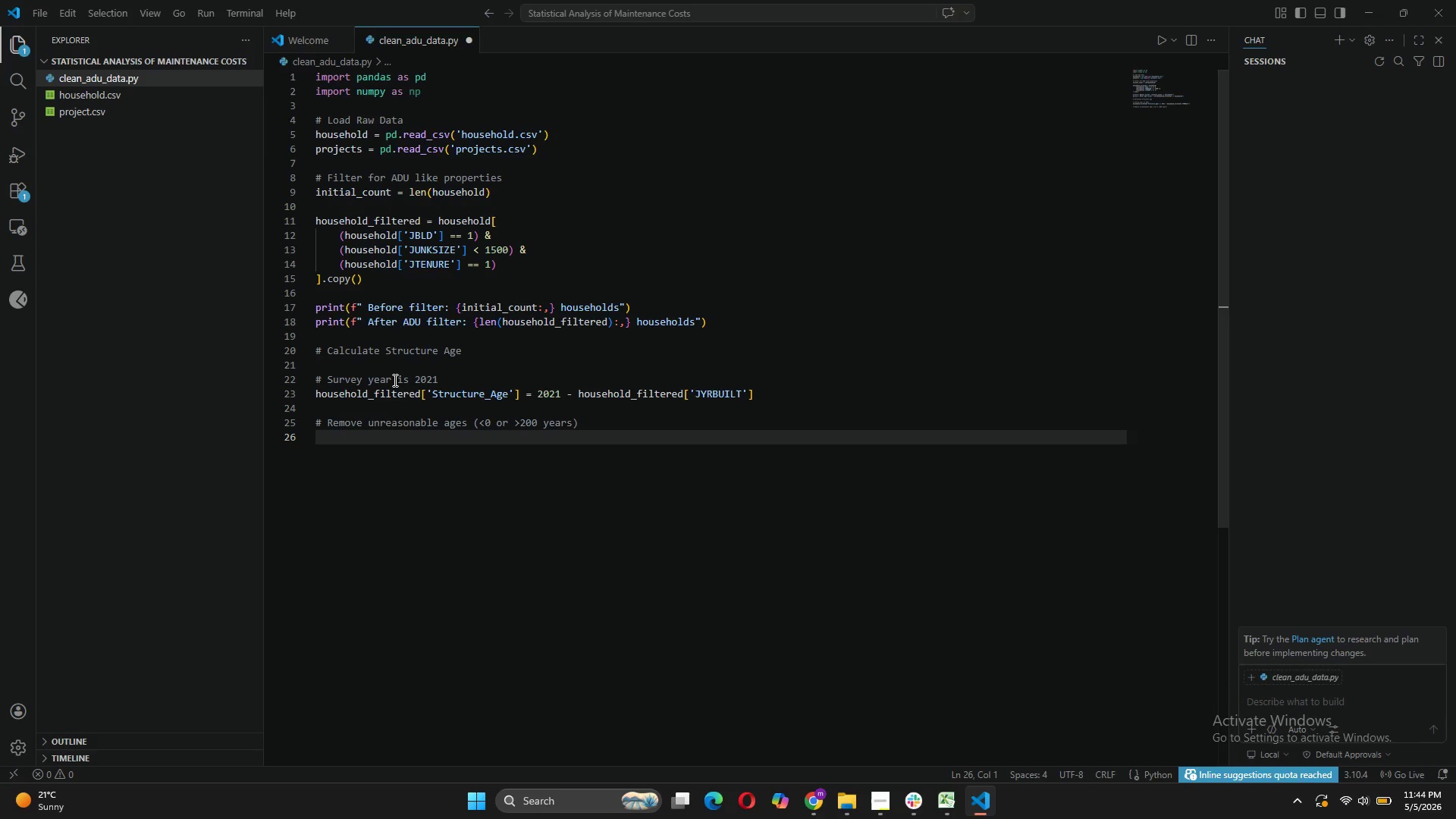 
type(househ)
key(Tab)
 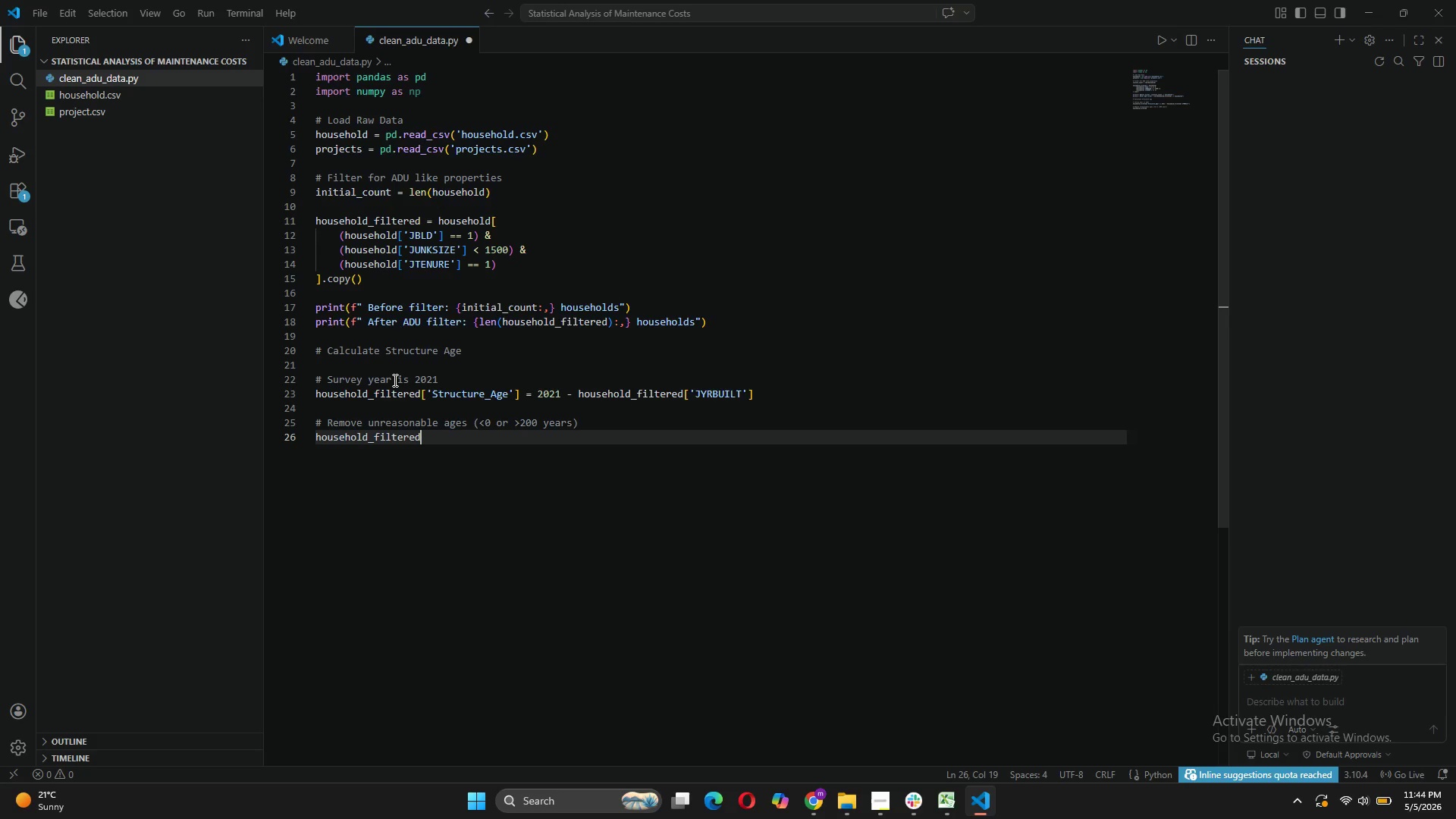 
wait(5.42)
 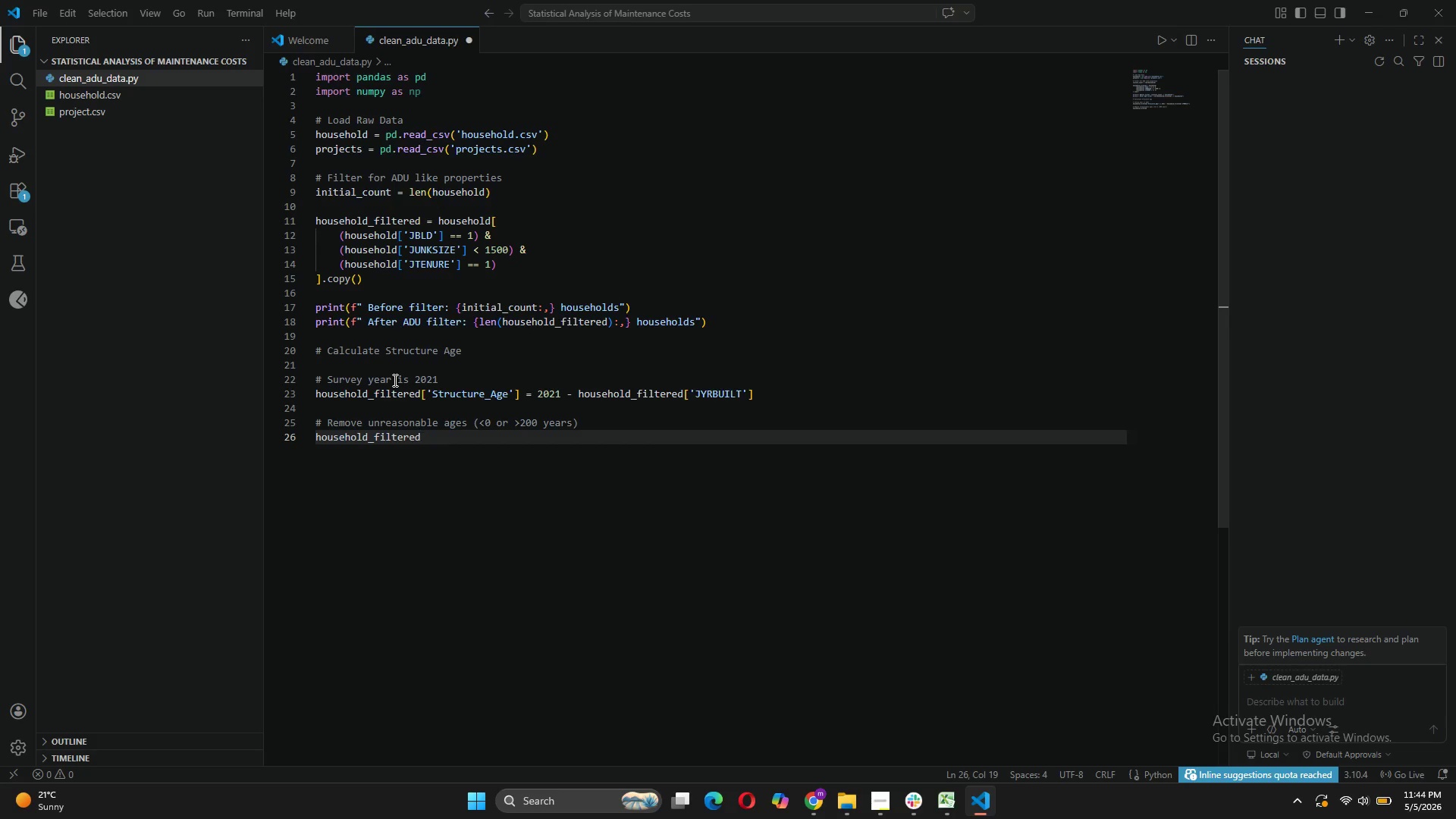 
type( = house)
 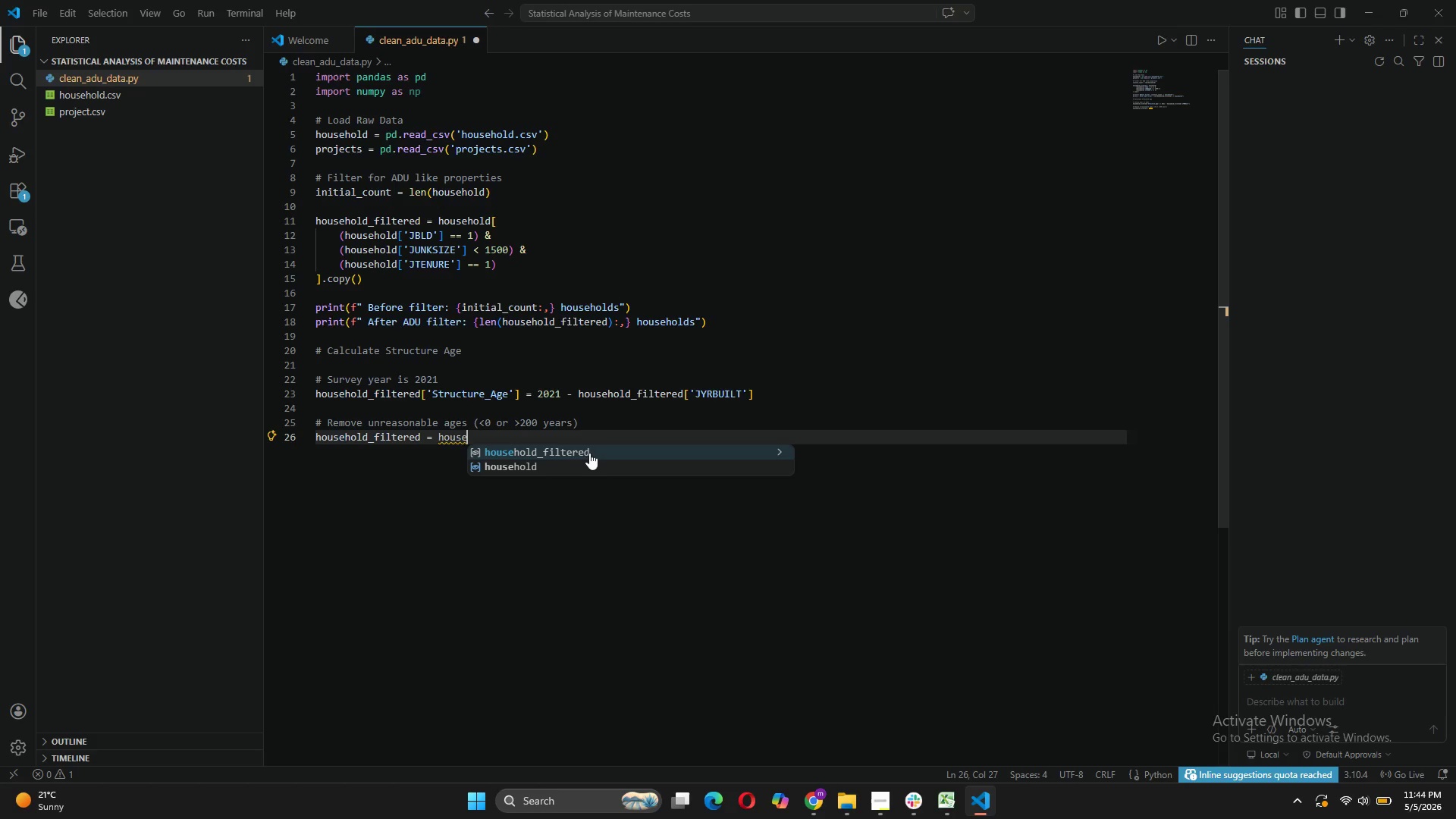 
left_click([587, 454])
 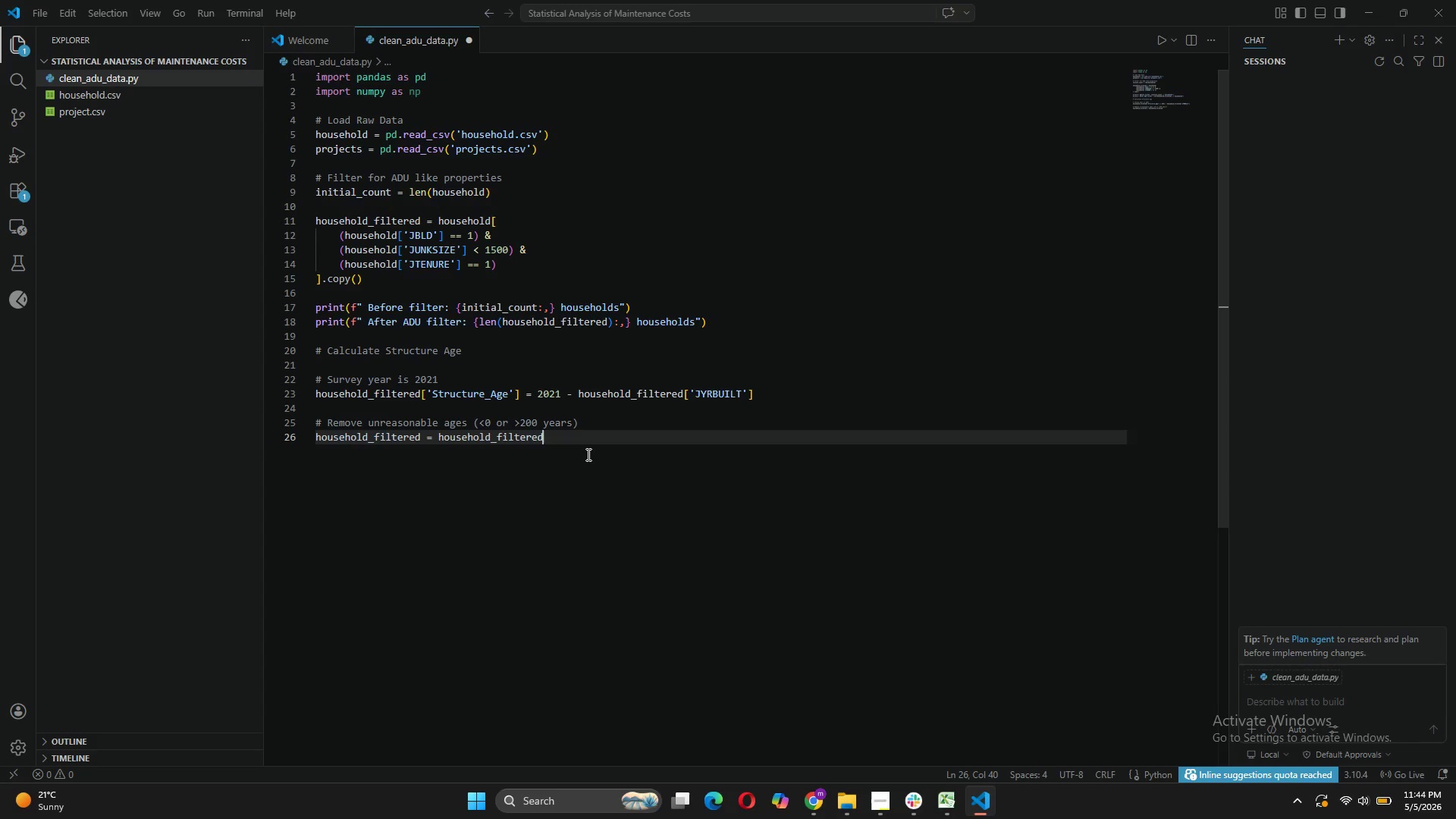 
key(BracketLeft)
 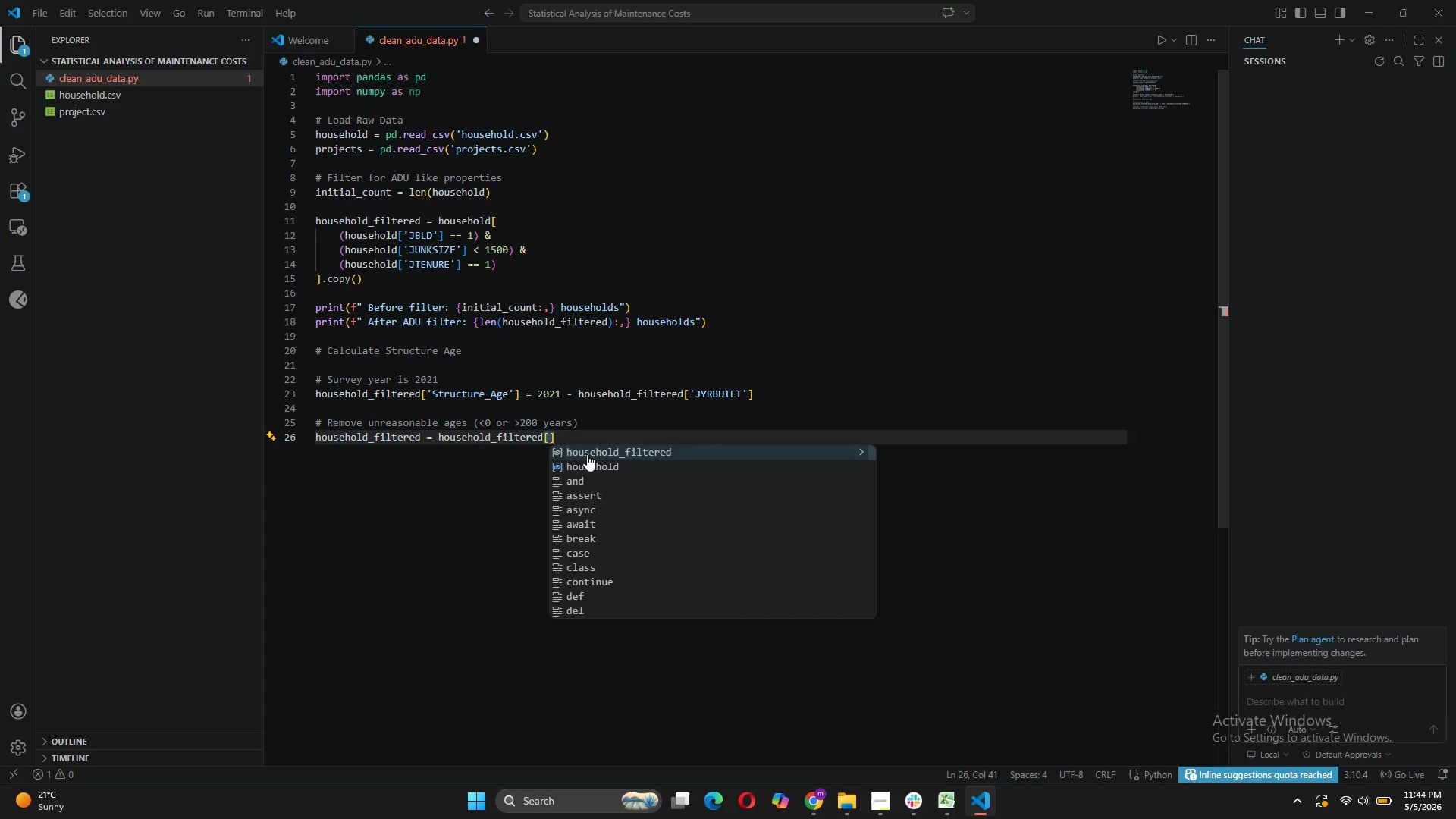 
key(Enter)
 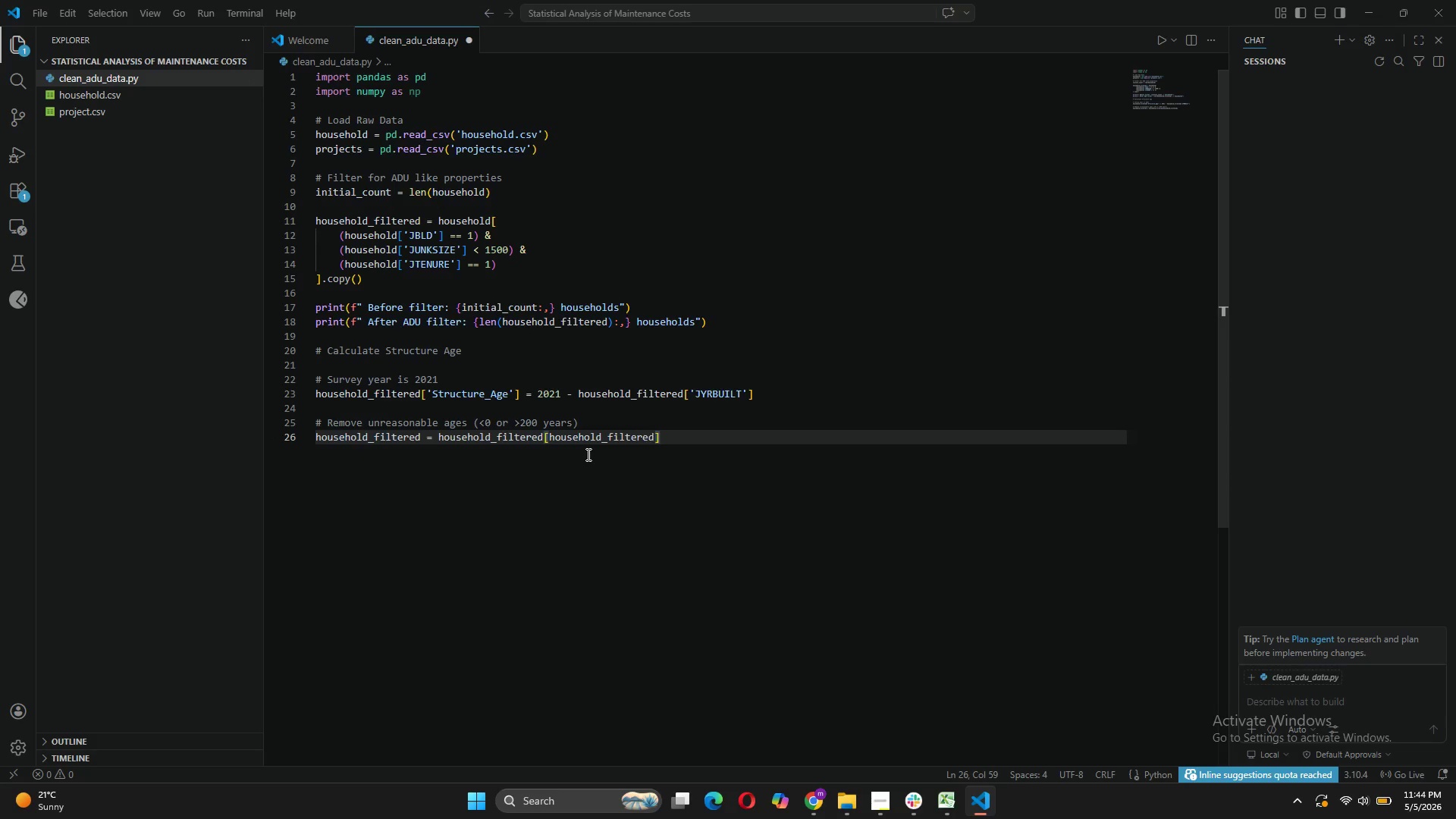 
hold_key(key=ShiftLeft, duration=0.59)
 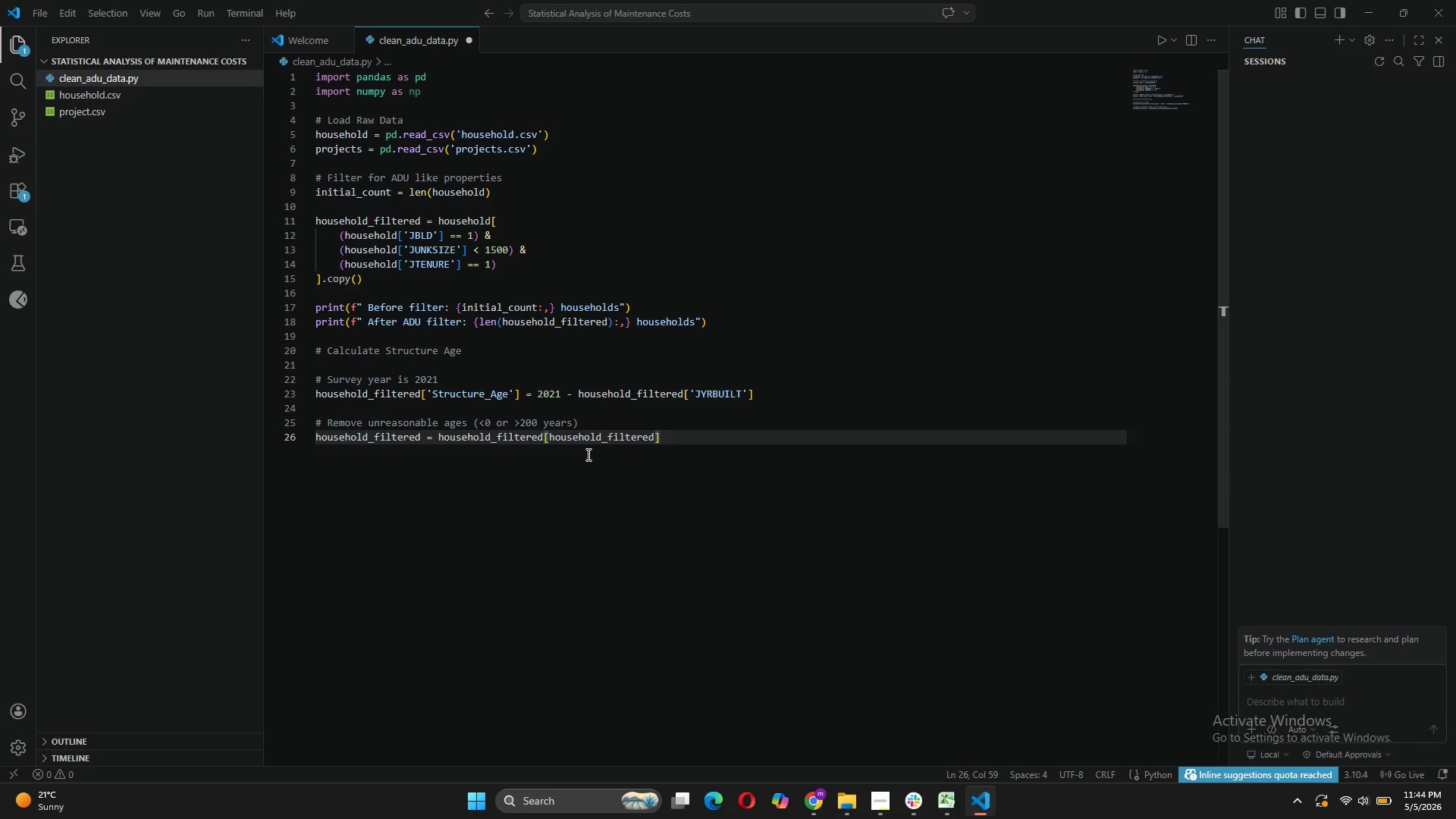 
key(Backspace)
 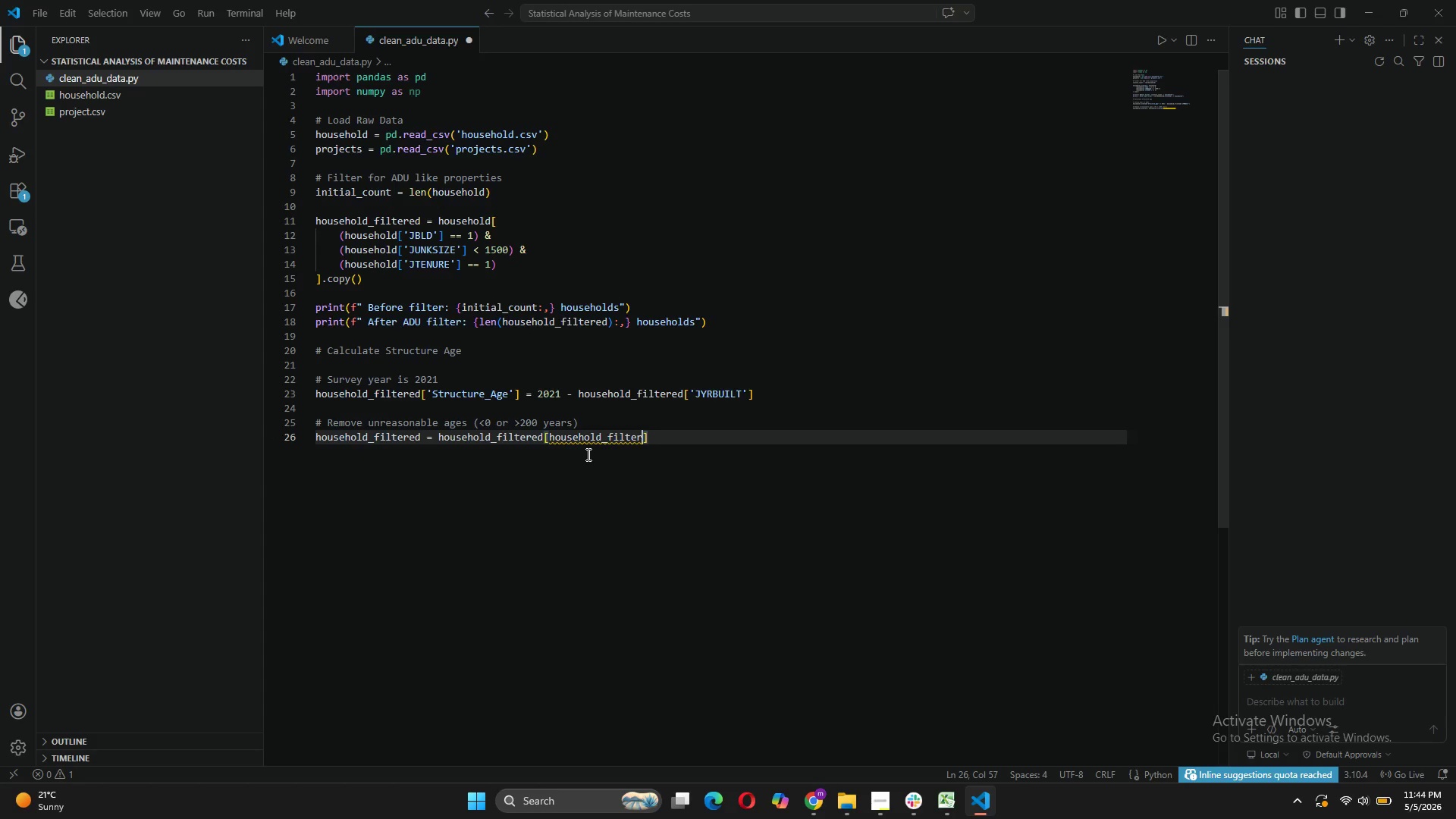 
key(Backspace)
 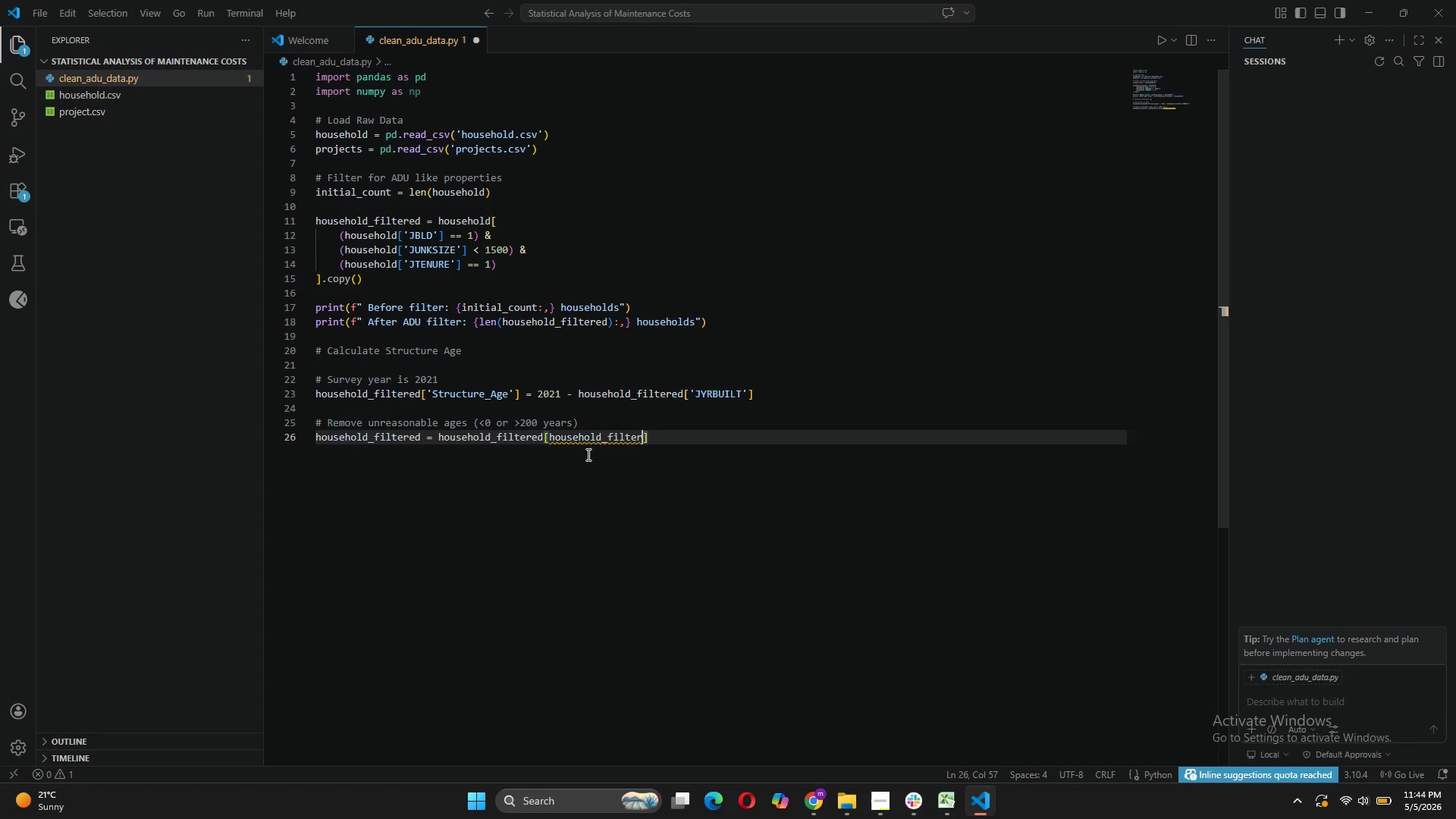 
key(Backspace)
 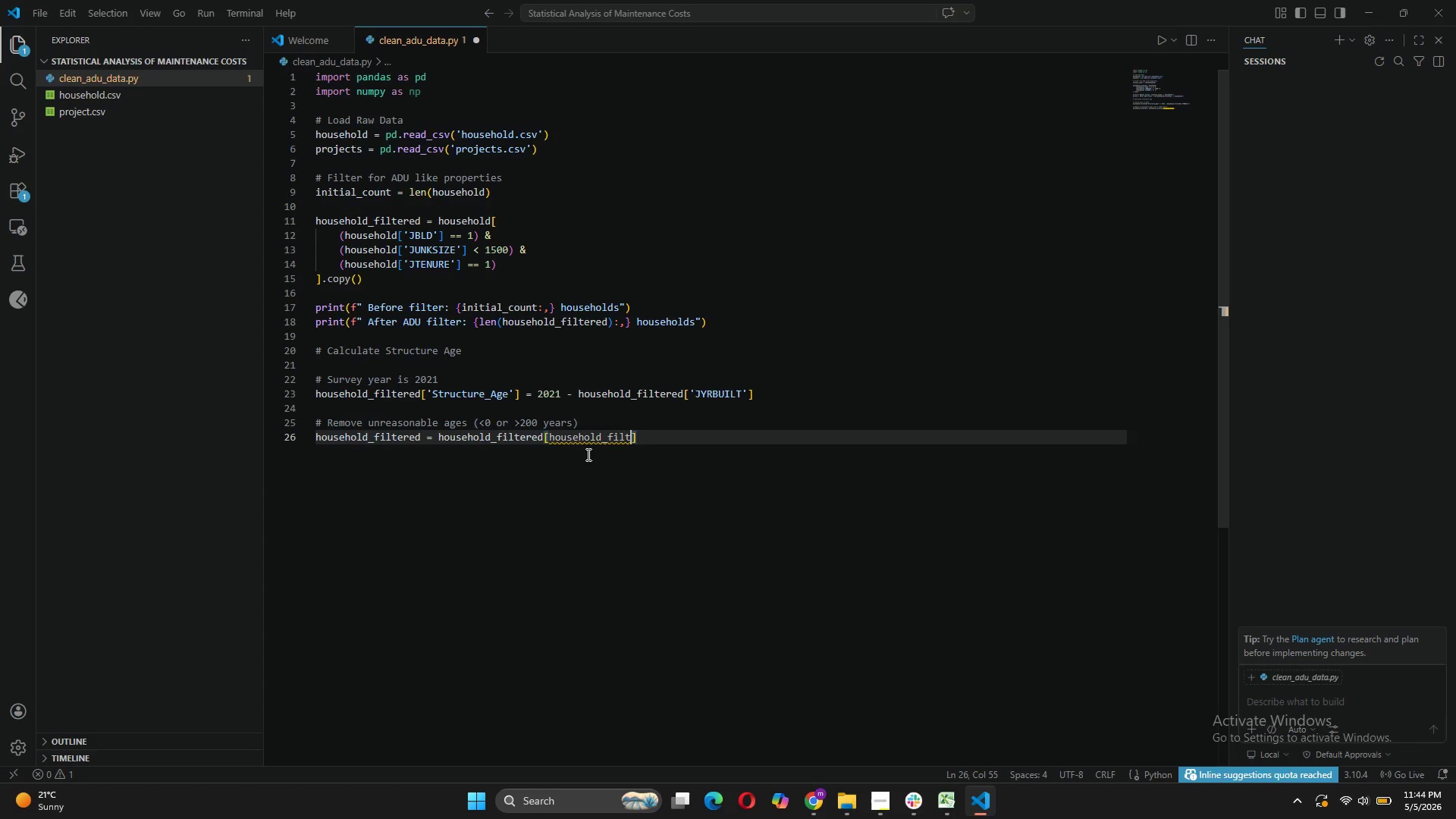 
key(Backspace)
 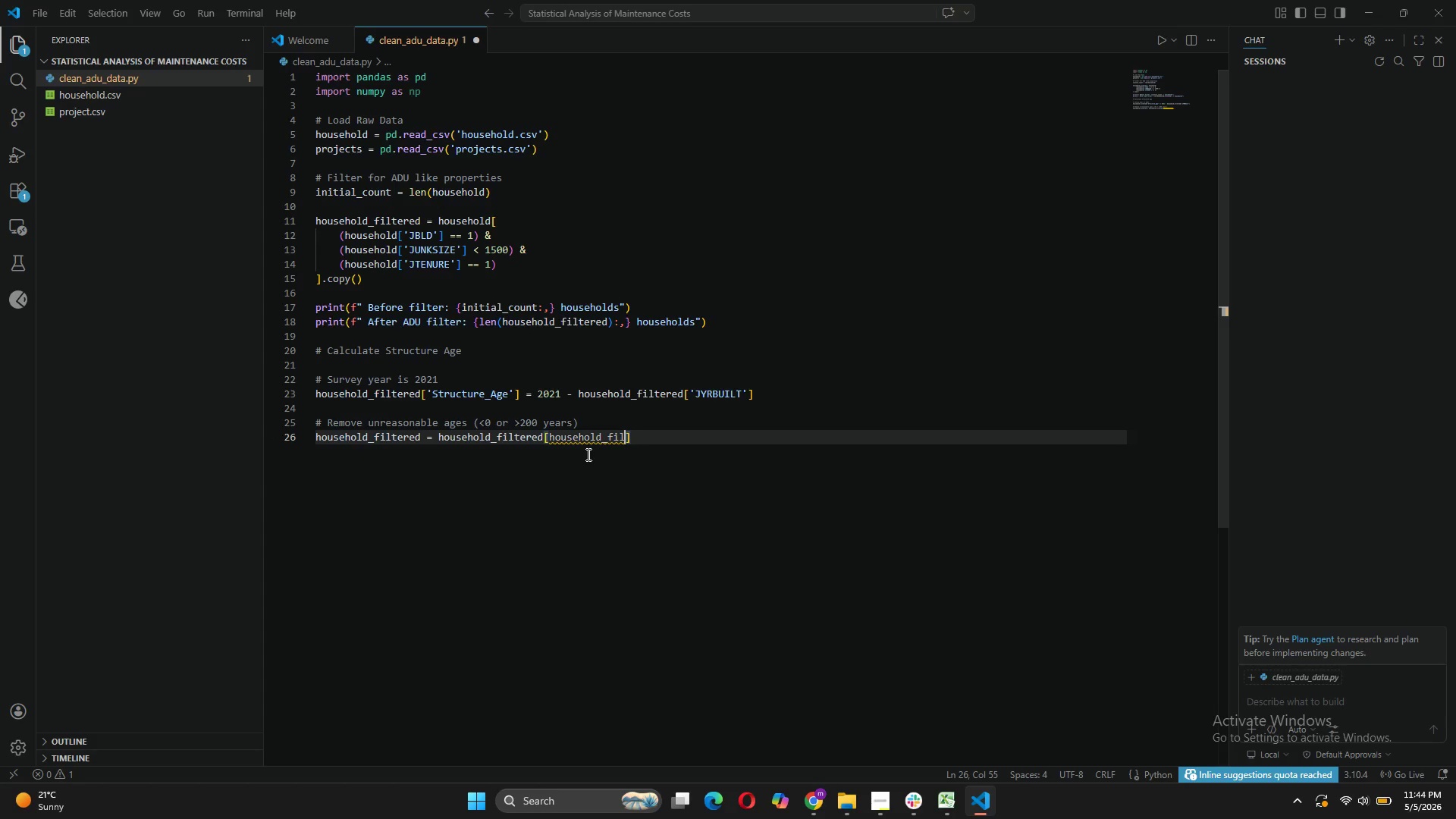 
key(Backspace)
 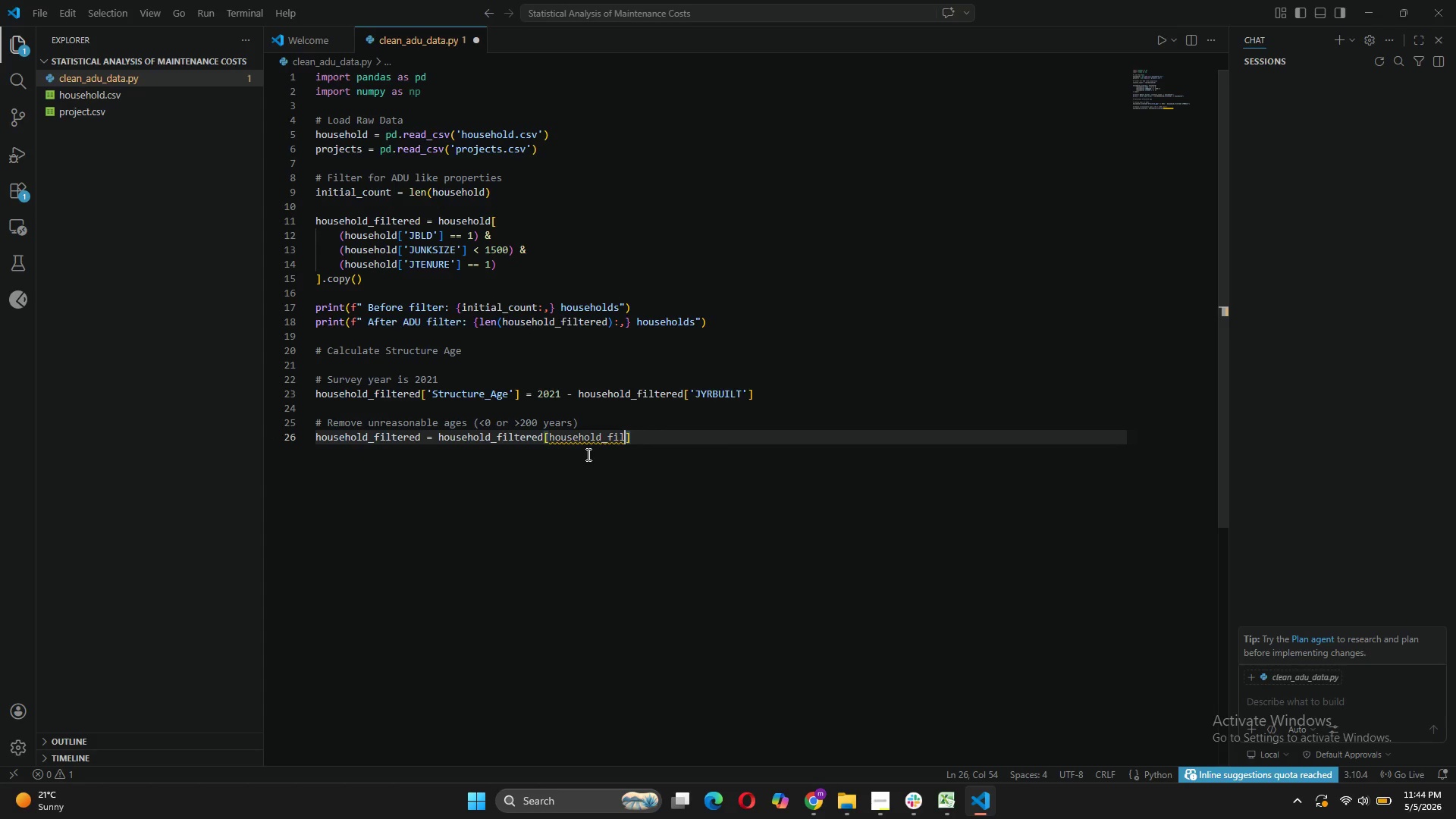 
key(Backspace)
 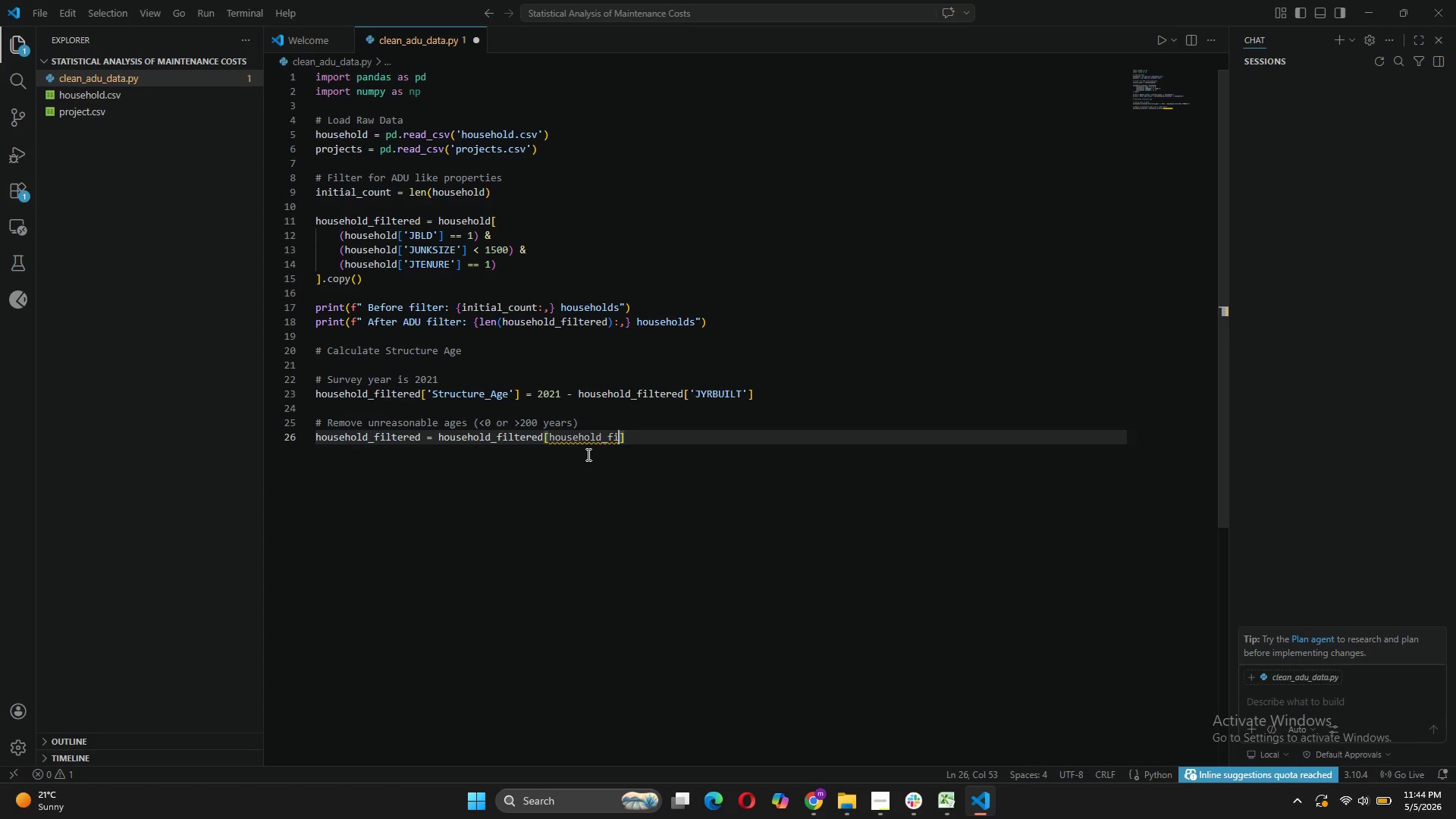 
key(Backspace)
 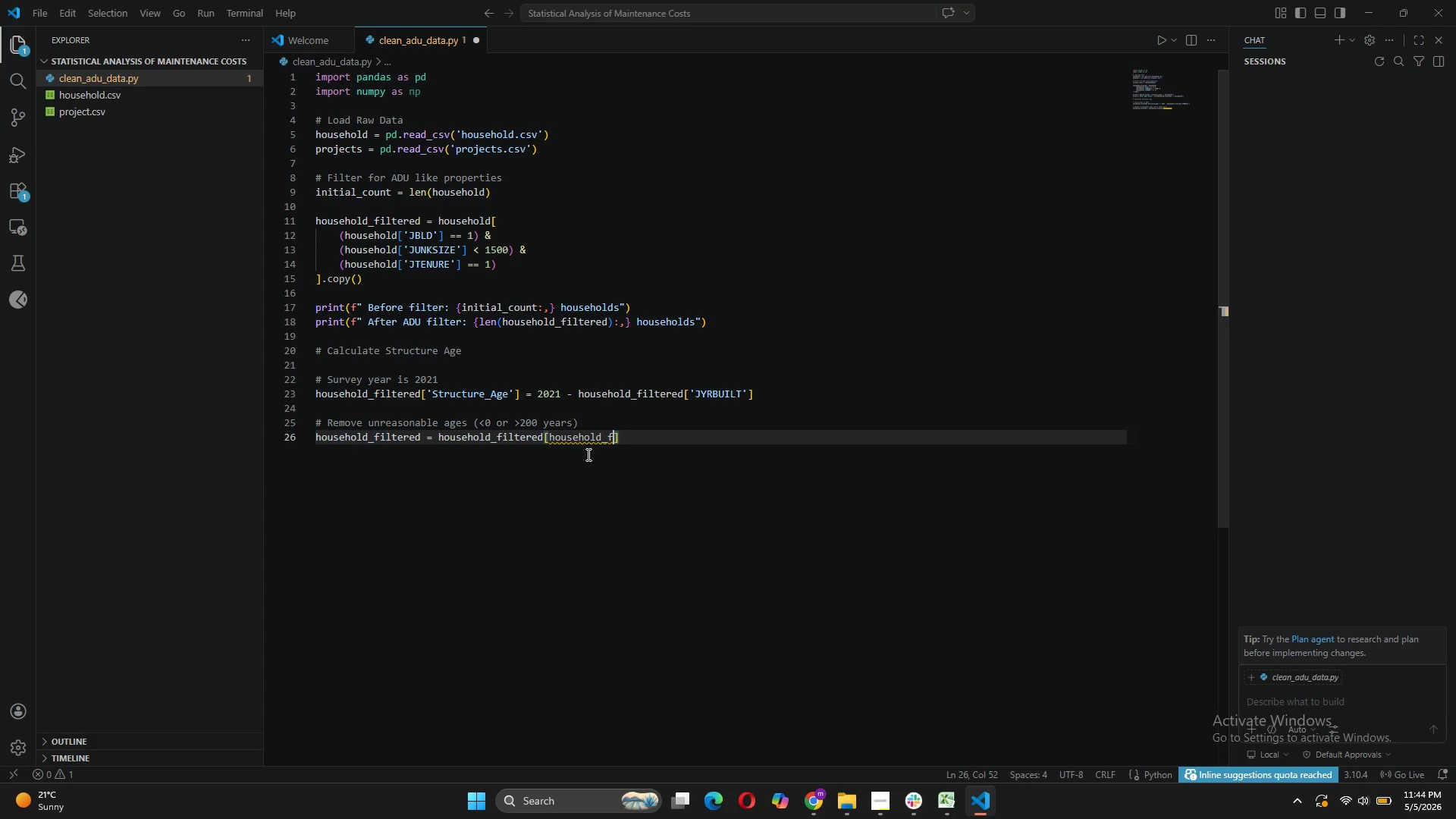 
key(Backspace)
 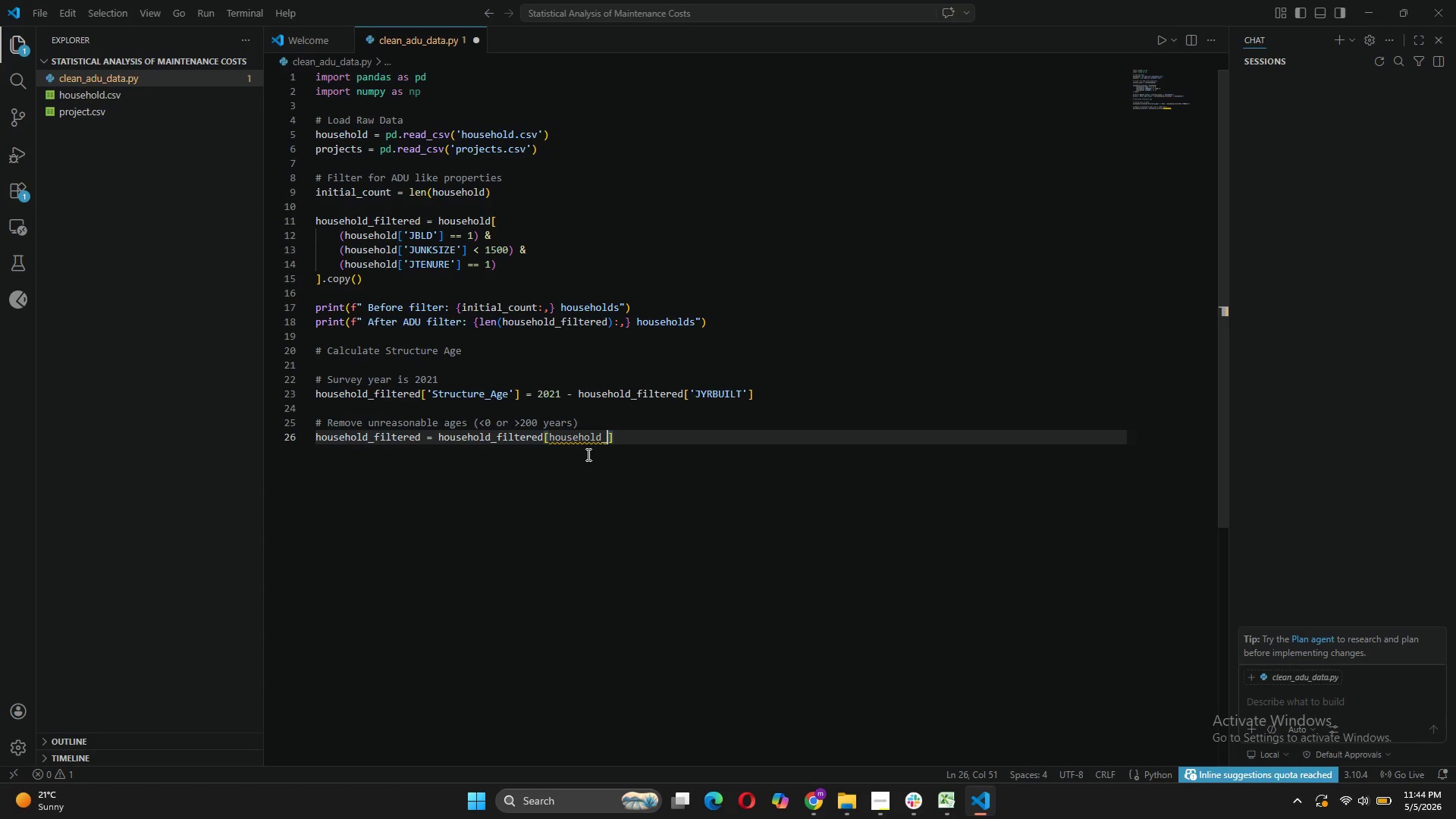 
key(Backspace)
 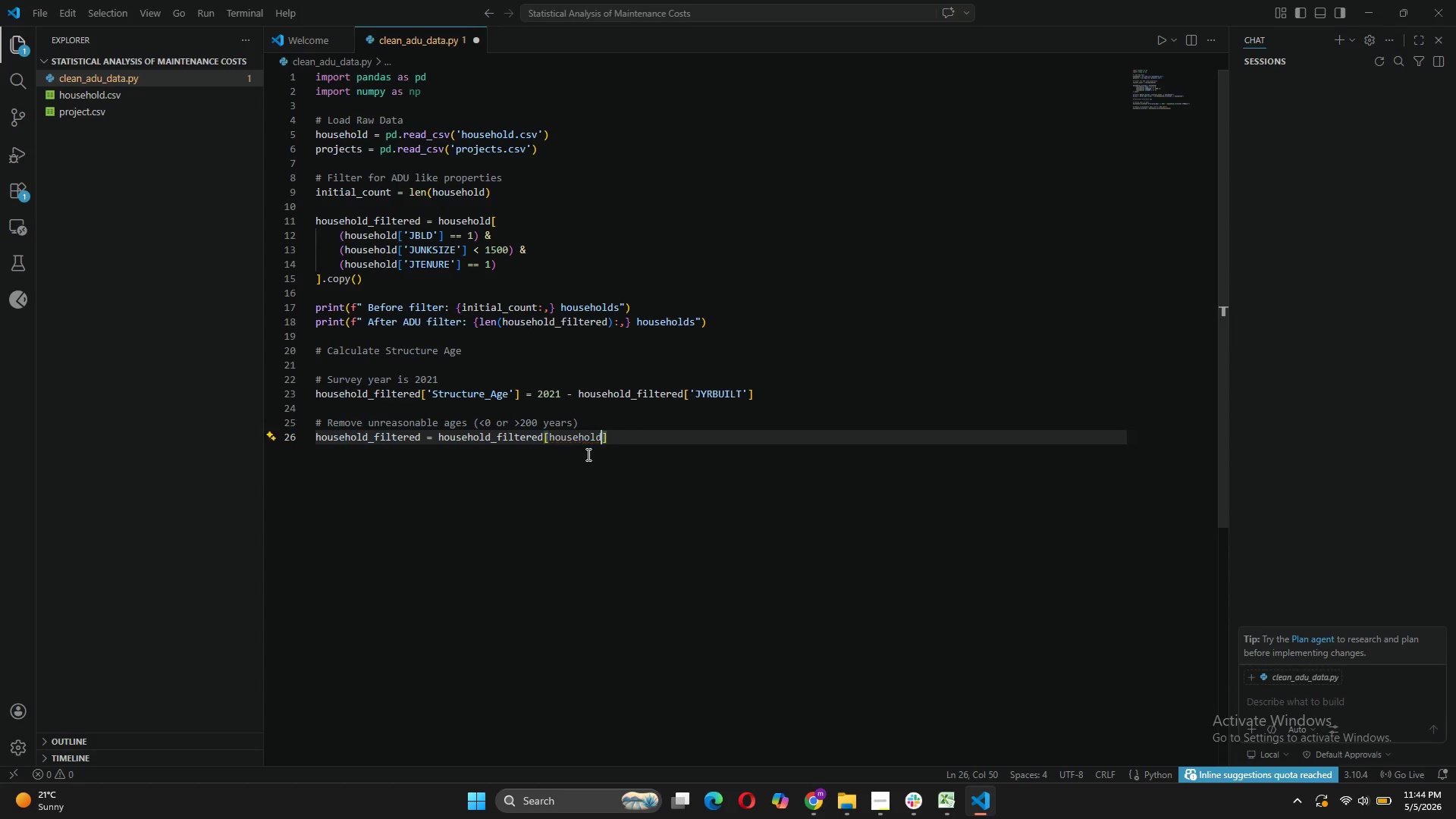 
key(Backspace)
 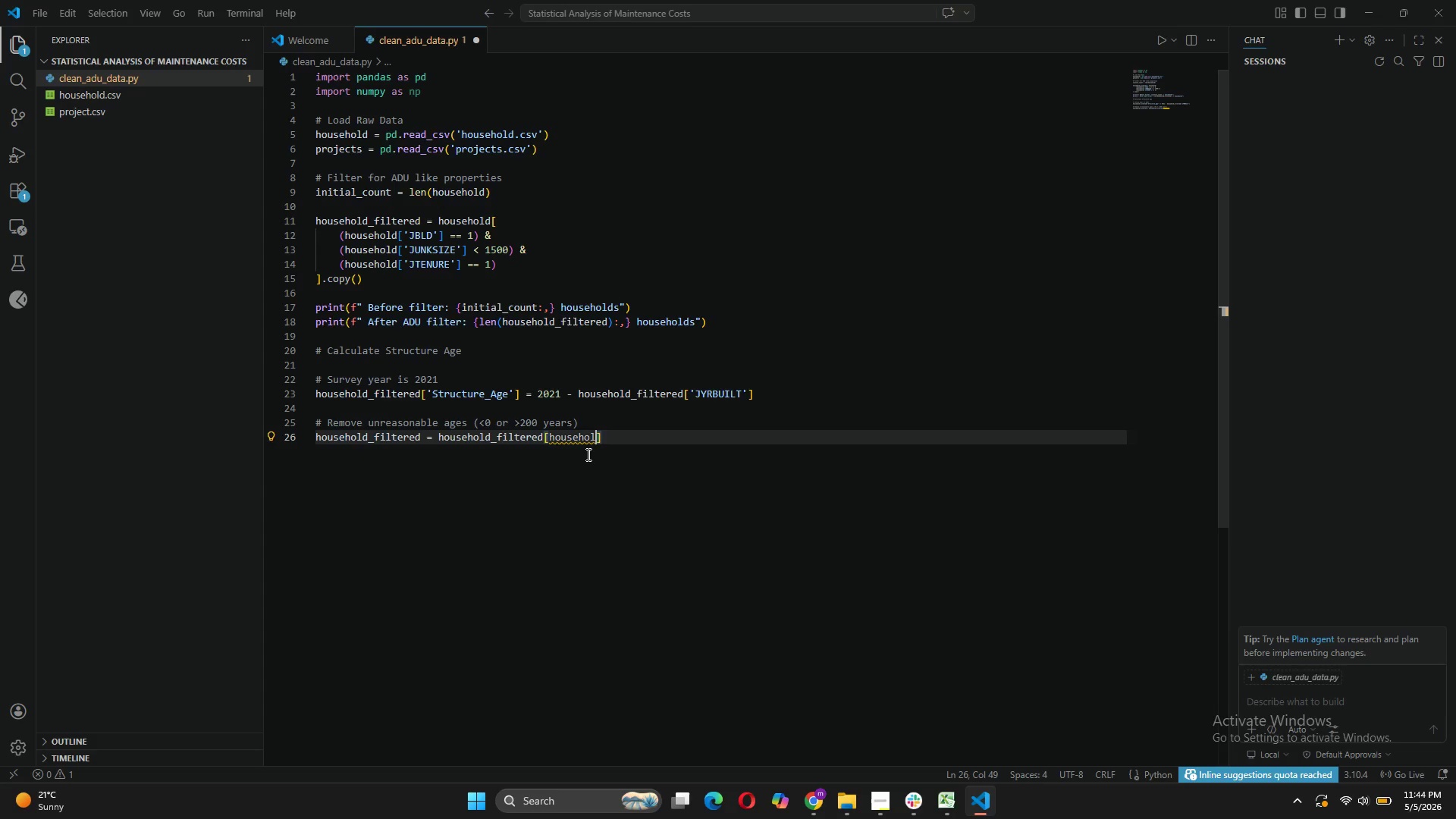 
key(Backspace)
 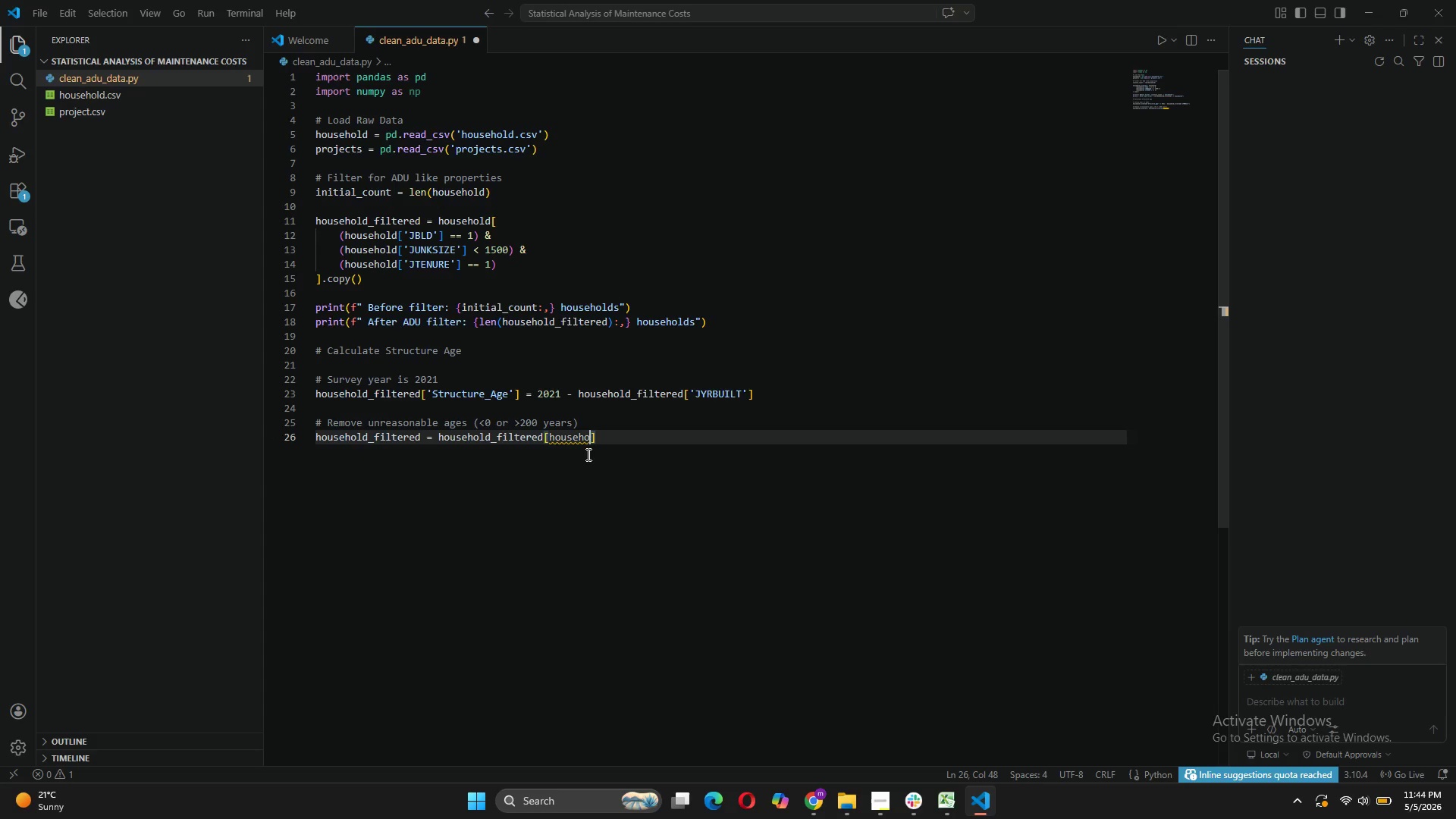 
key(Backspace)
 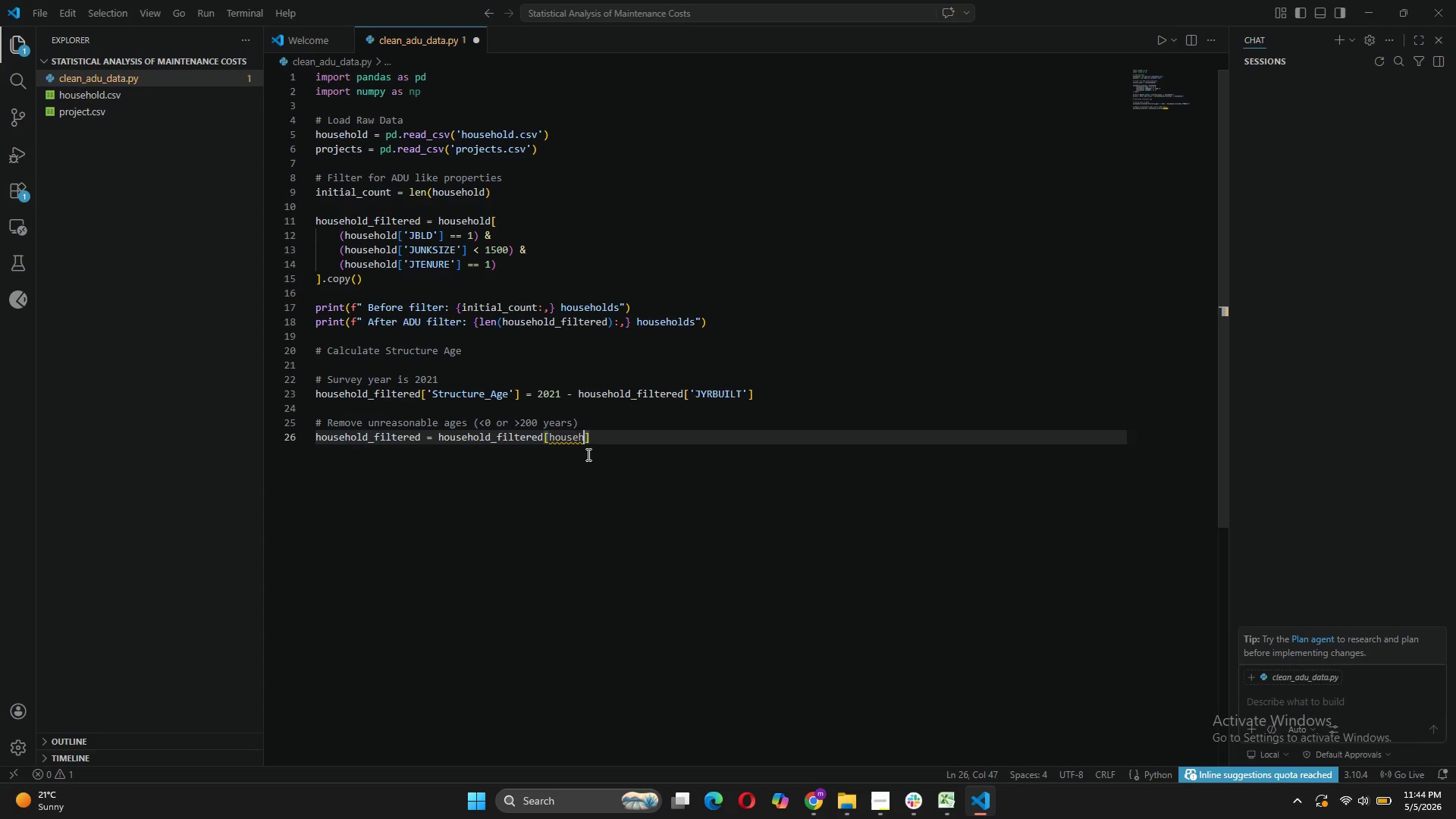 
key(Backspace)
 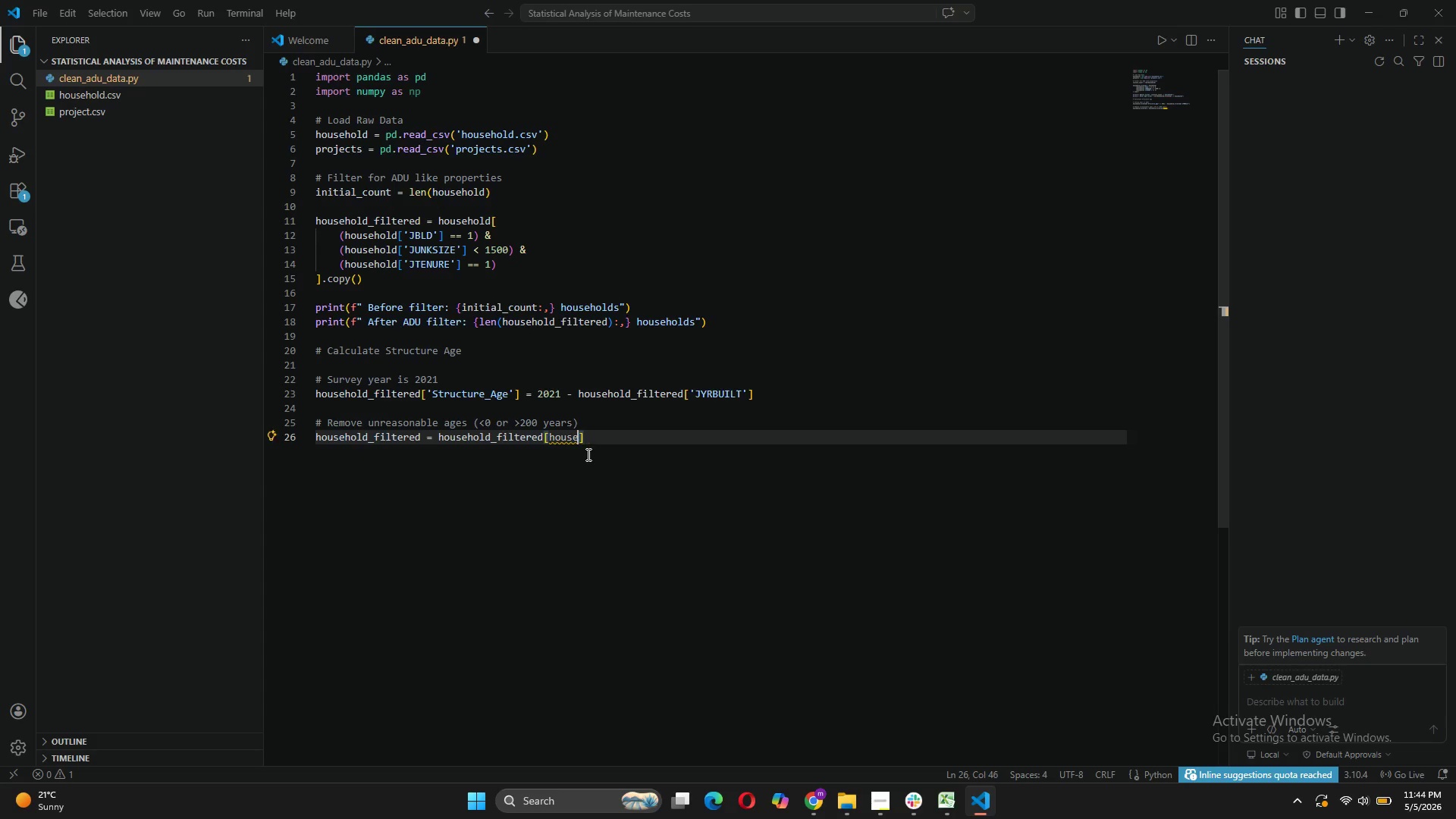 
key(Backspace)
 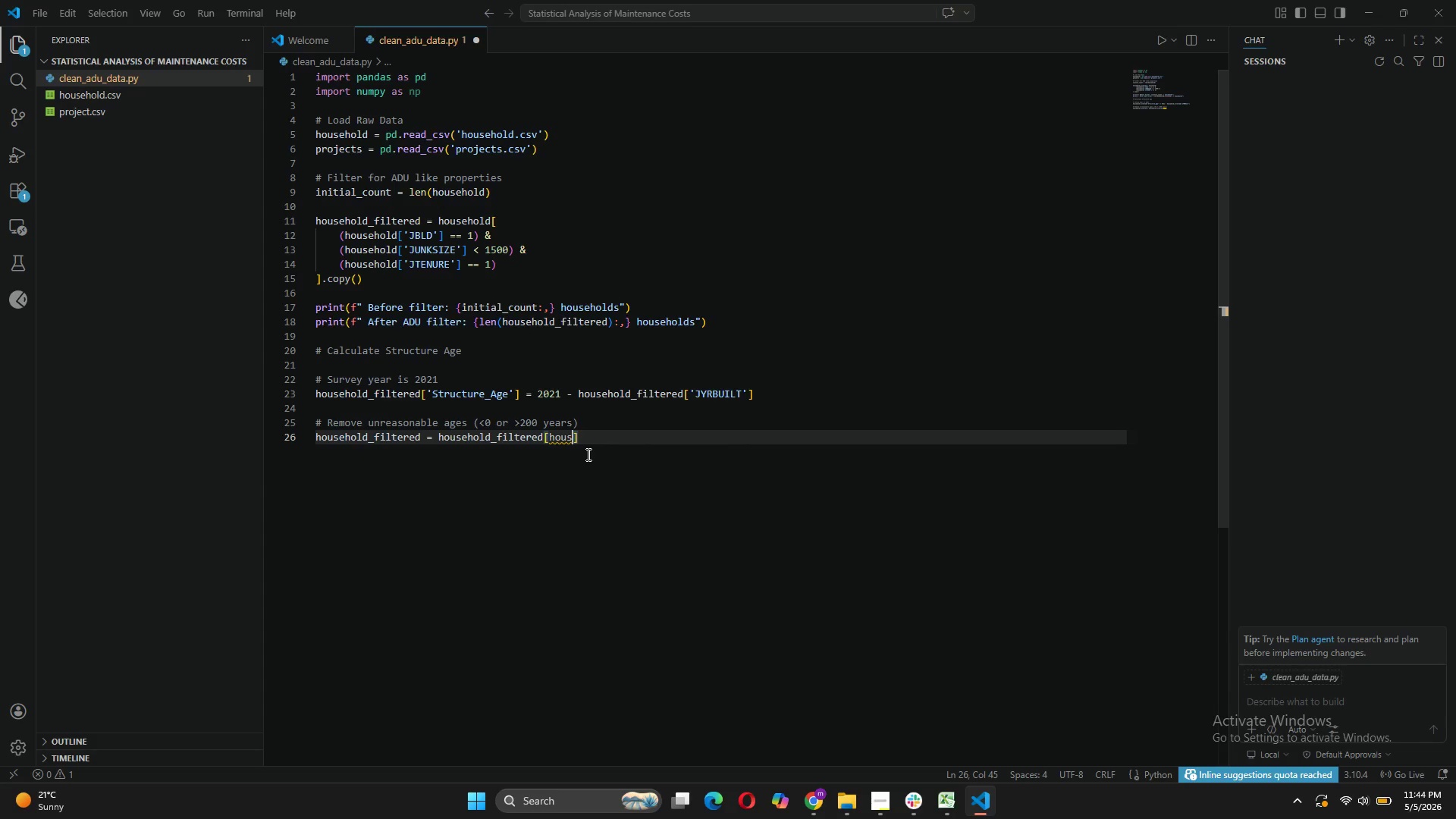 
key(Backspace)
 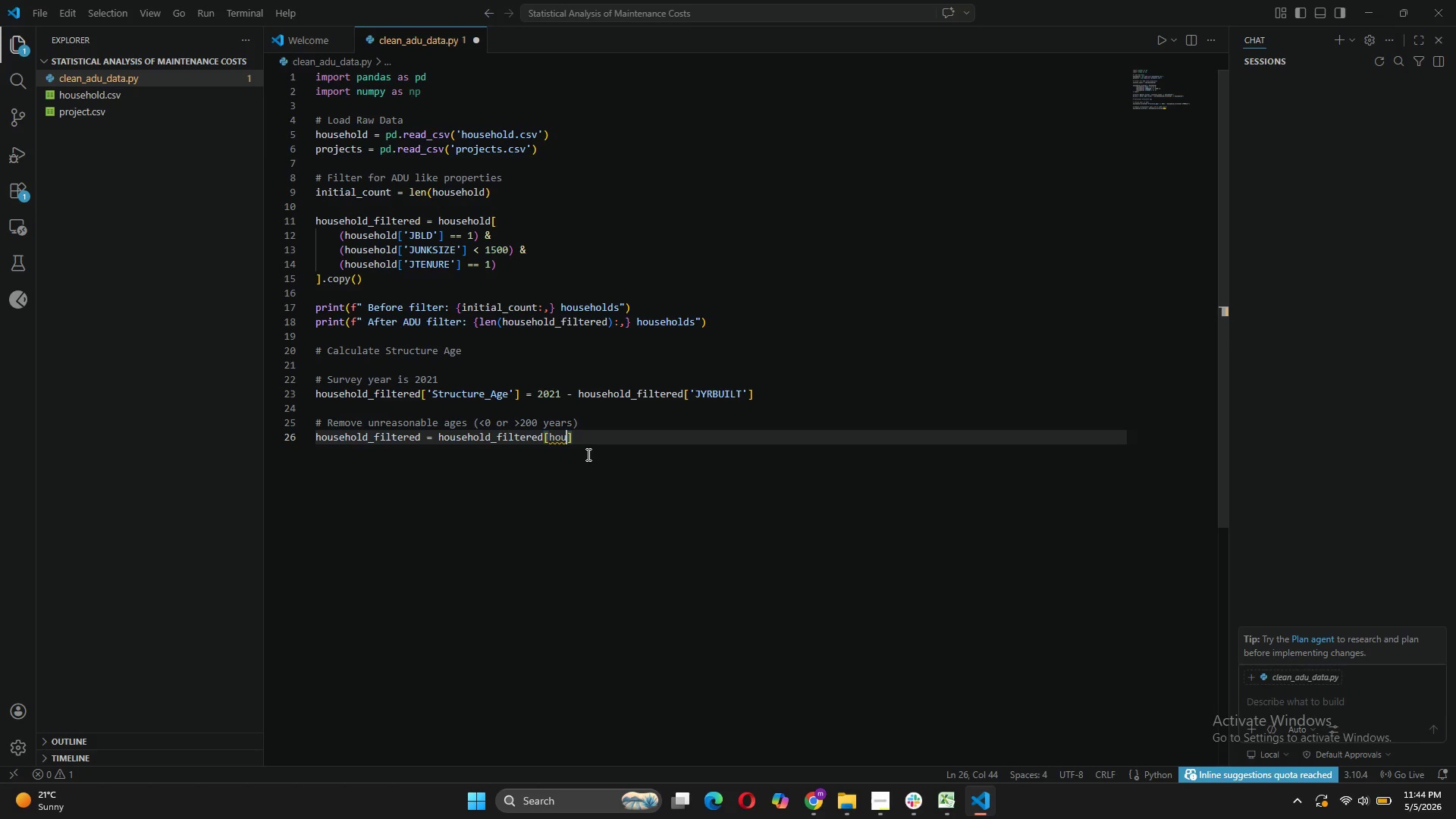 
key(Backspace)
 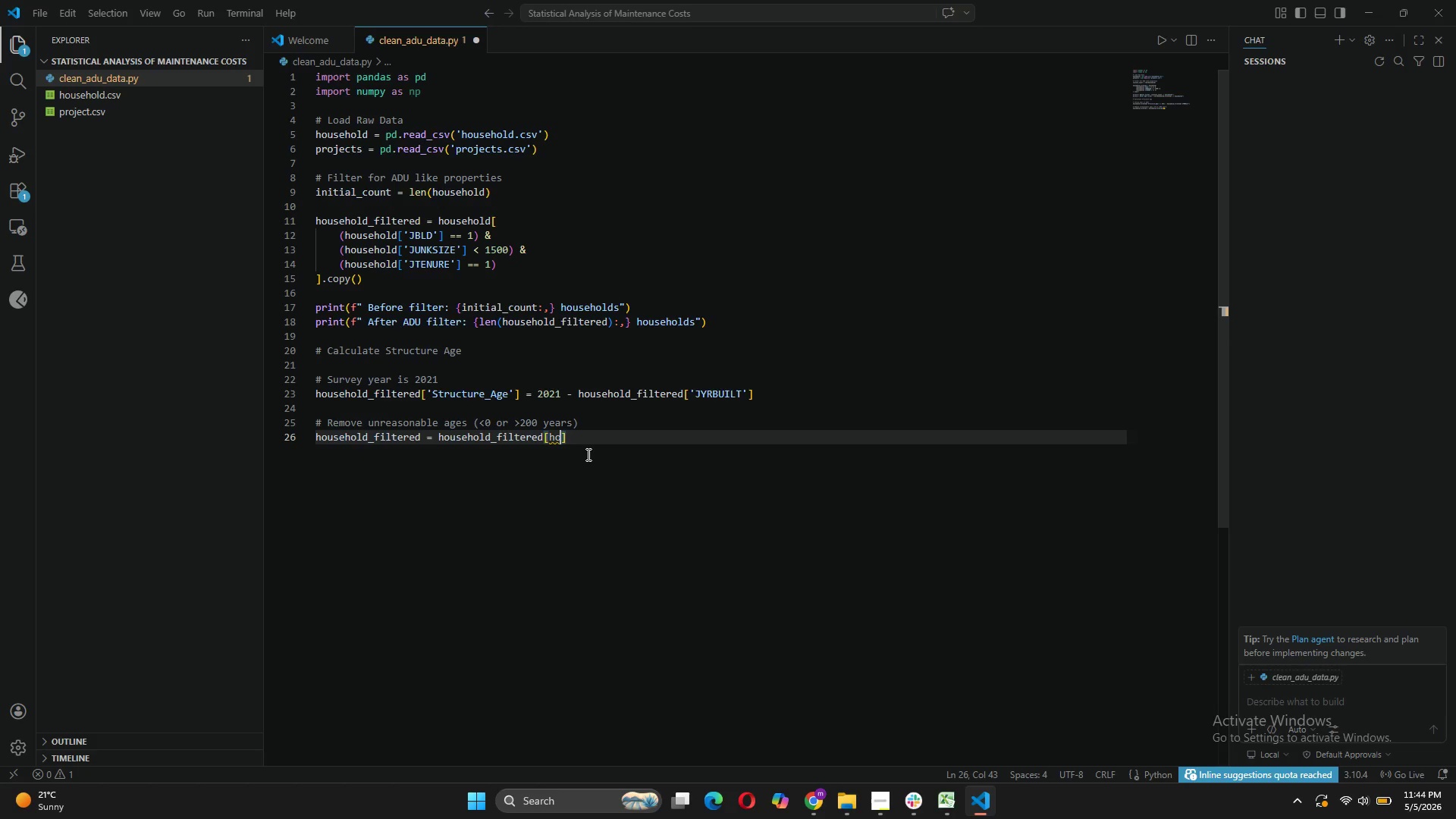 
key(Backspace)
 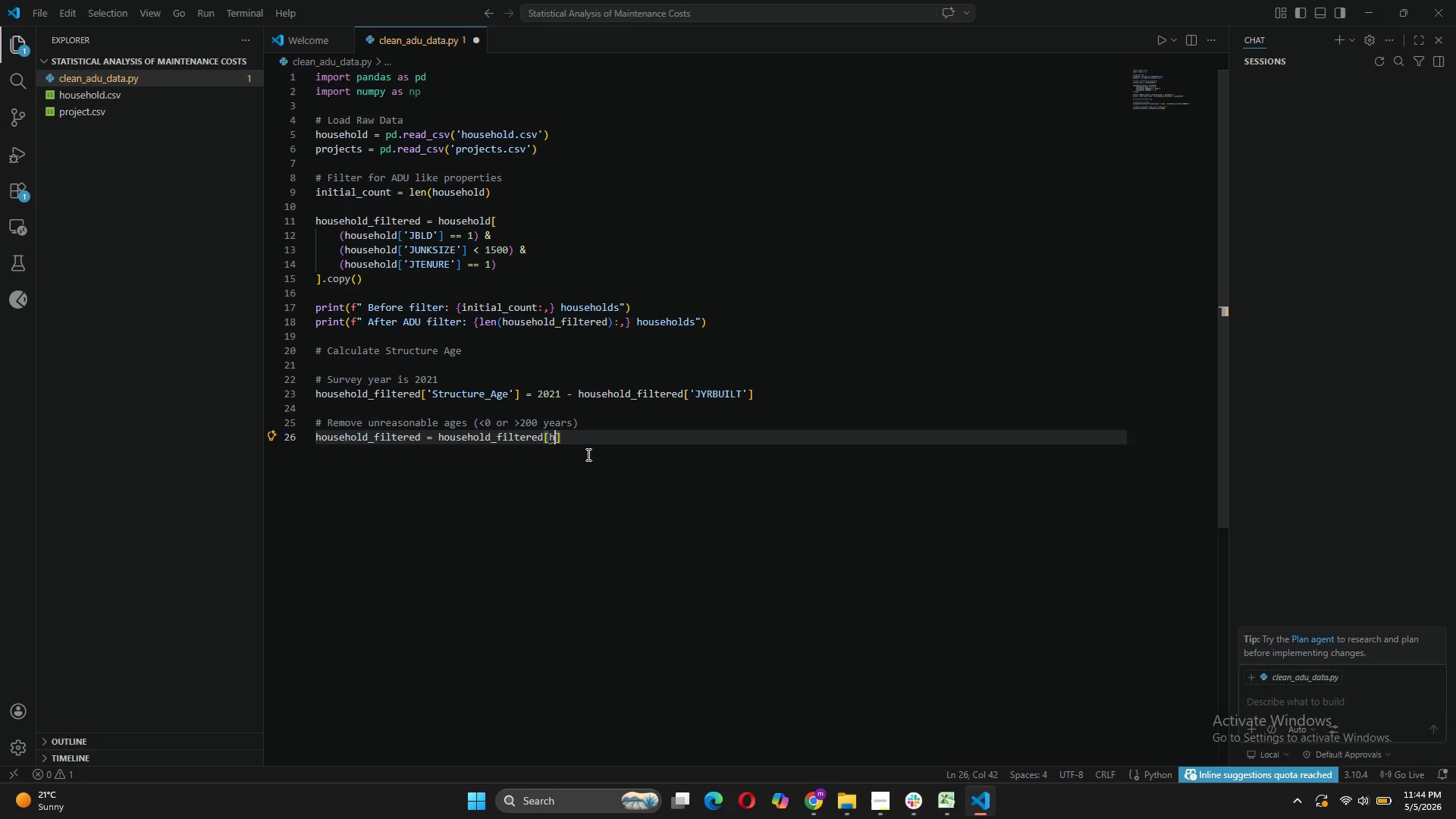 
key(Backspace)
 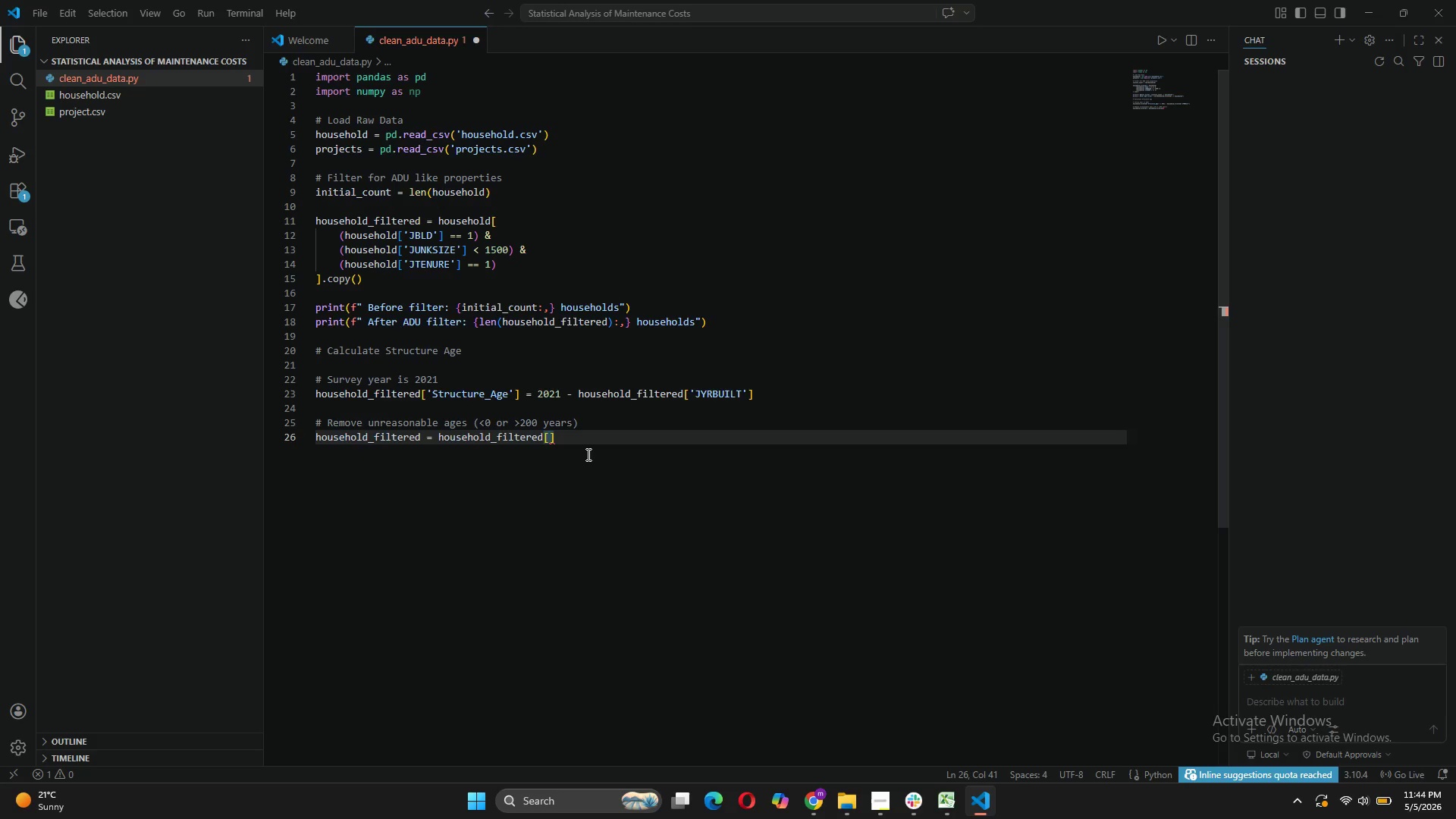 
key(Enter)
 